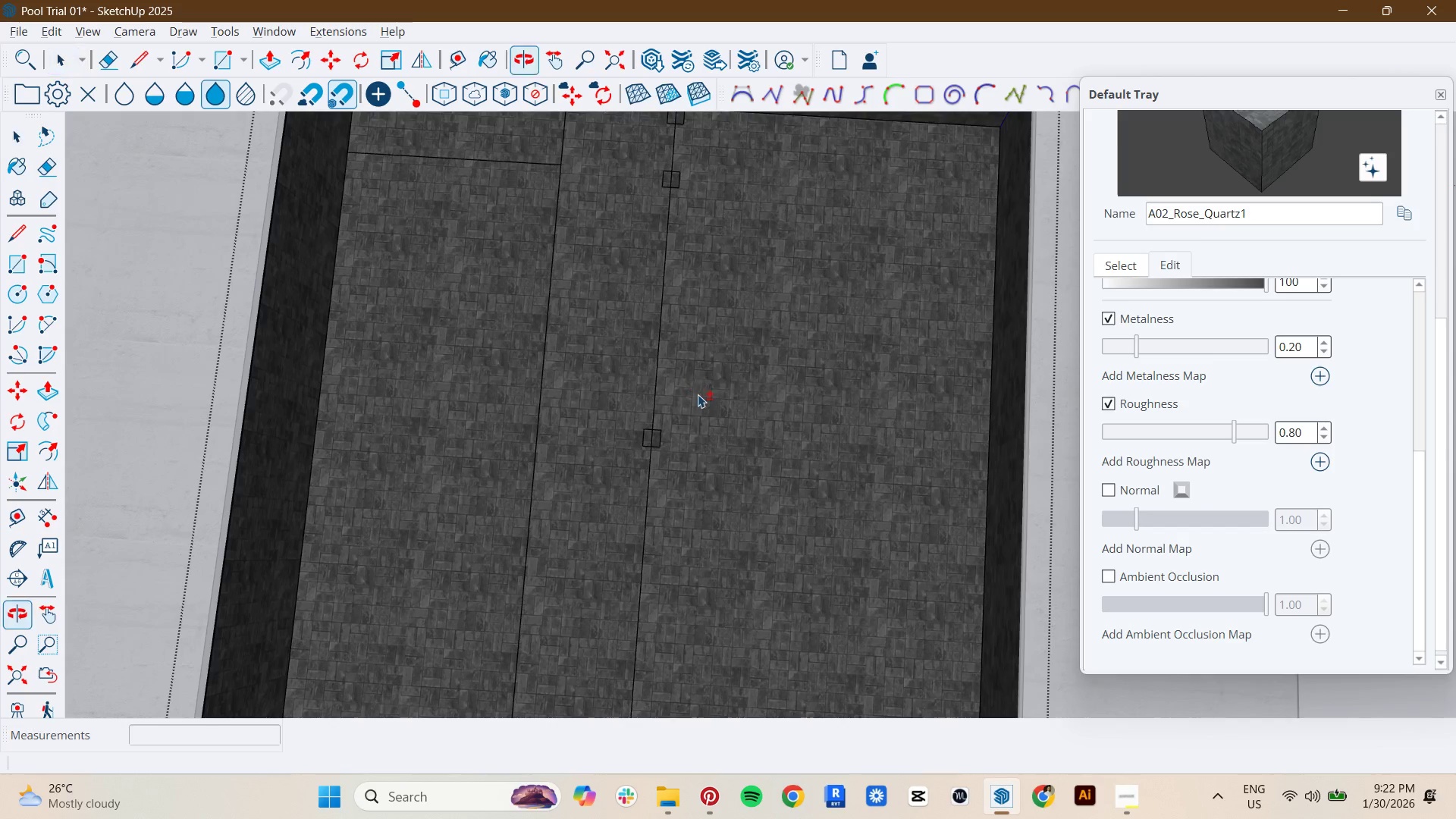 
key(E)
 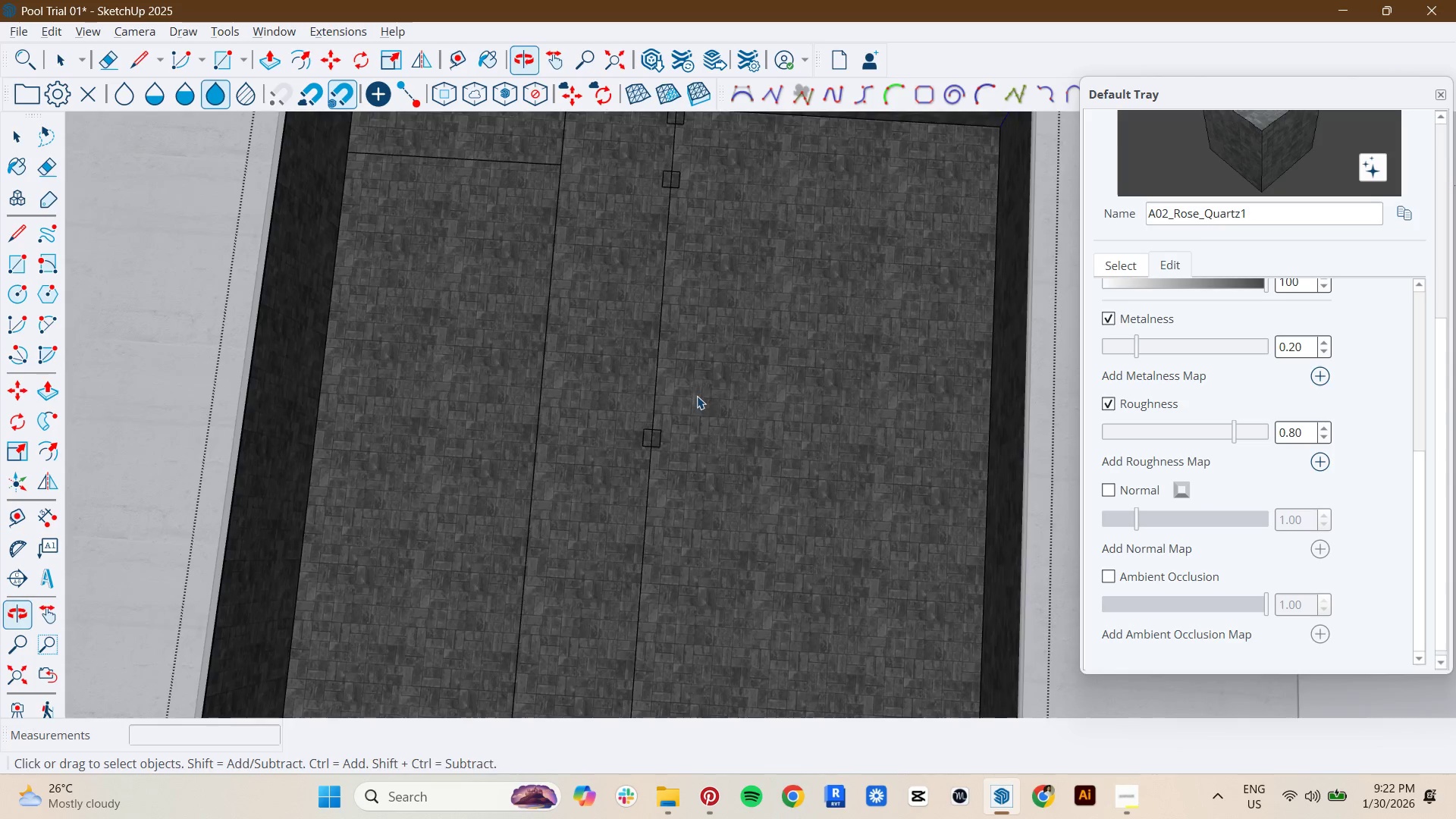 
scroll: coordinate [662, 451], scroll_direction: up, amount: 8.0
 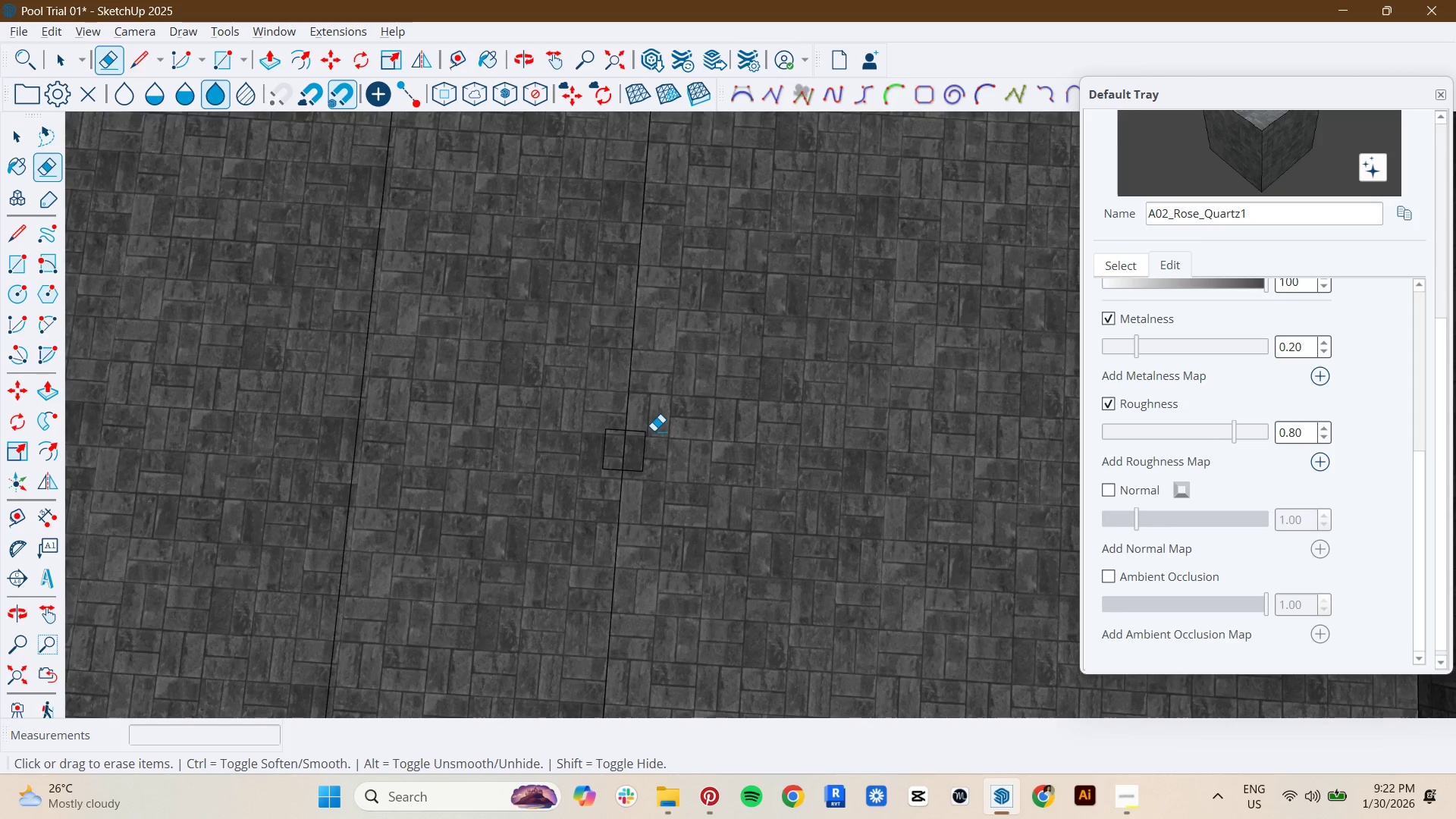 
left_click([645, 431])
 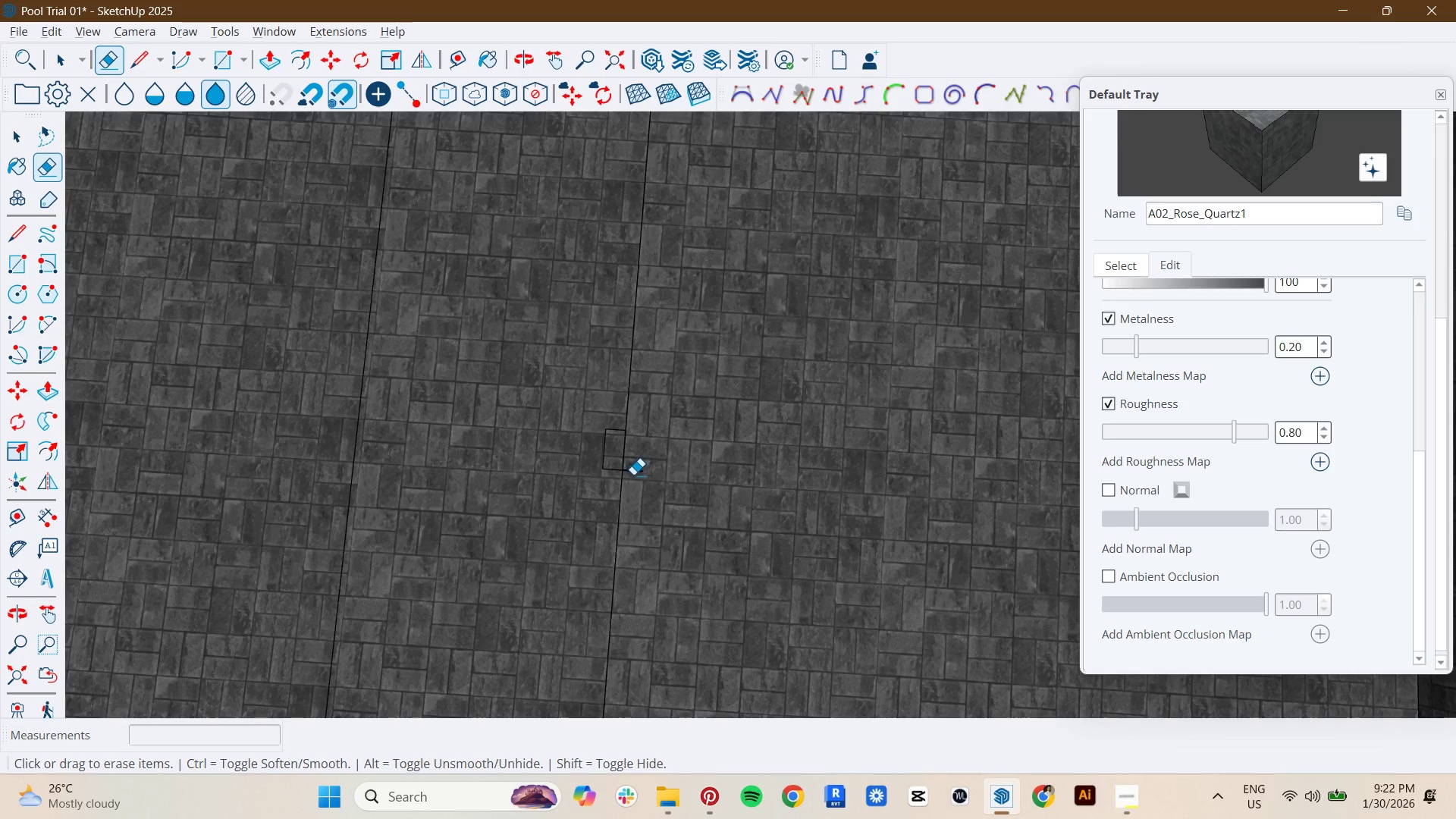 
left_click_drag(start_coordinate=[652, 460], to_coordinate=[635, 471])
 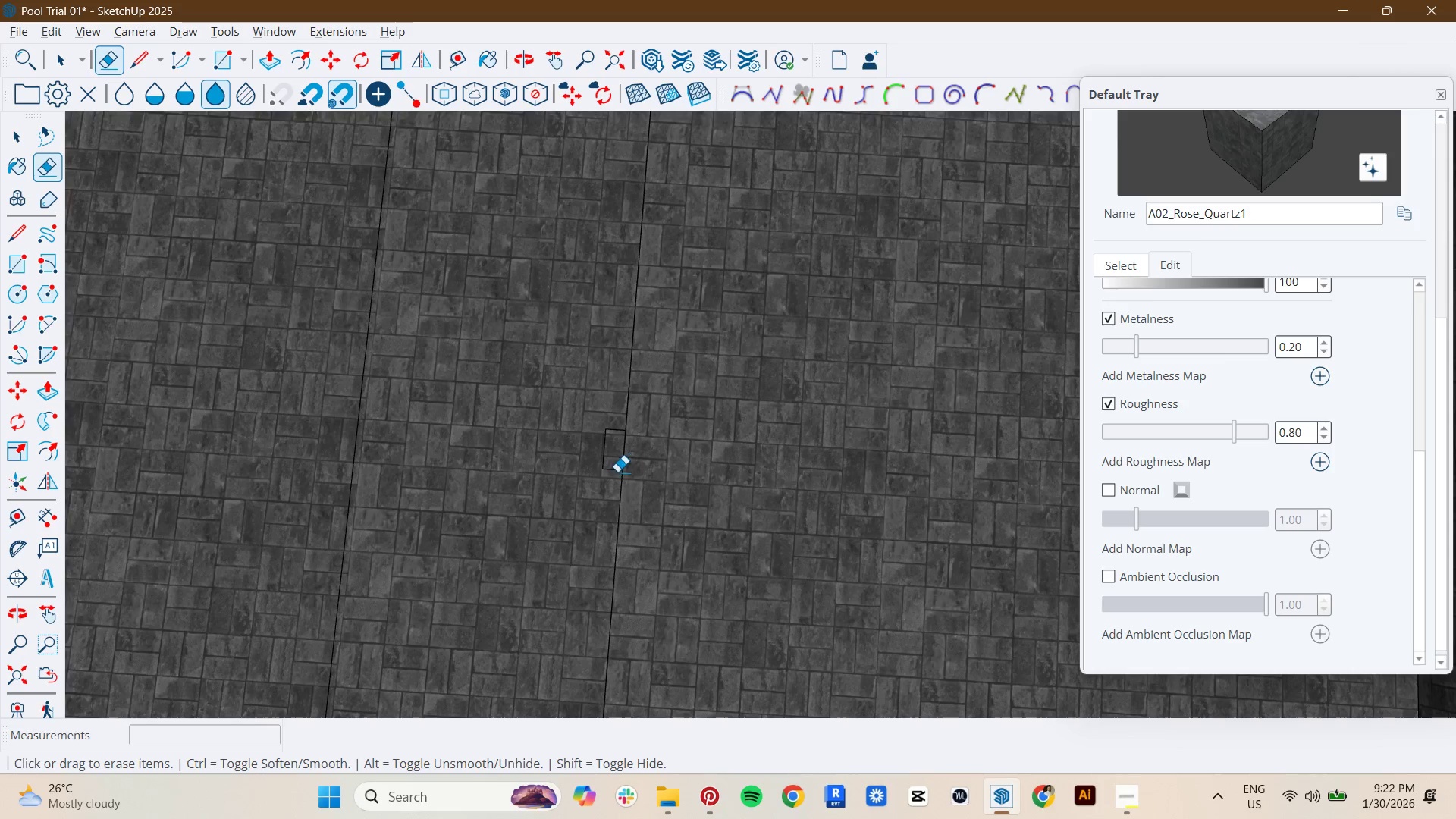 
left_click_drag(start_coordinate=[617, 473], to_coordinate=[605, 460])
 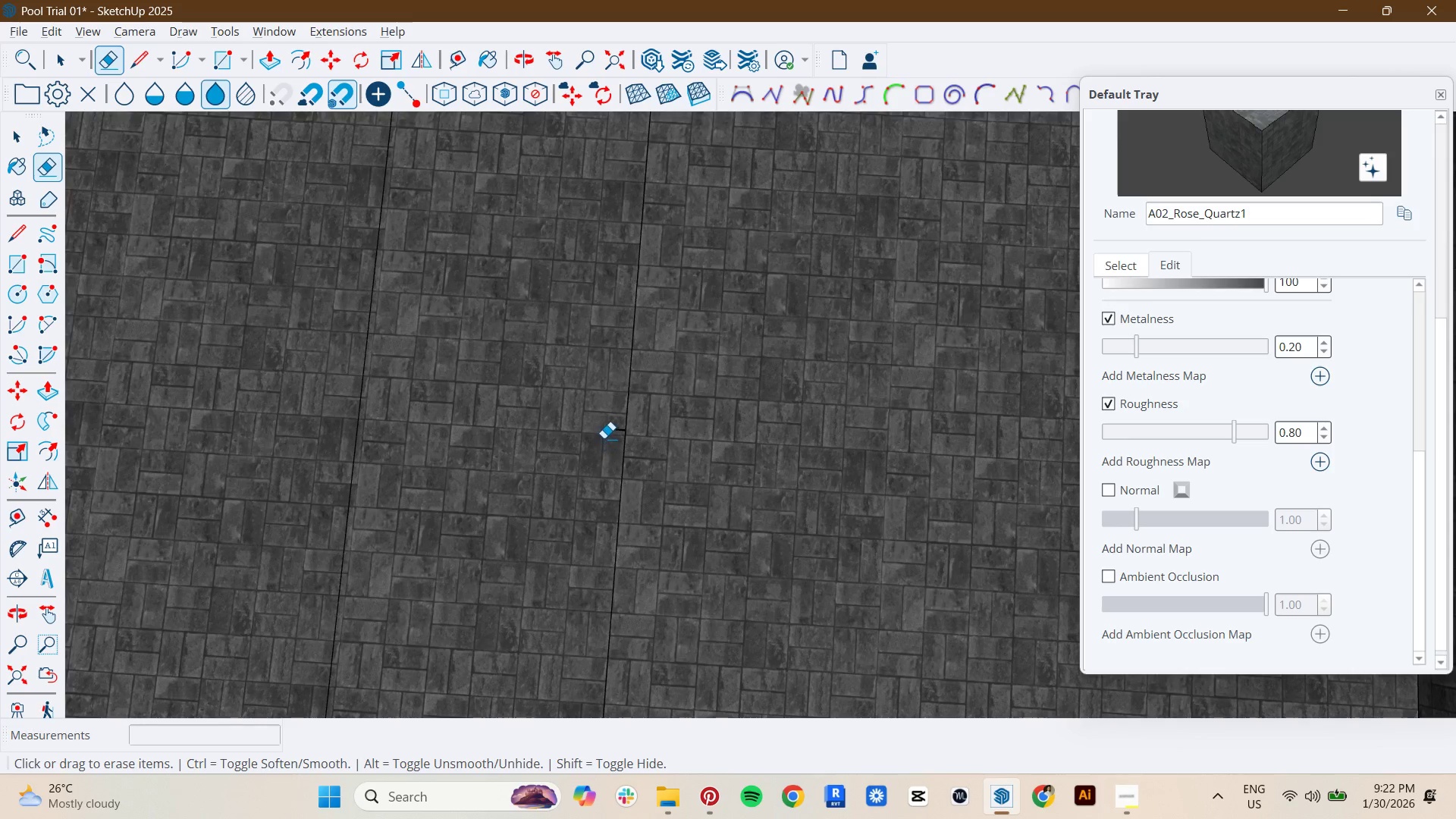 
left_click_drag(start_coordinate=[604, 438], to_coordinate=[613, 422])
 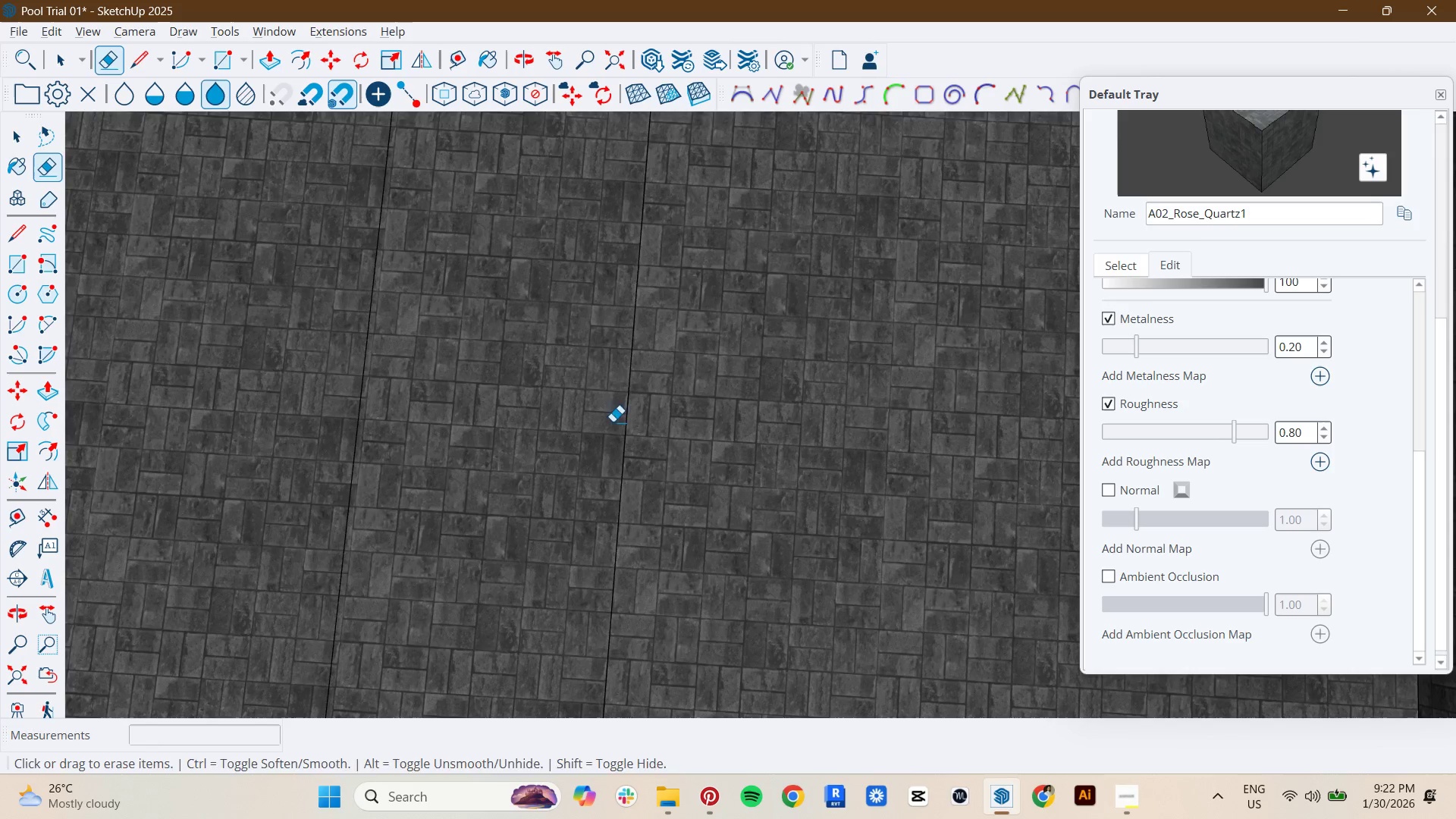 
key(Space)
 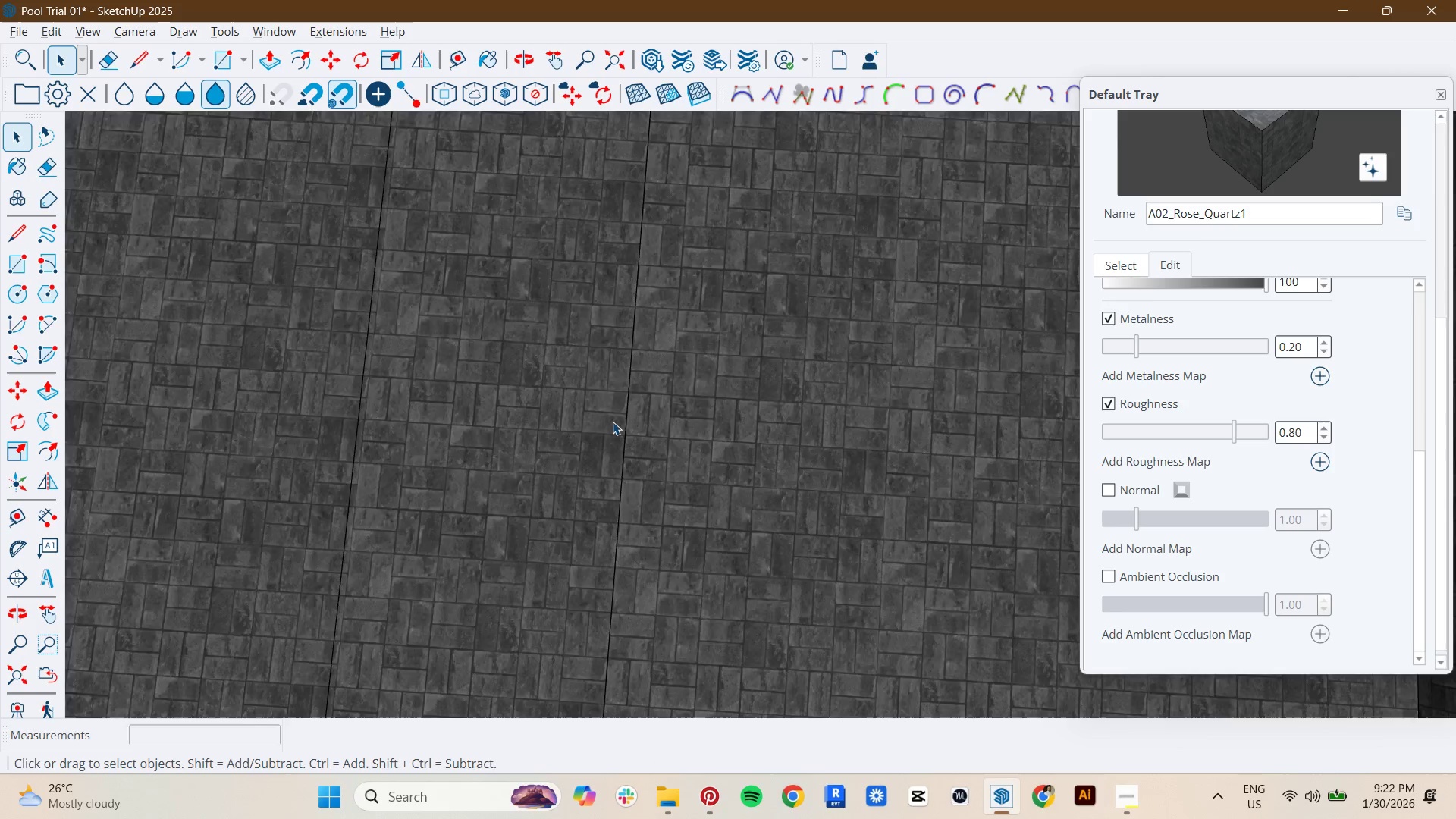 
hold_key(key=ShiftLeft, duration=1.42)
 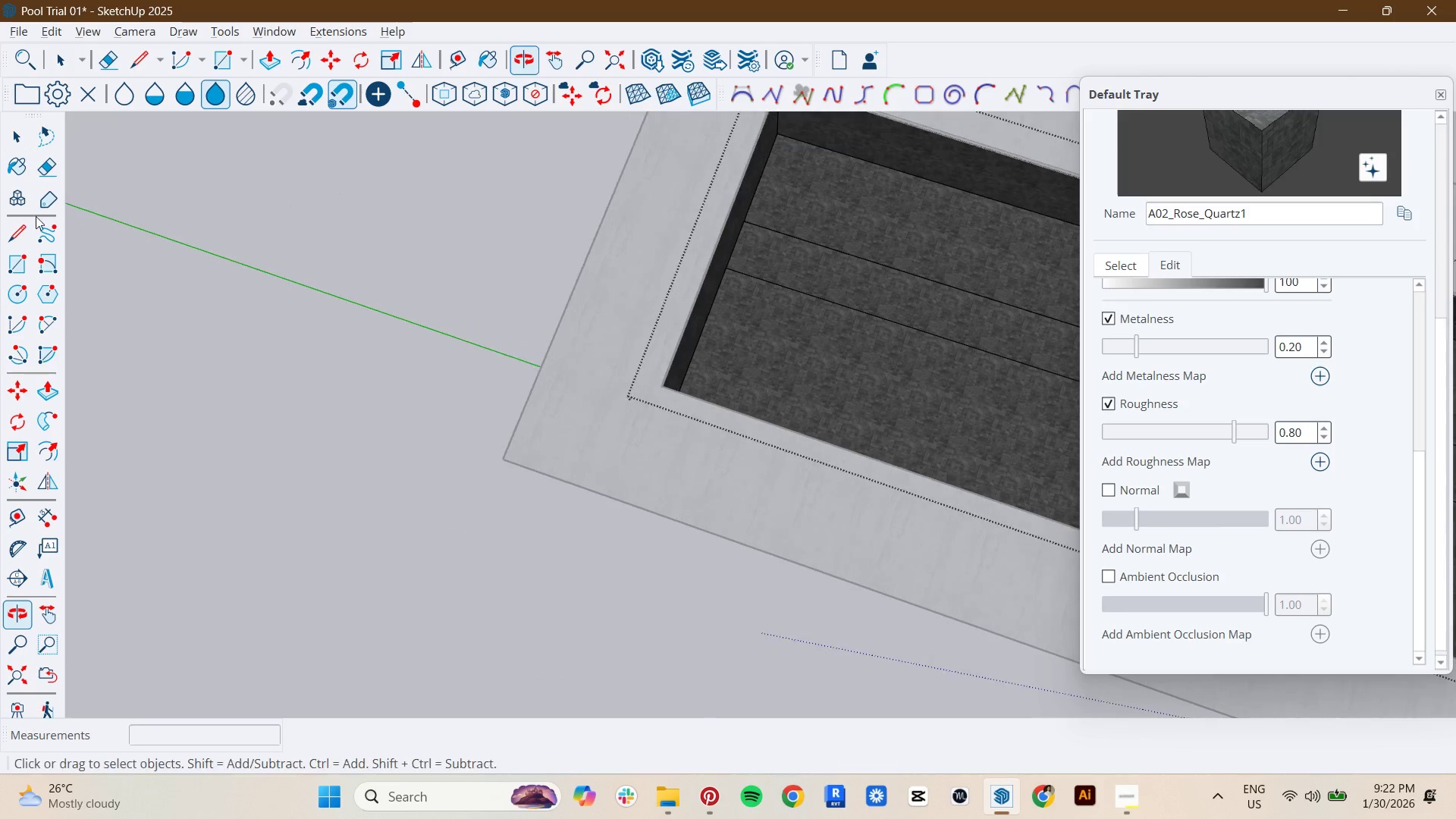 
scroll: coordinate [625, 446], scroll_direction: down, amount: 18.0
 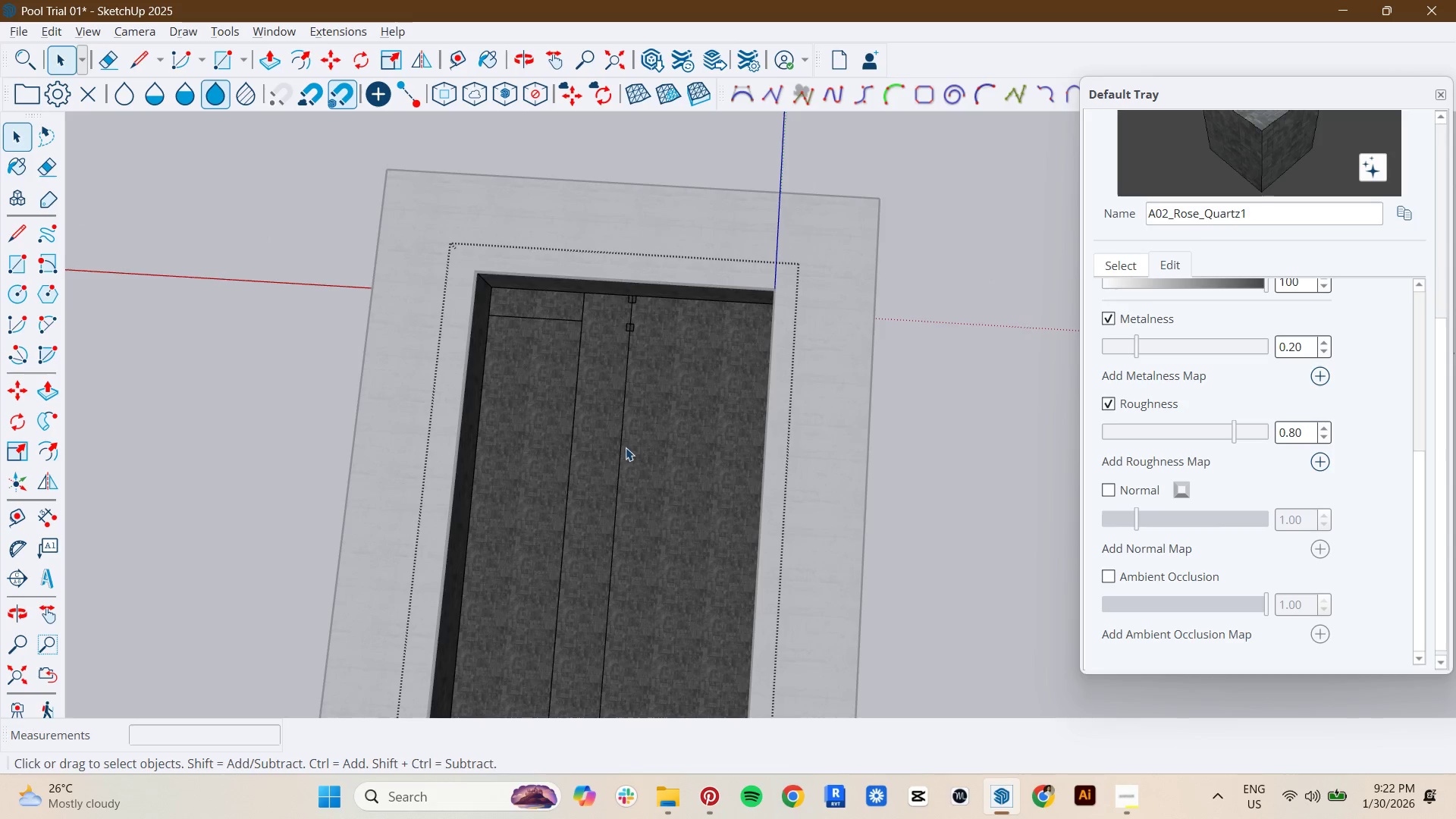 
scroll: coordinate [757, 290], scroll_direction: up, amount: 11.0
 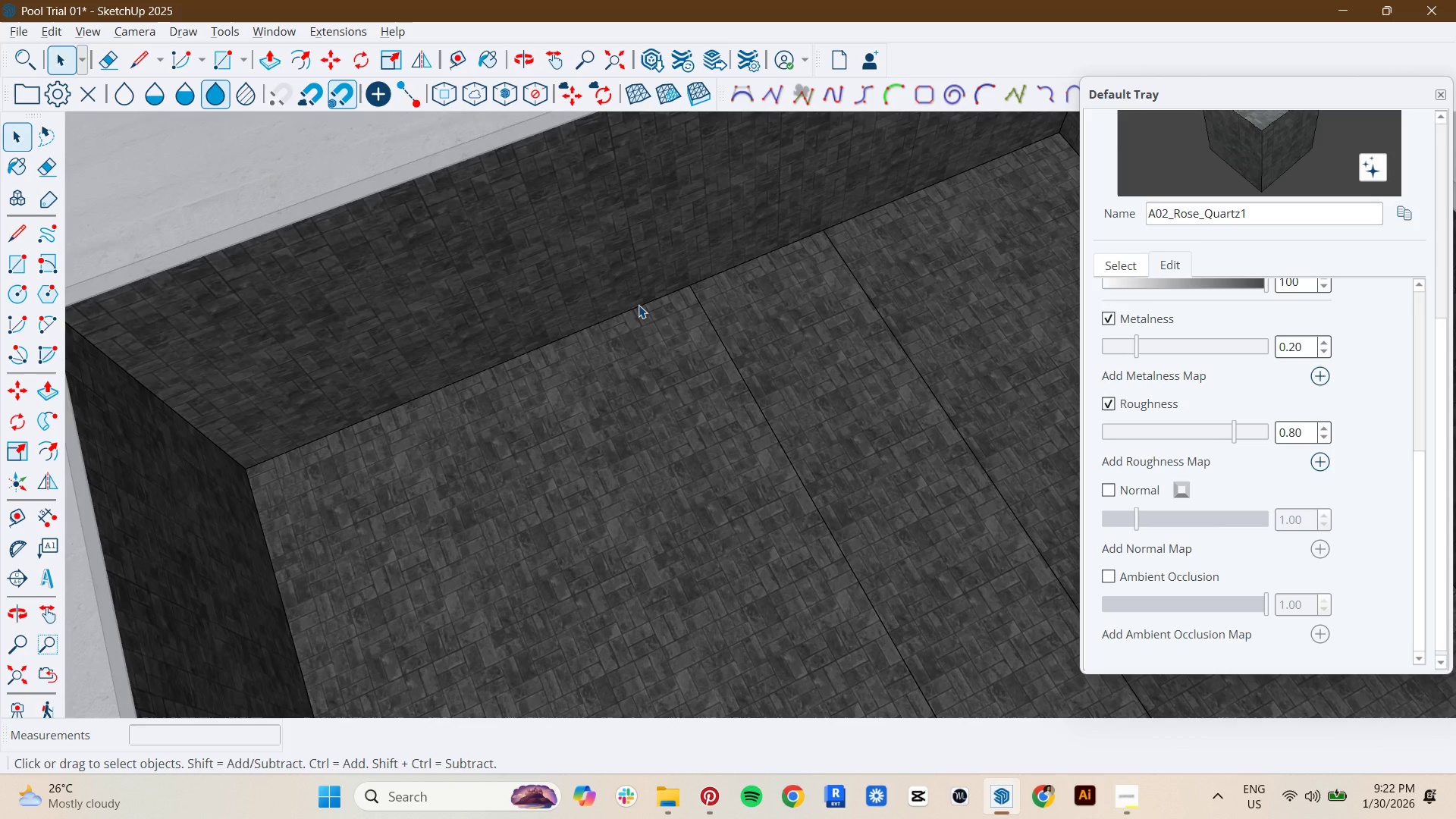 
left_click([639, 305])
 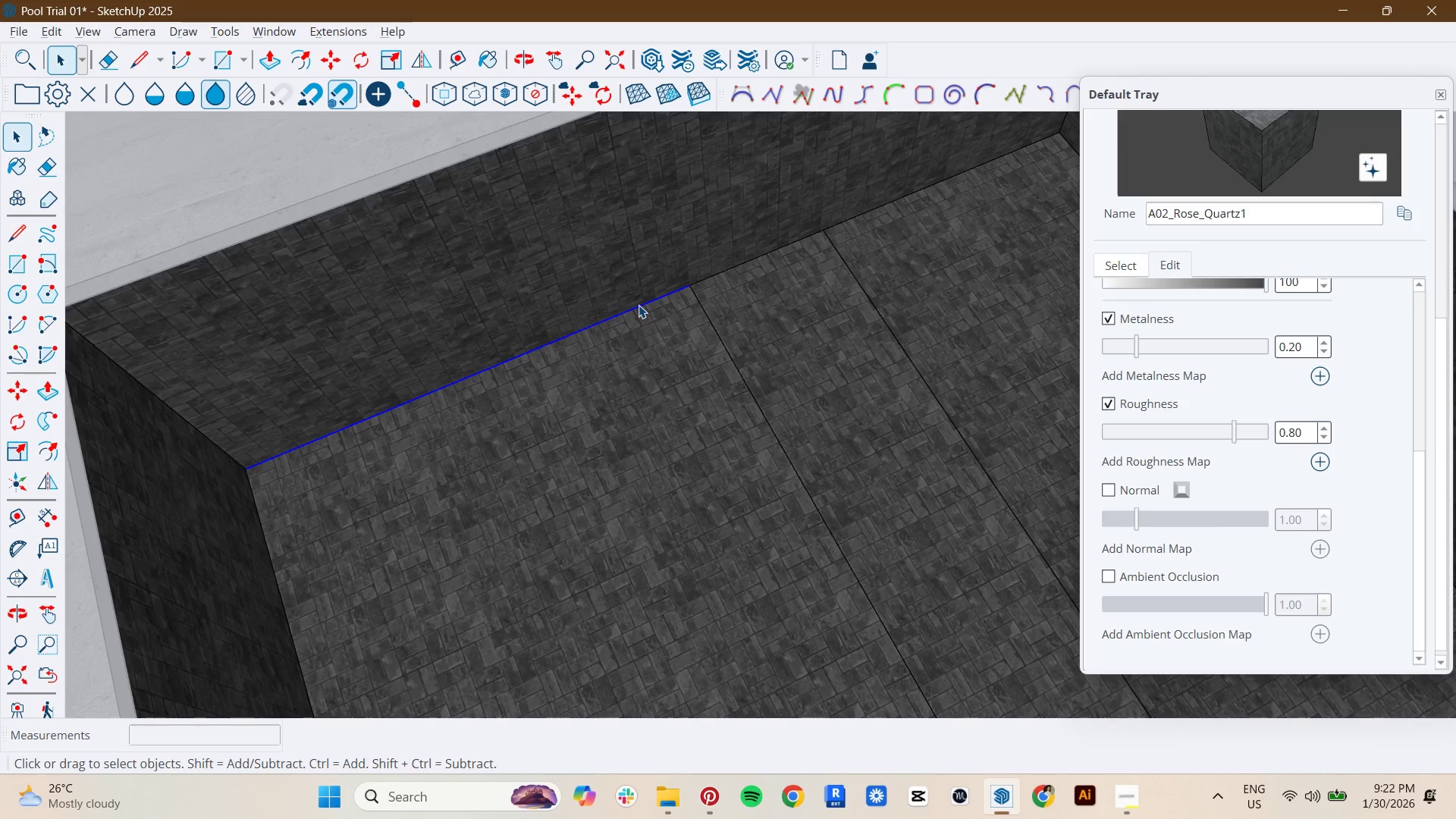 
key(Space)
 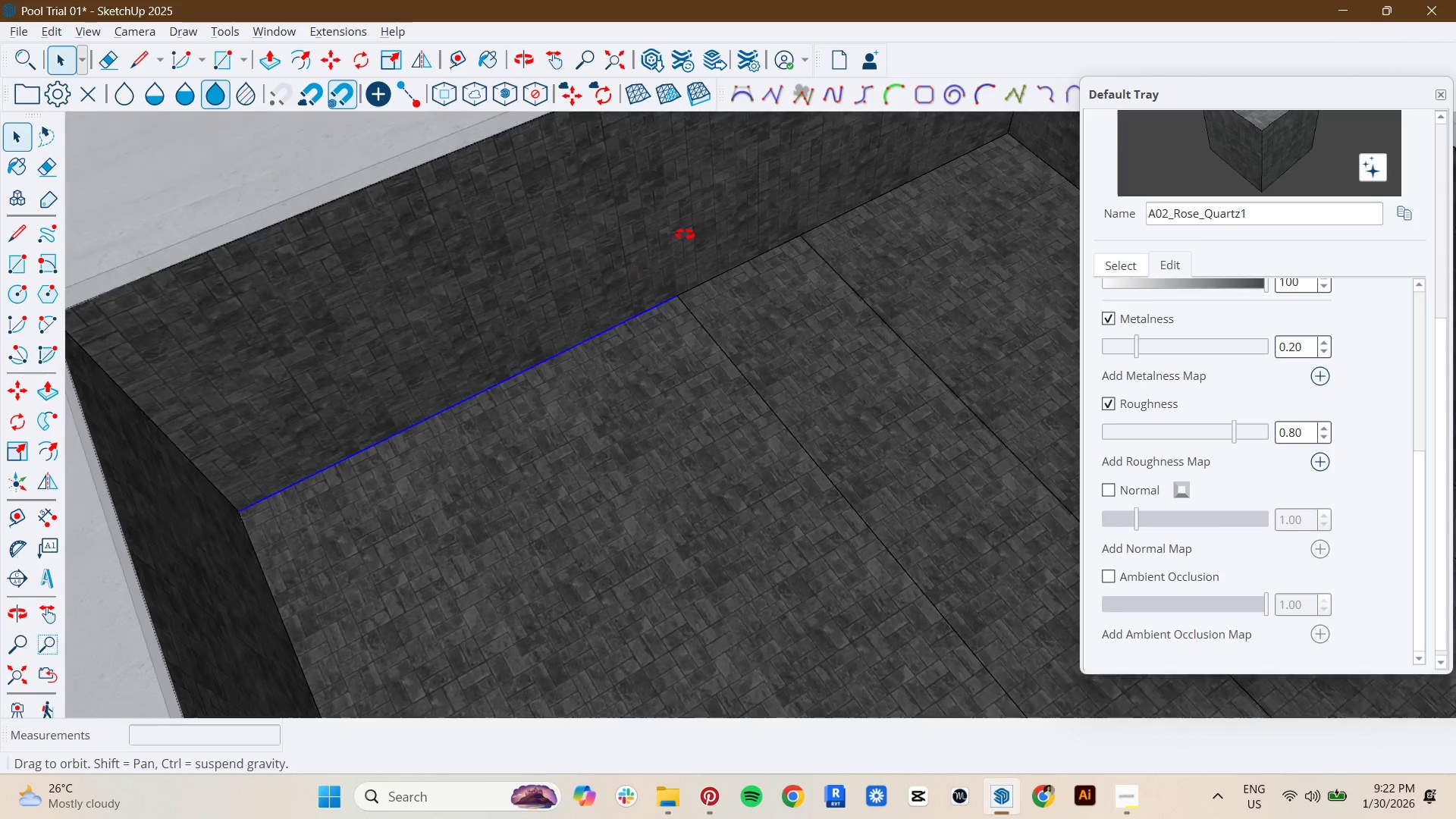 
key(M)
 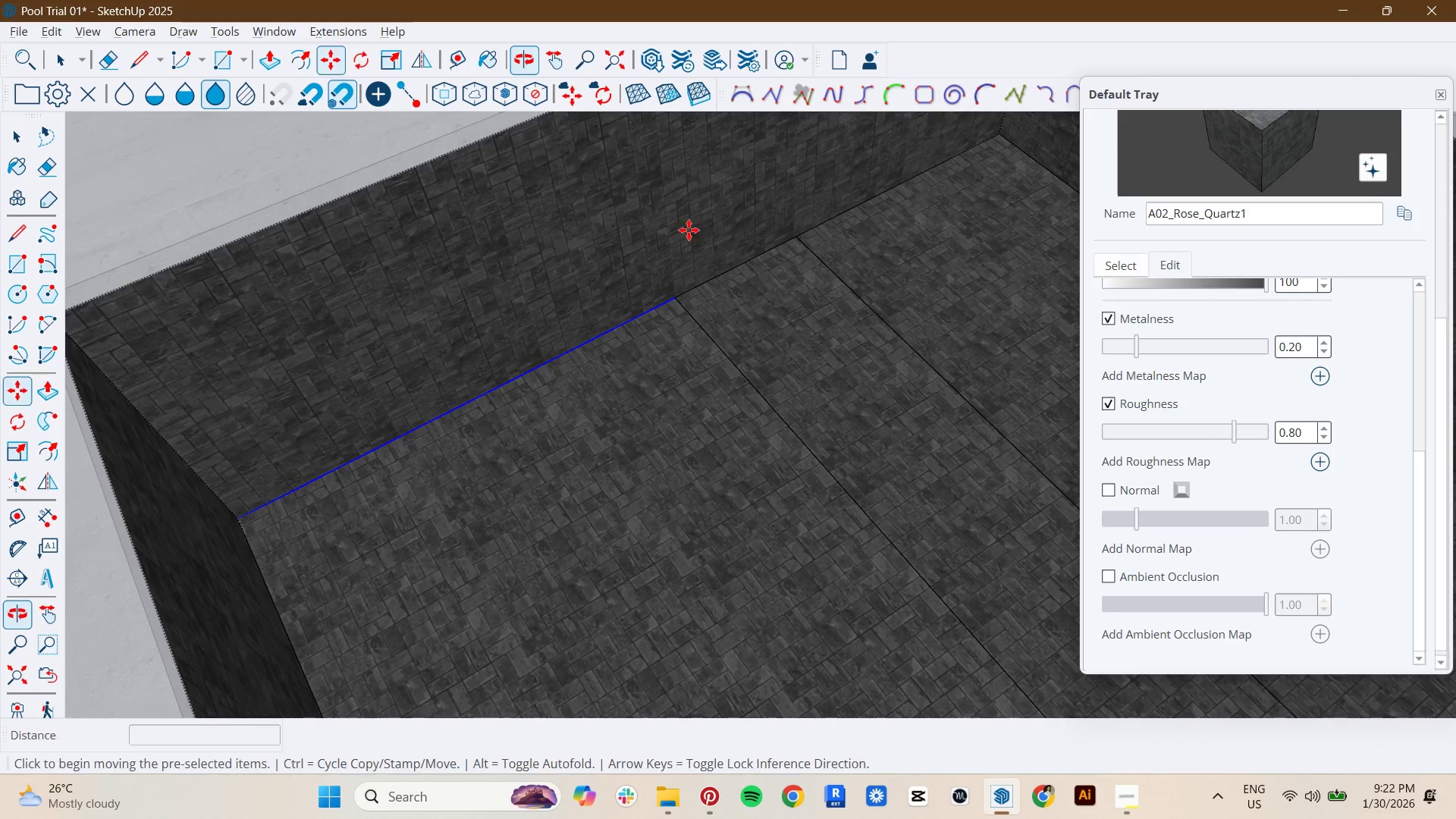 
scroll: coordinate [667, 243], scroll_direction: up, amount: 2.0
 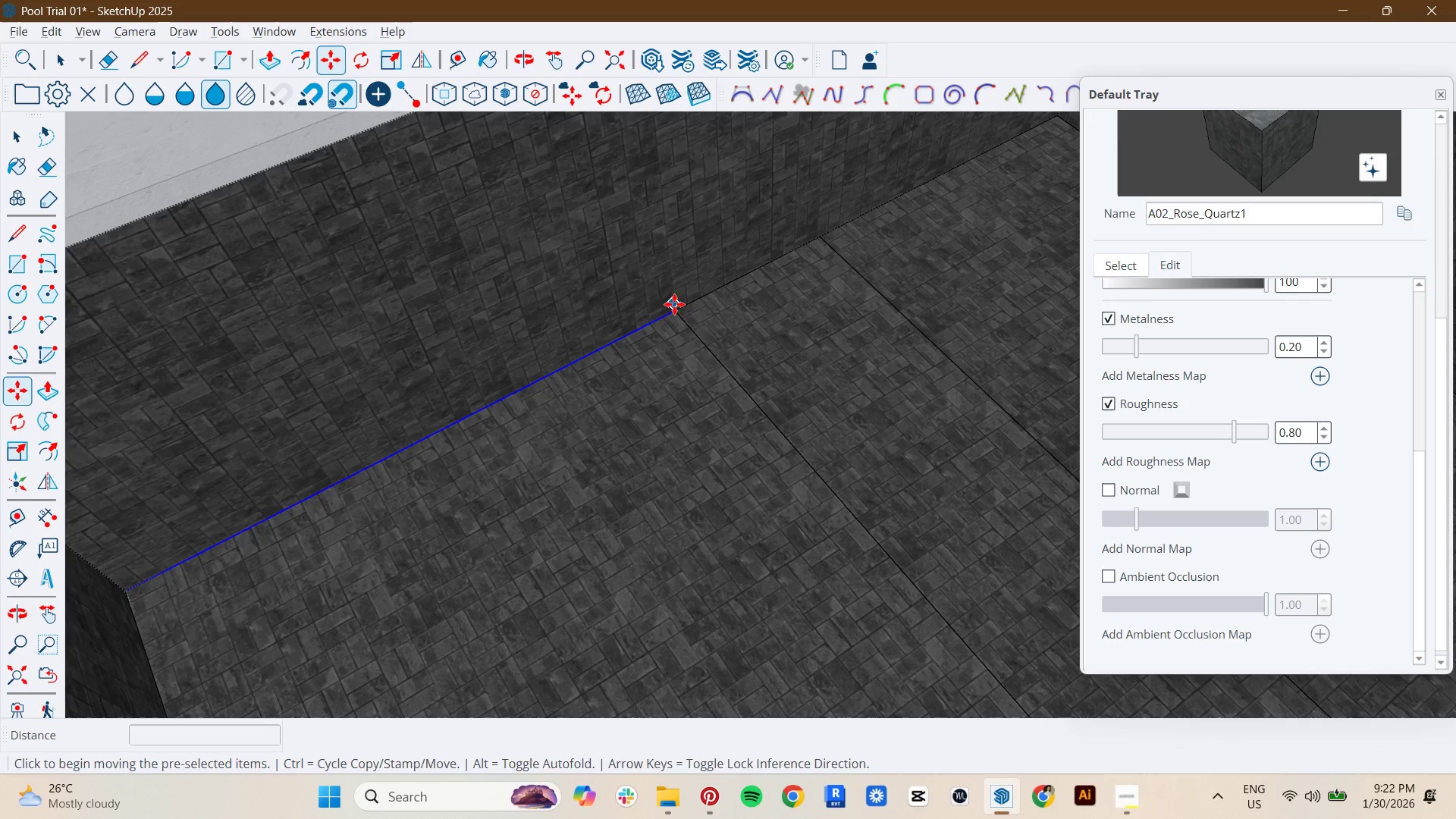 
left_click([674, 306])
 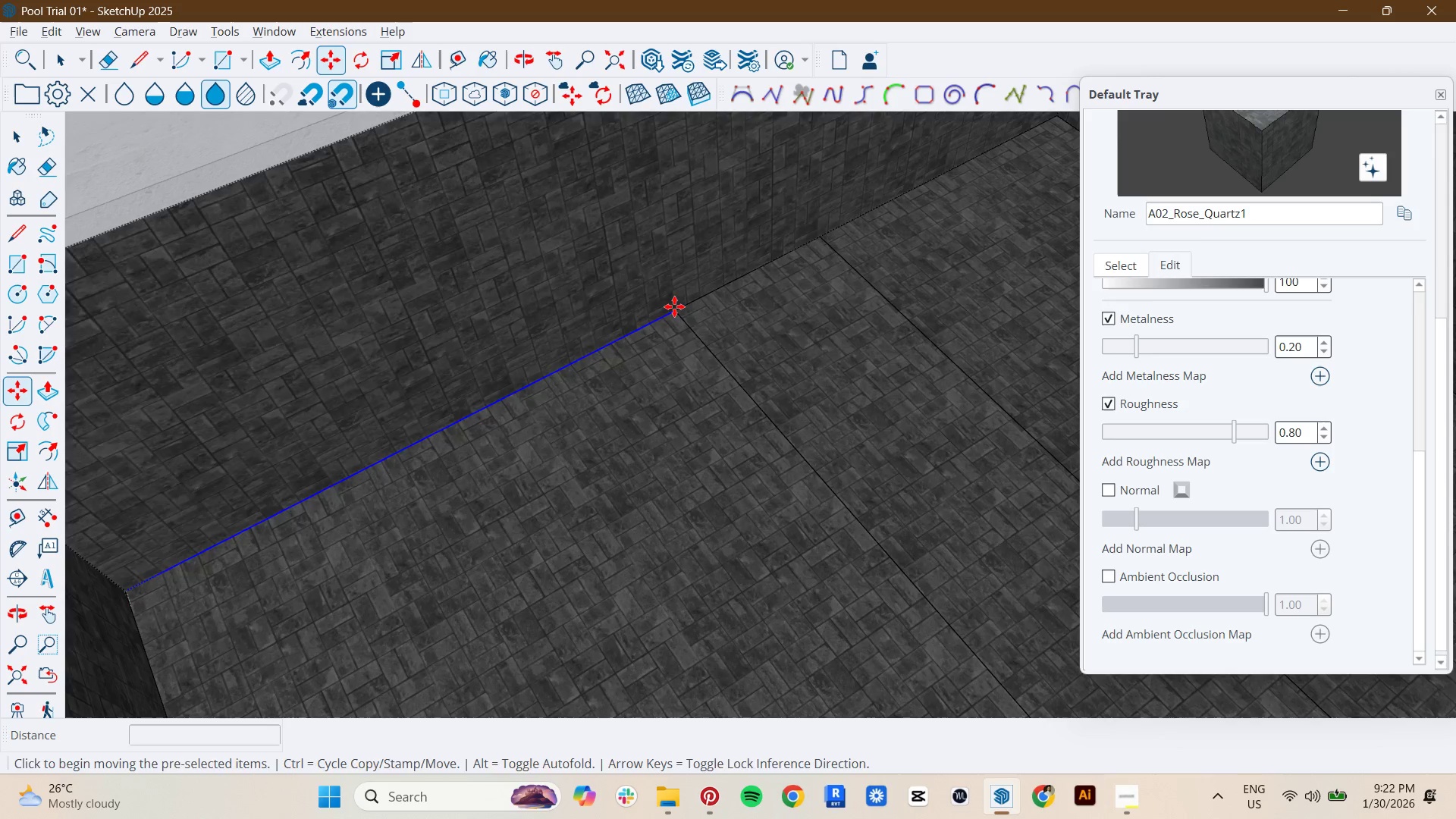 
key(Control+ControlLeft)
 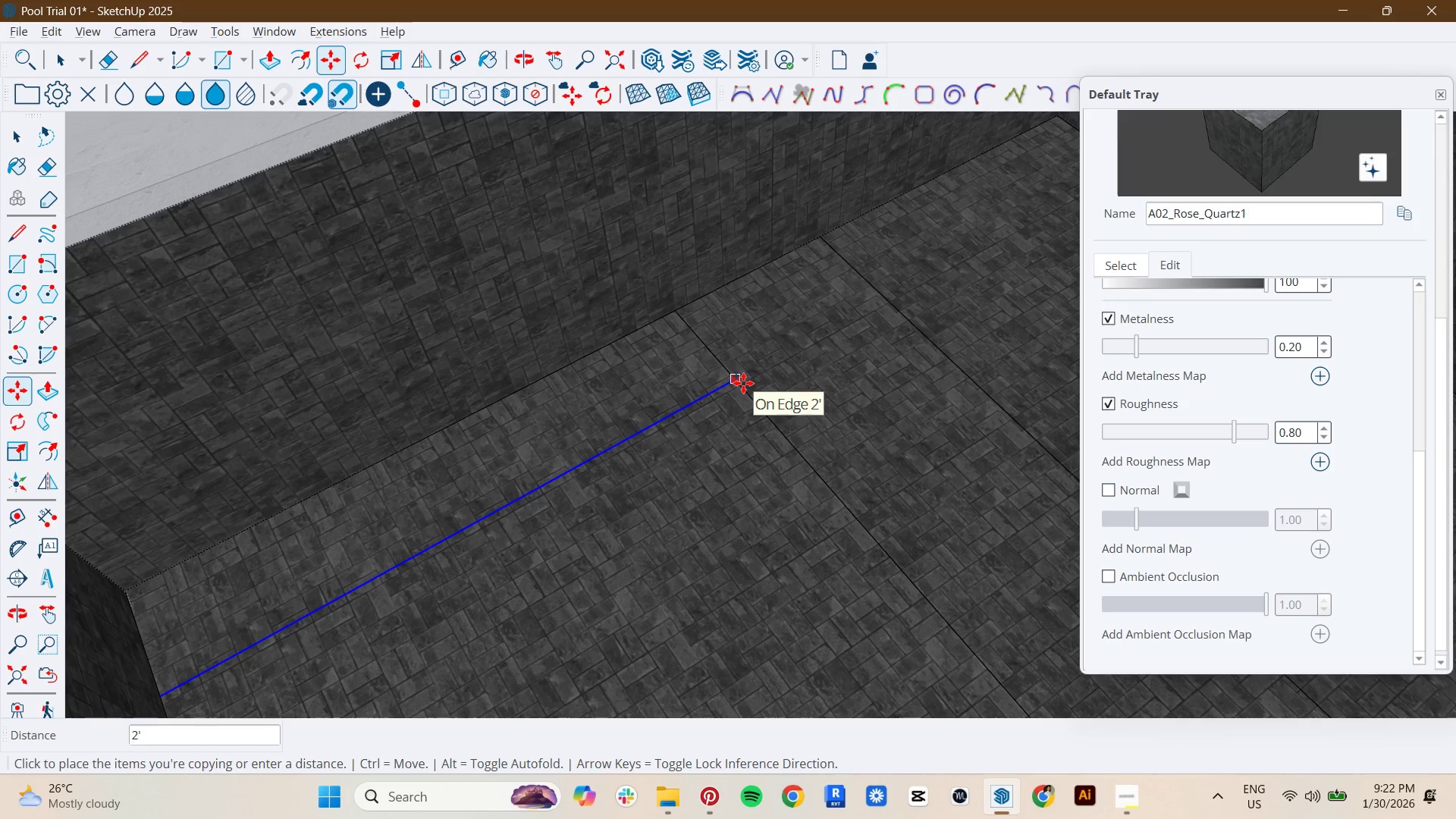 
key(2)
 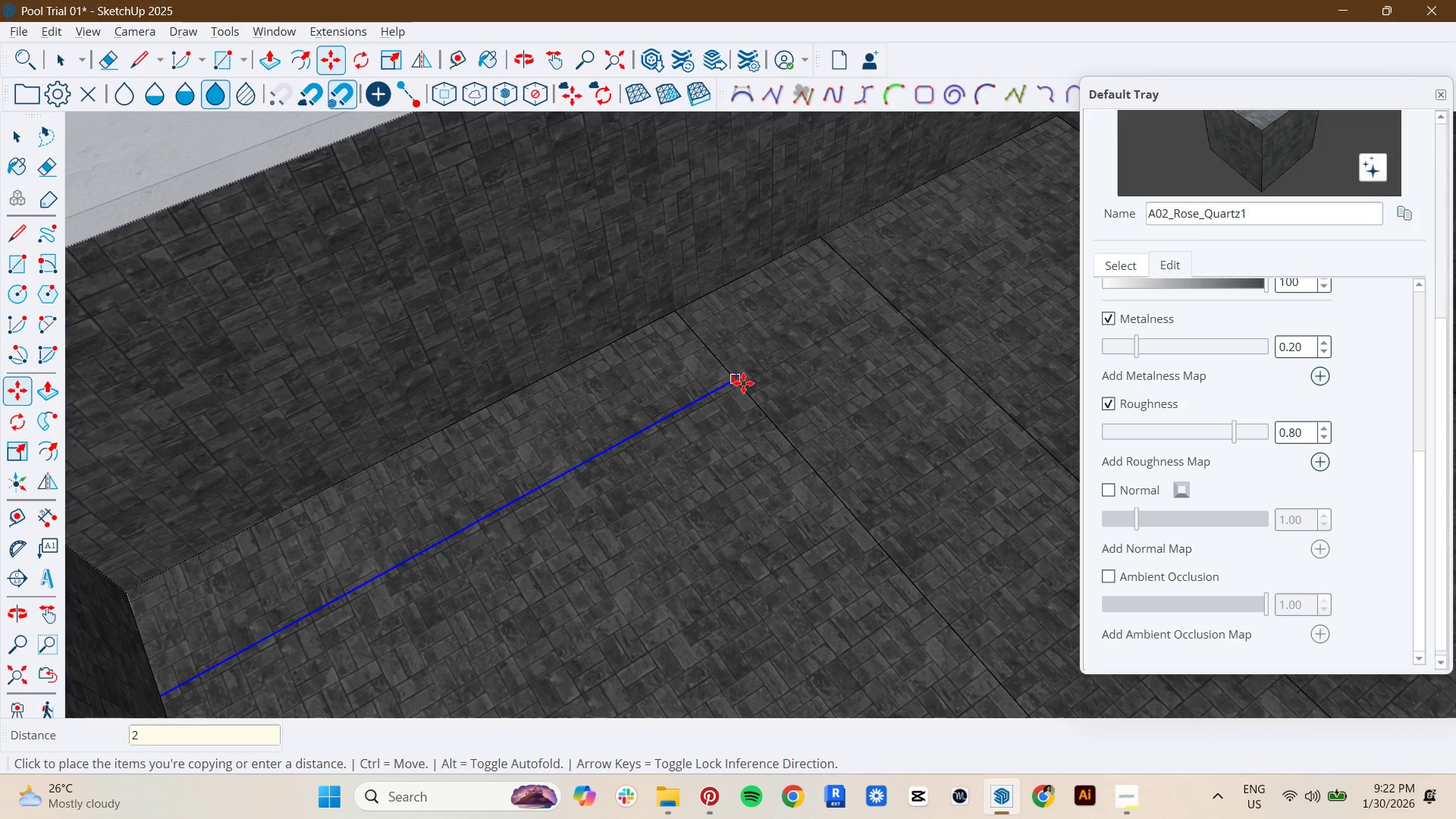 
key(Quote)
 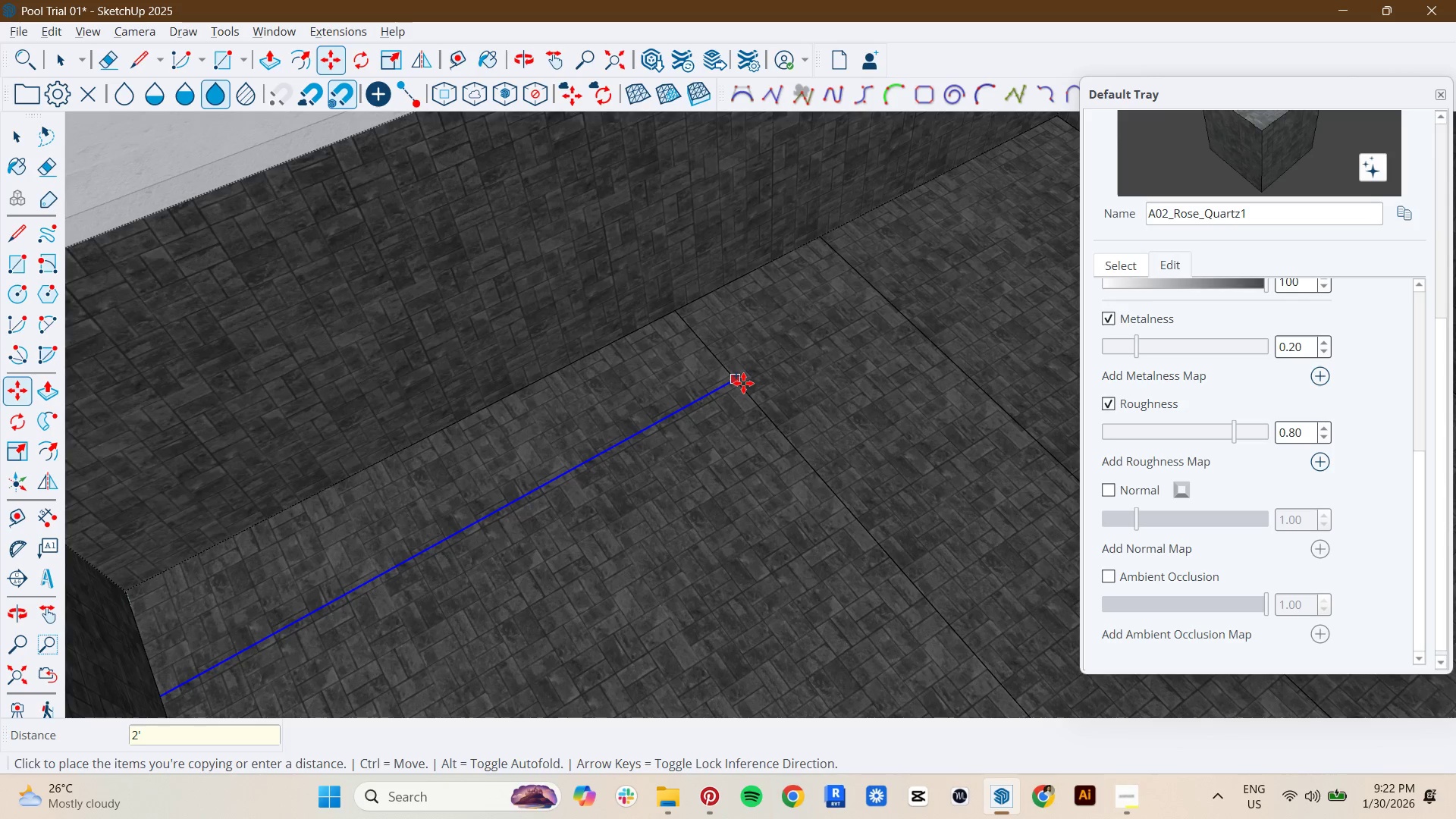 
key(Enter)
 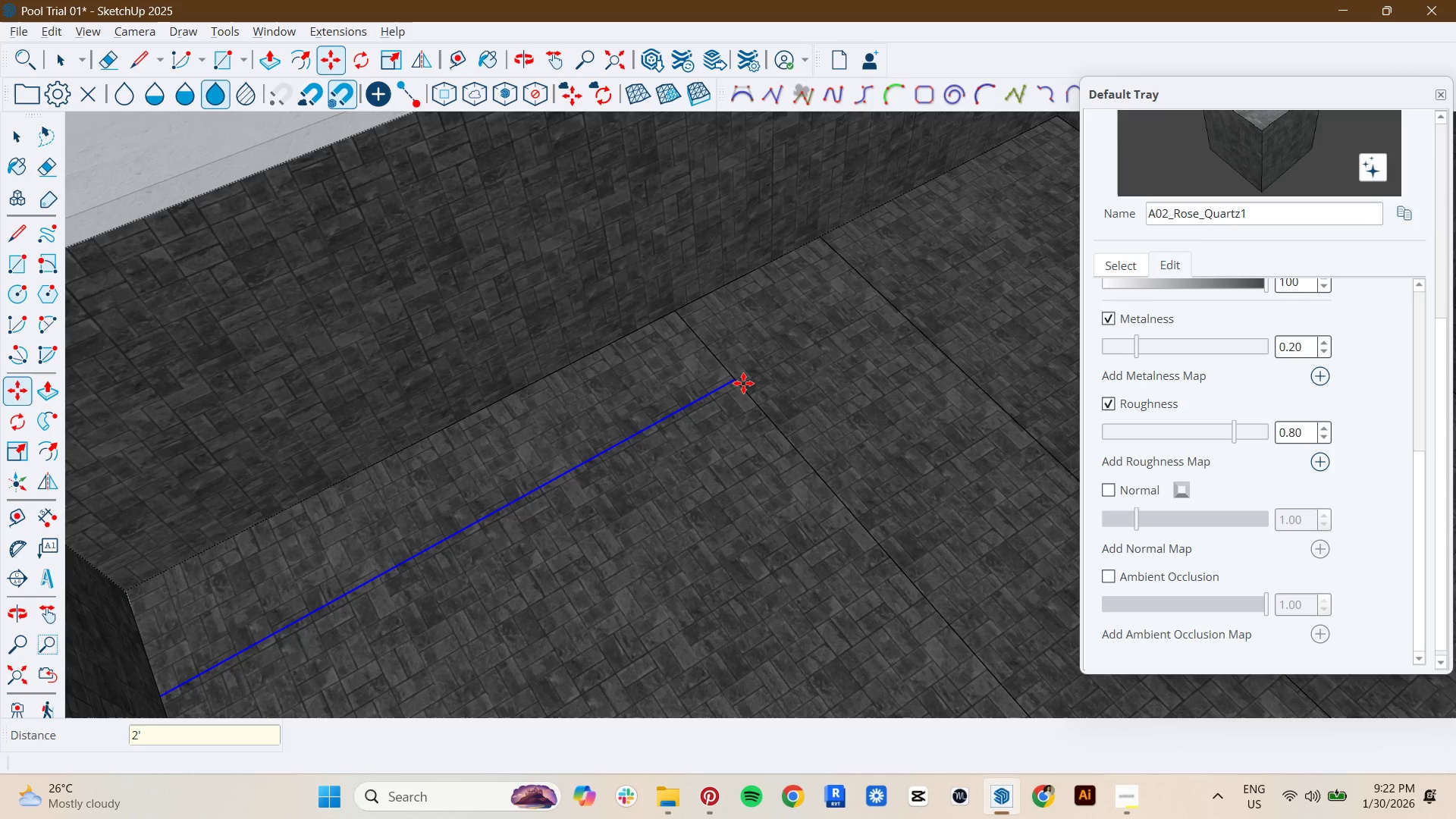 
key(Space)
 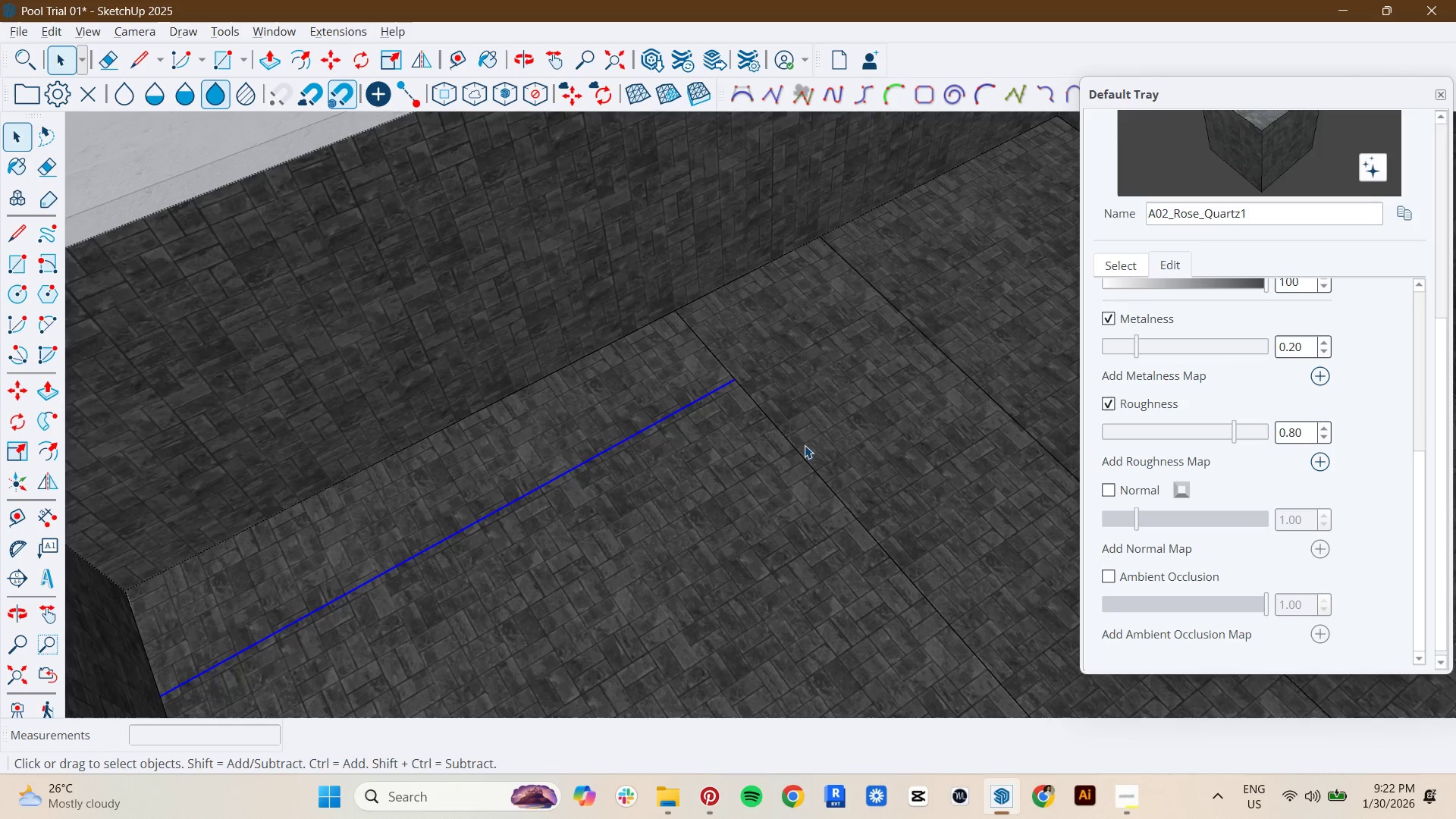 
scroll: coordinate [729, 451], scroll_direction: down, amount: 5.0
 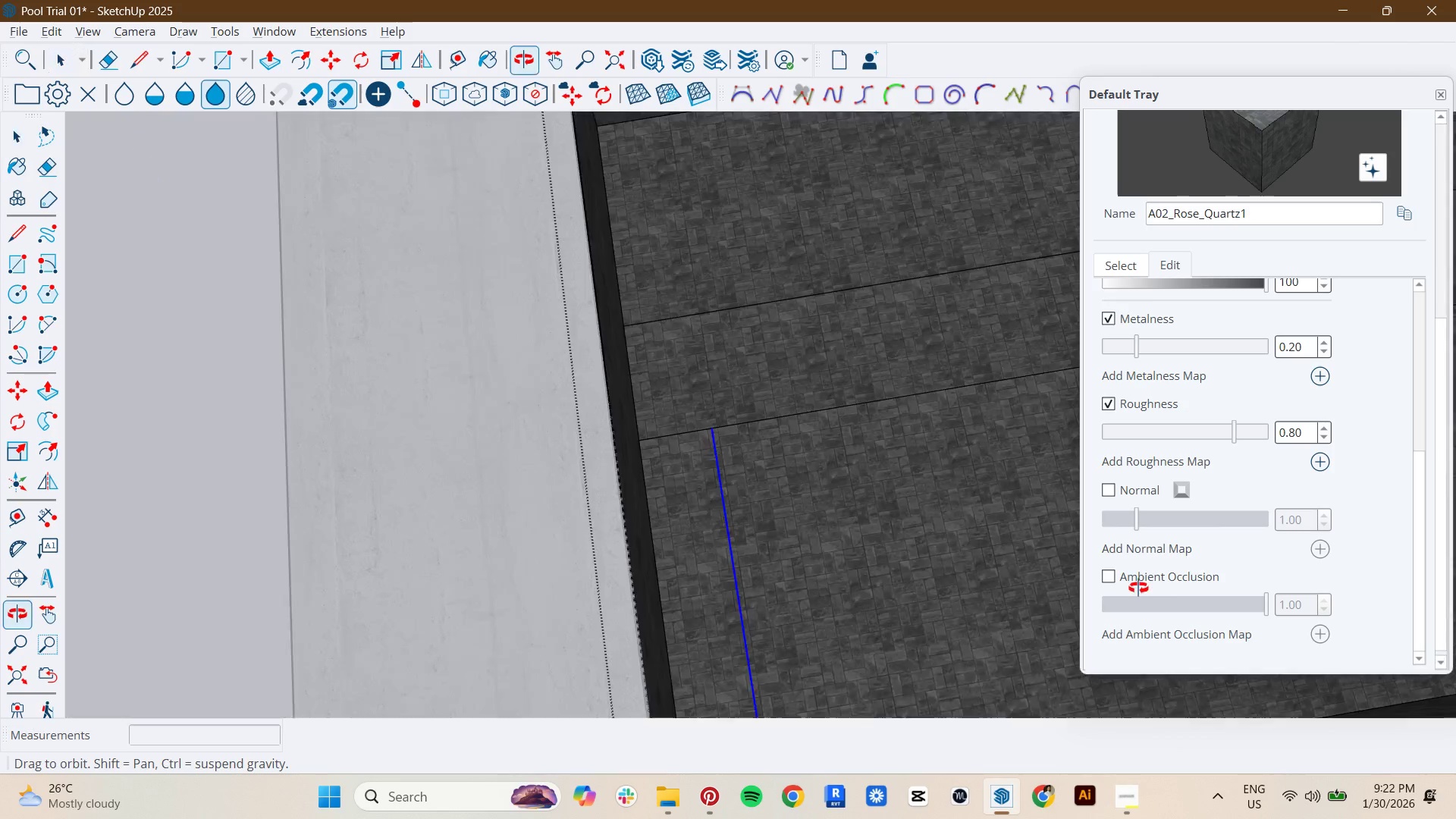 
hold_key(key=ShiftLeft, duration=1.5)
scroll: coordinate [836, 613], scroll_direction: down, amount: 4.0
 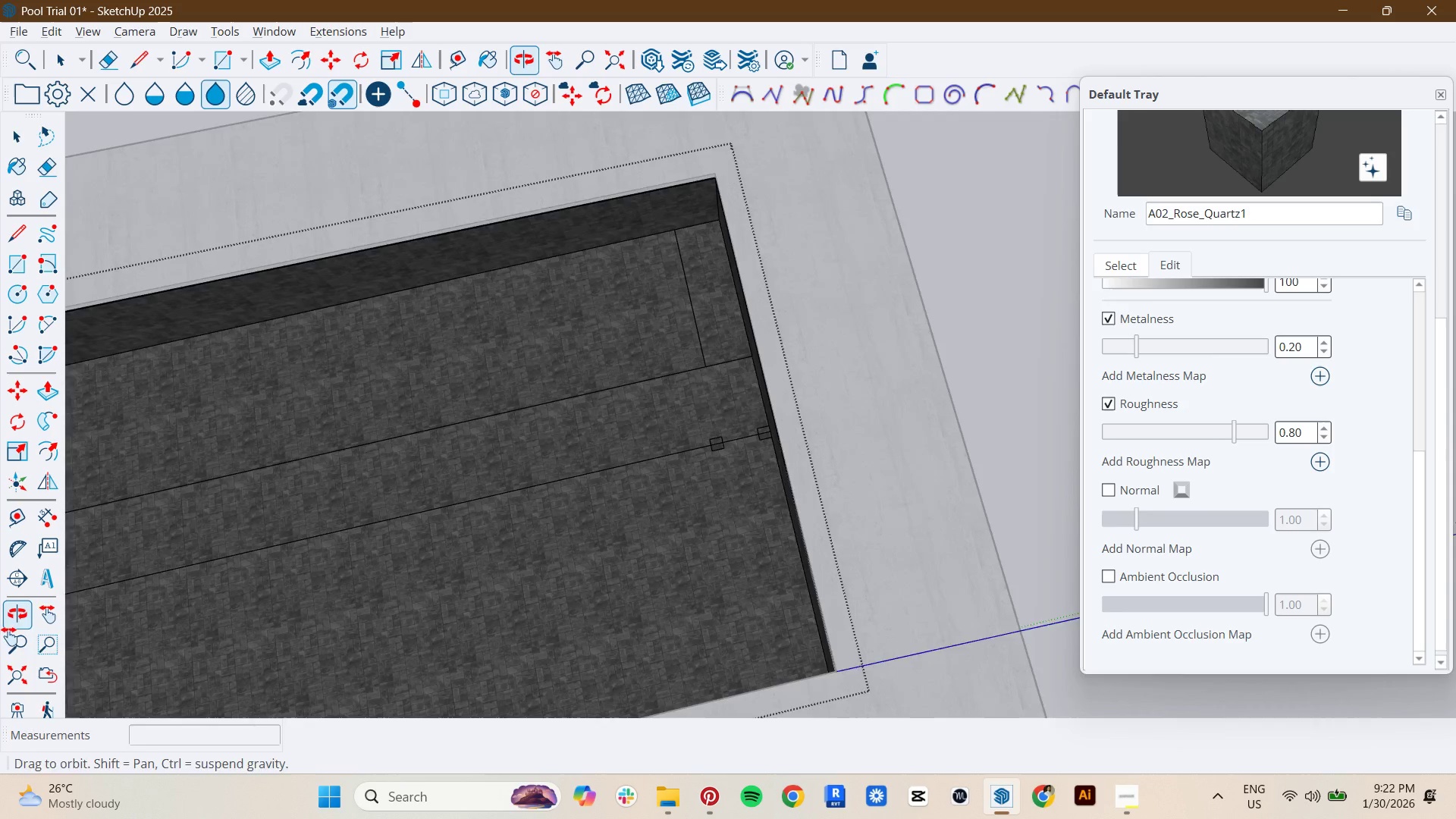 
key(Shift+ShiftLeft)
 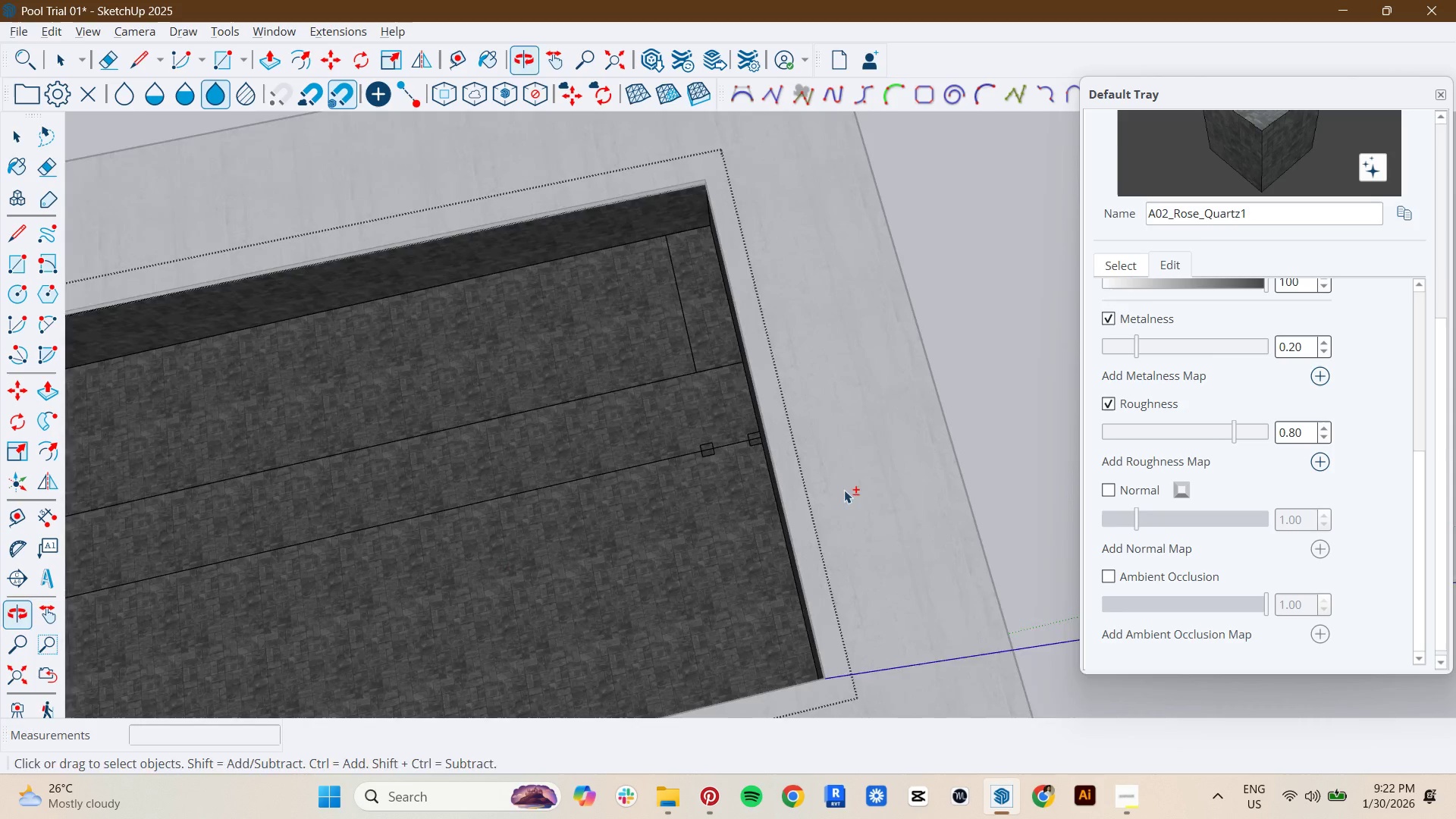 
key(Shift+ShiftLeft)
 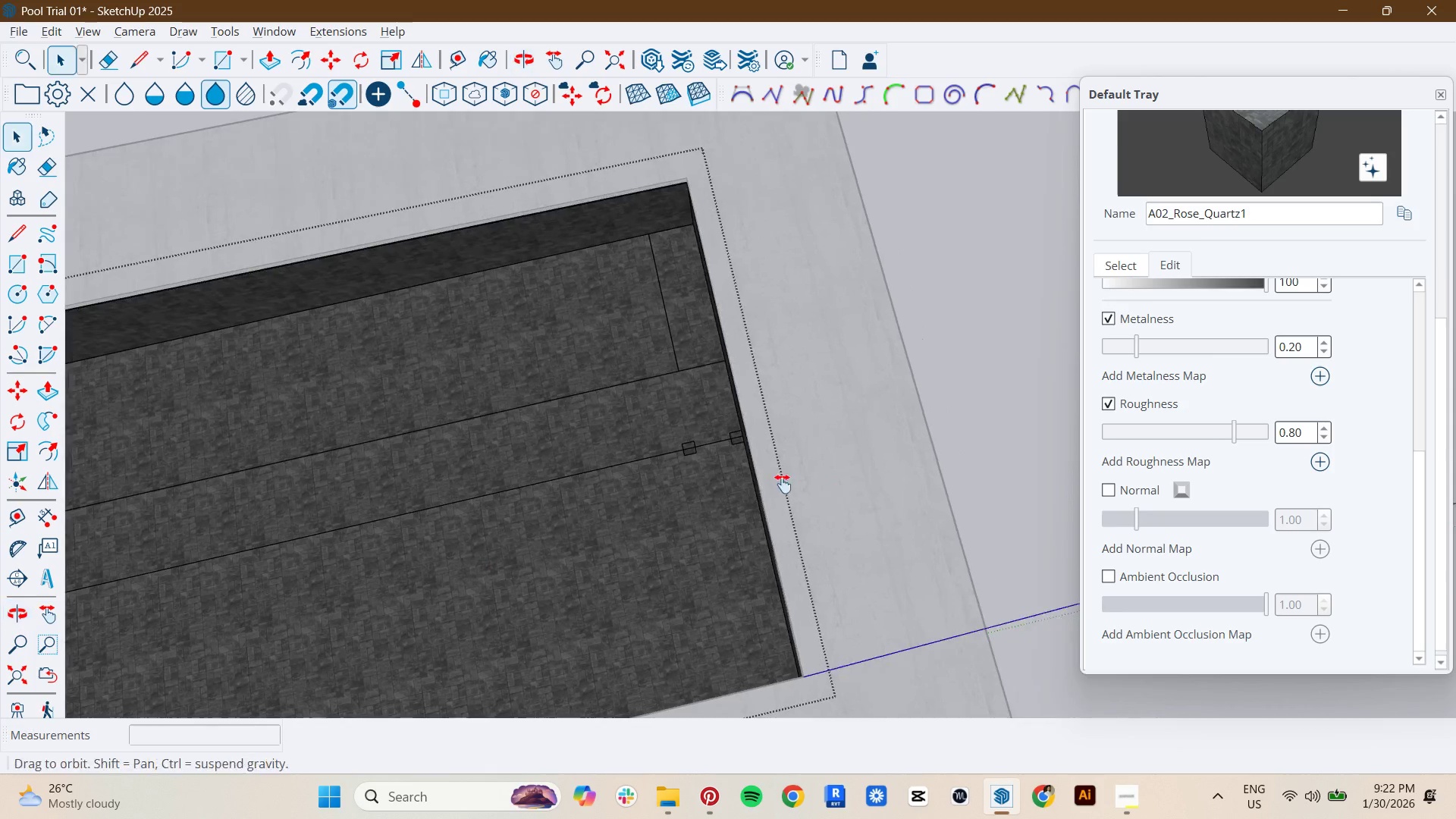 
key(Shift+ShiftLeft)
 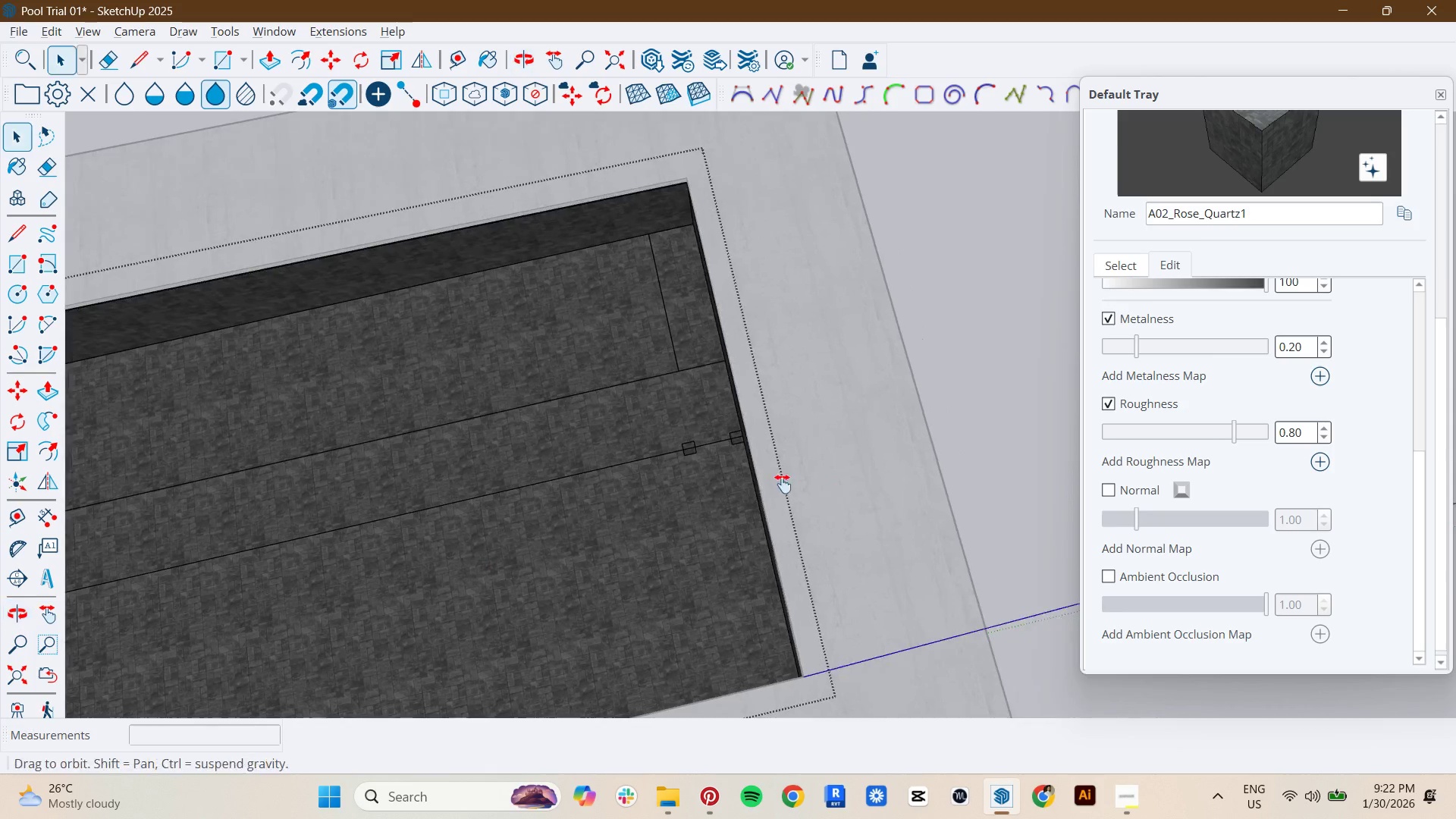 
key(Shift+ShiftLeft)
 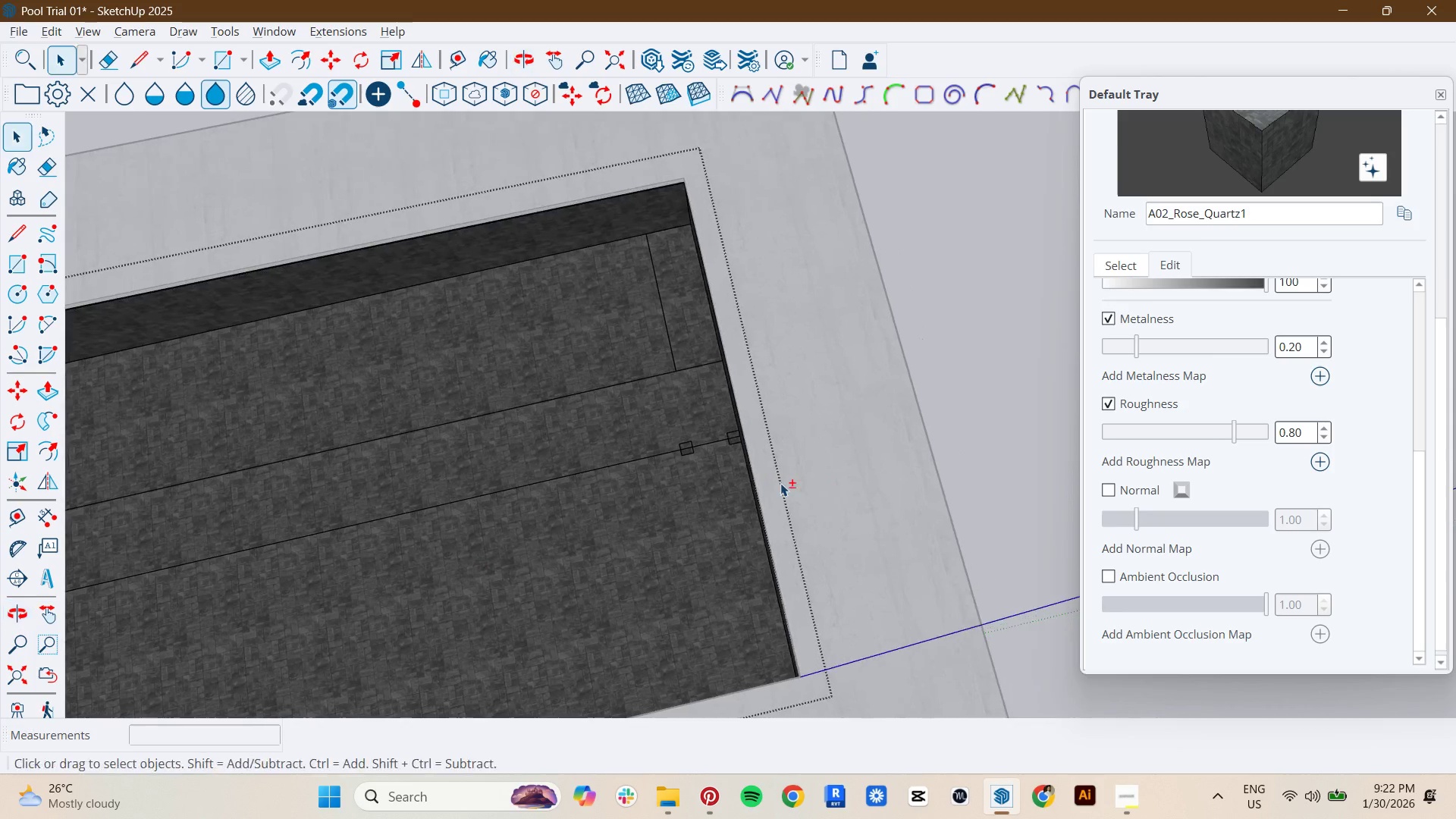 
key(Shift+ShiftLeft)
 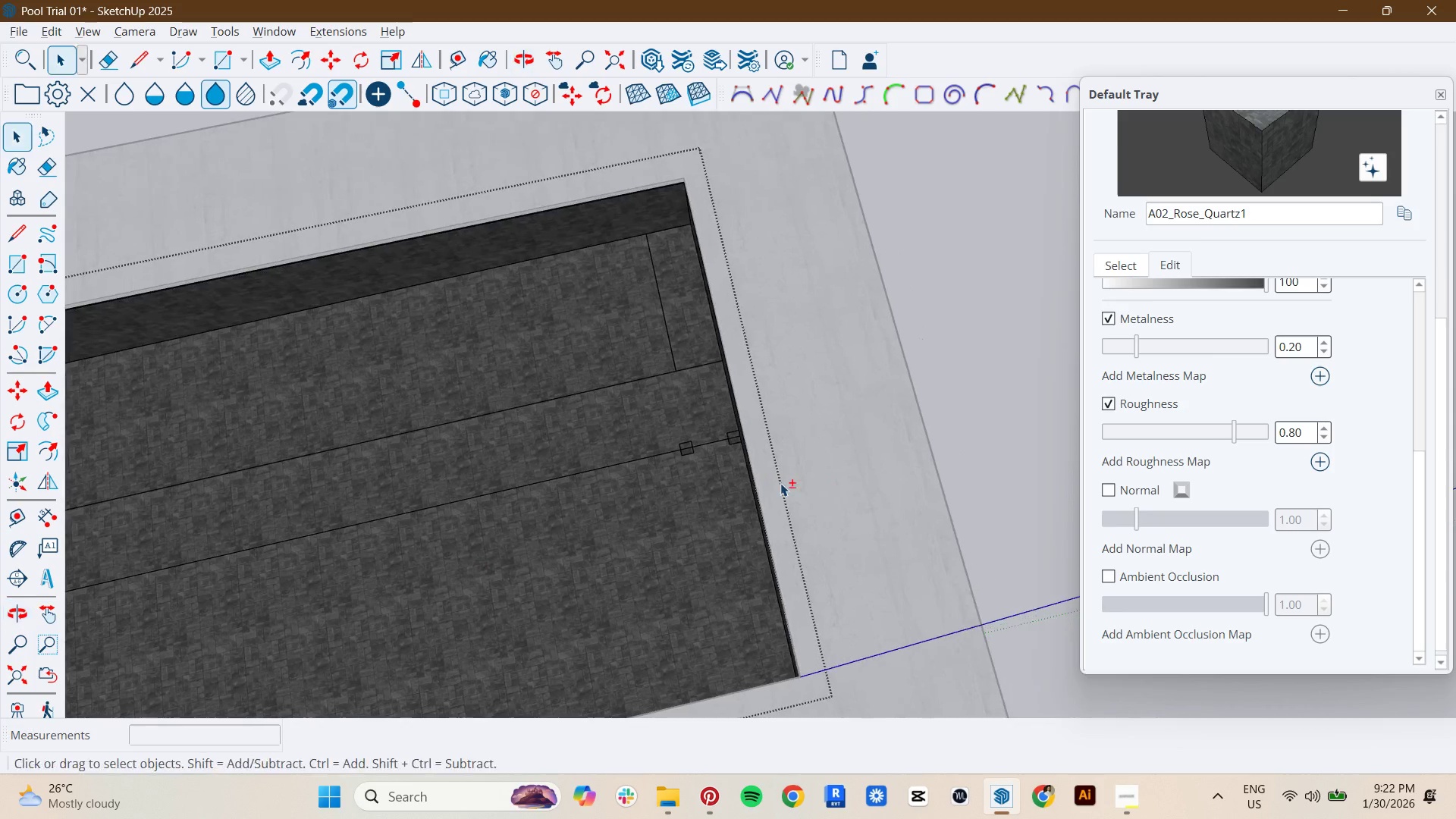 
key(Shift+ShiftLeft)
 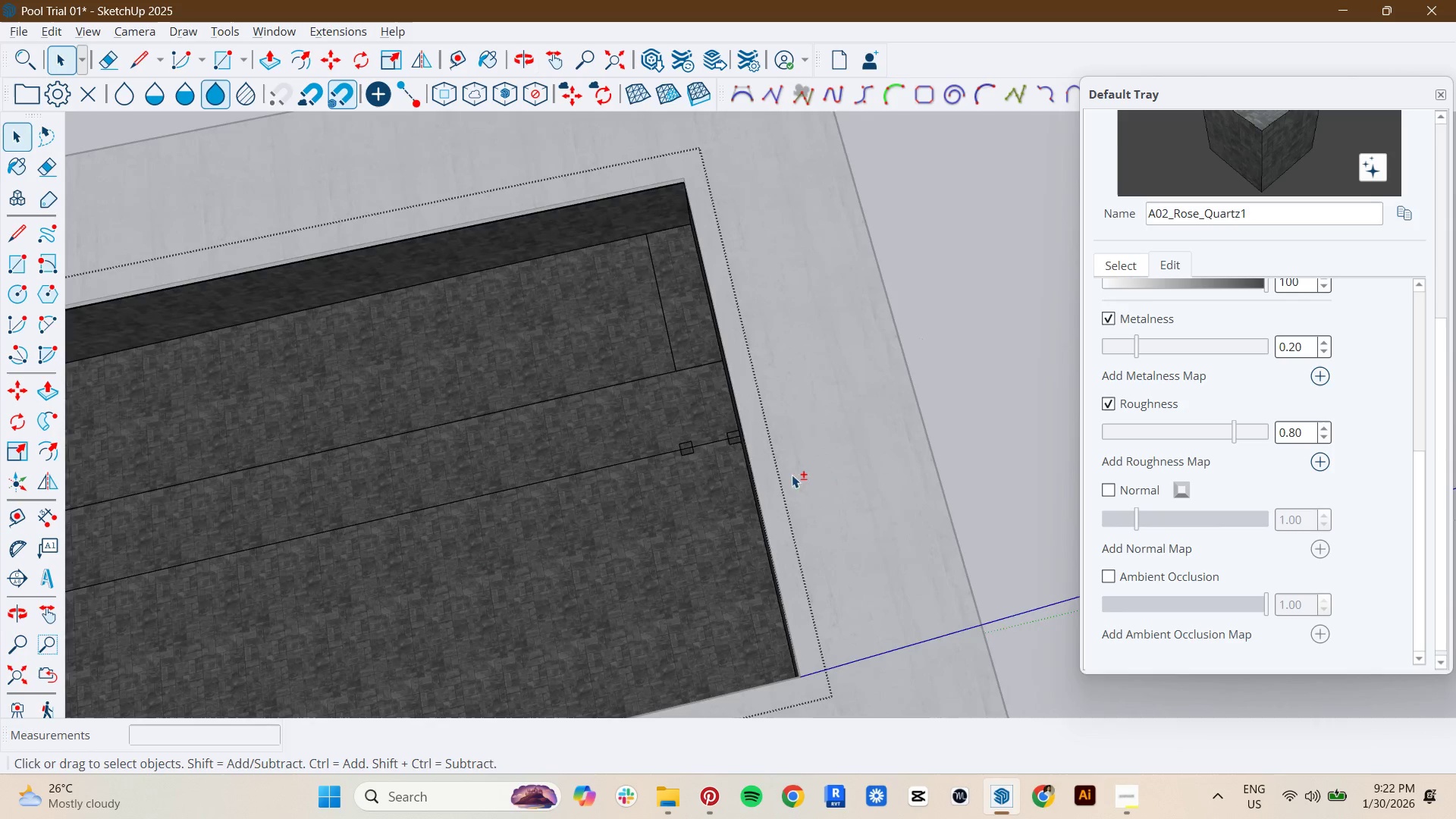 
key(Shift+ShiftLeft)
 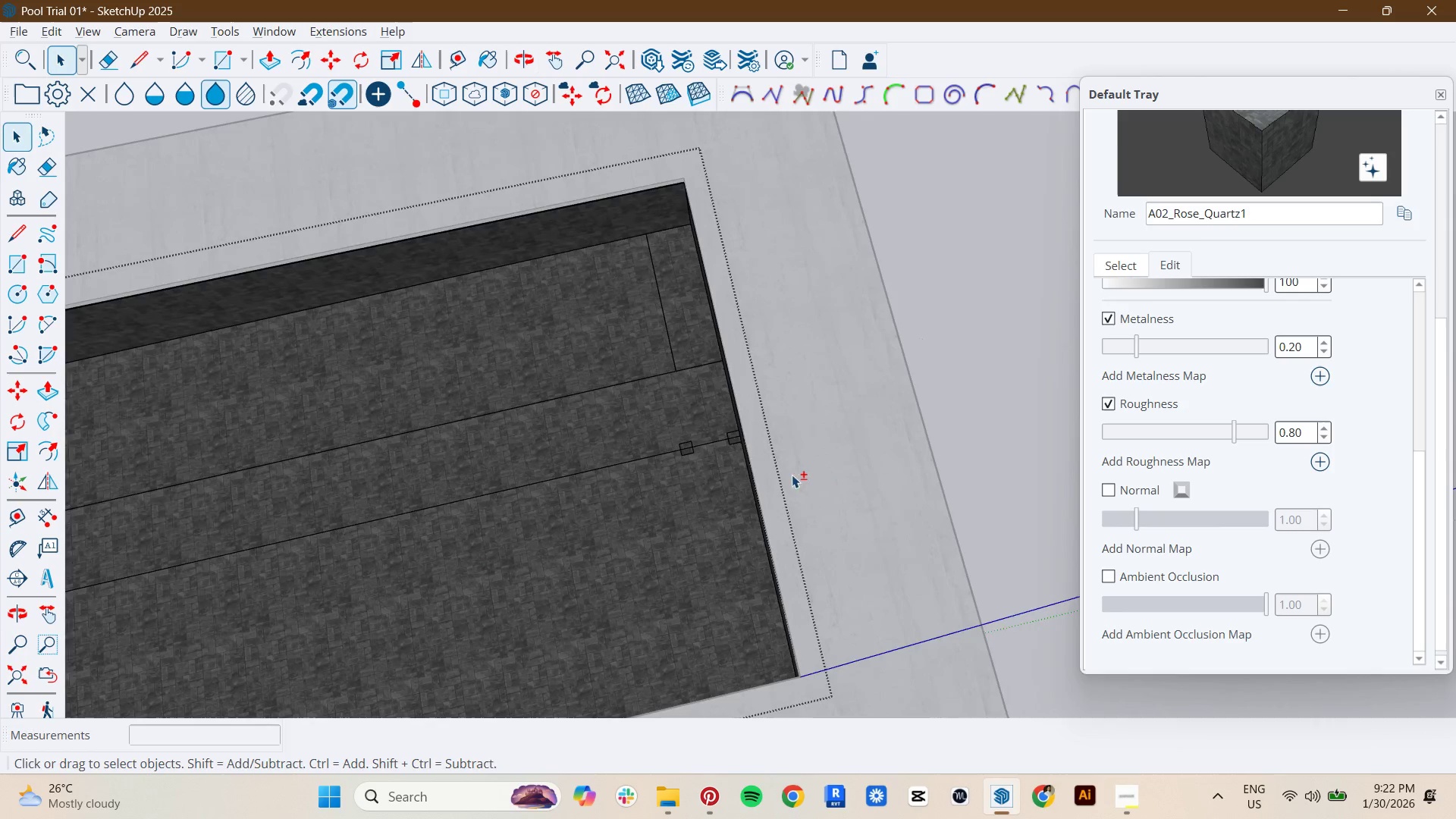 
key(Shift+ShiftLeft)
 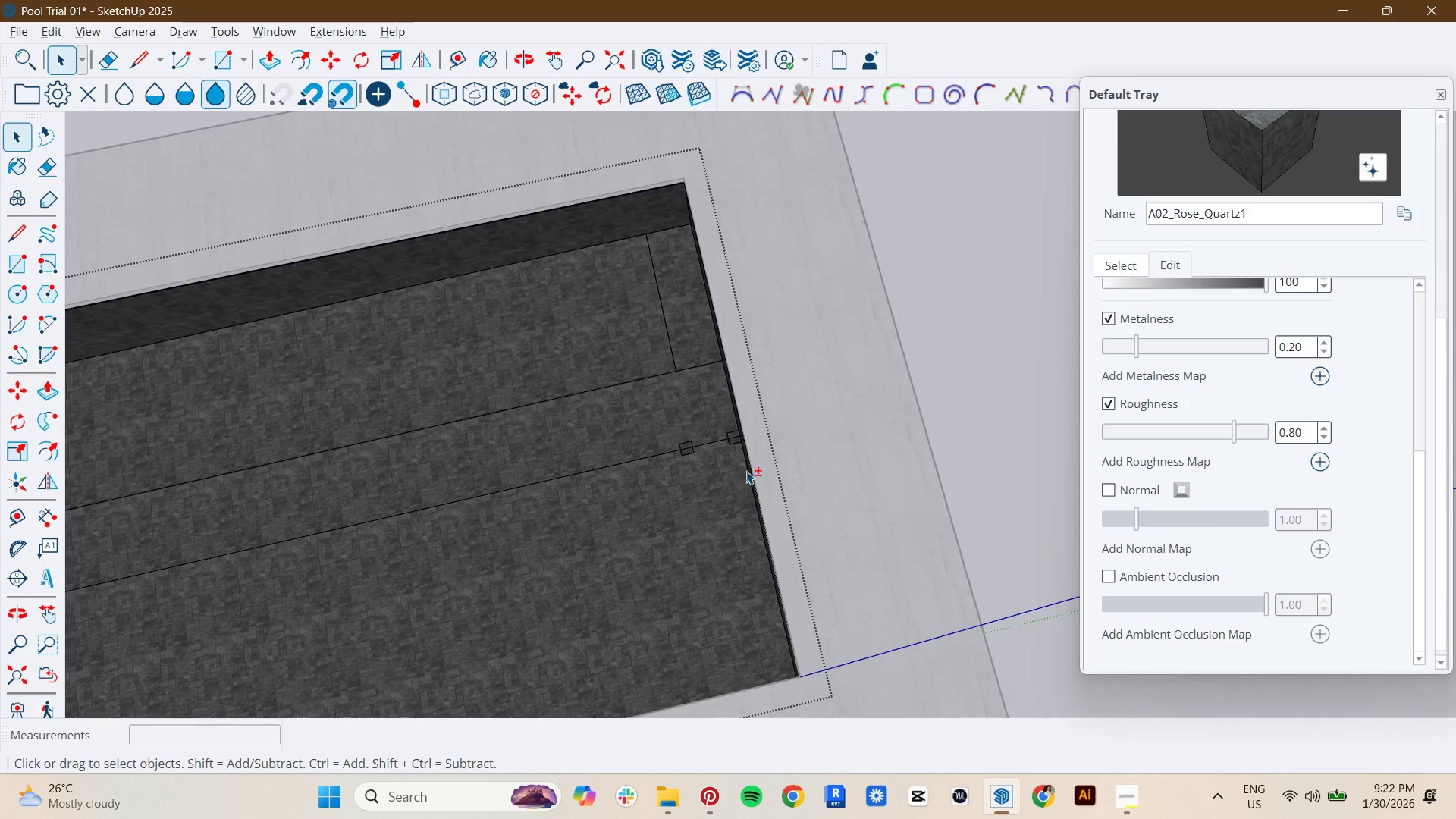 
hold_key(key=ShiftLeft, duration=4.67)
 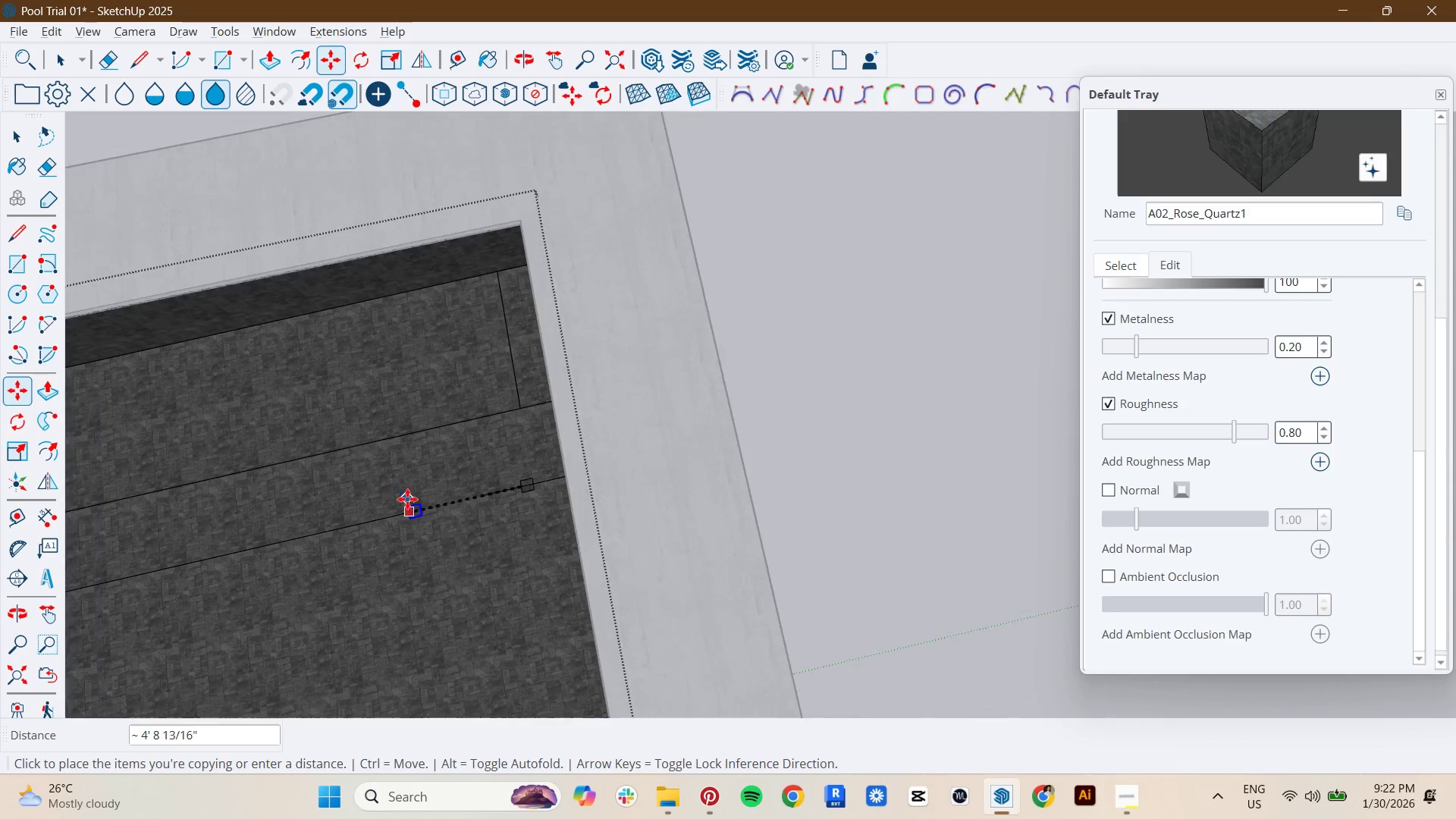 
key(Space)
 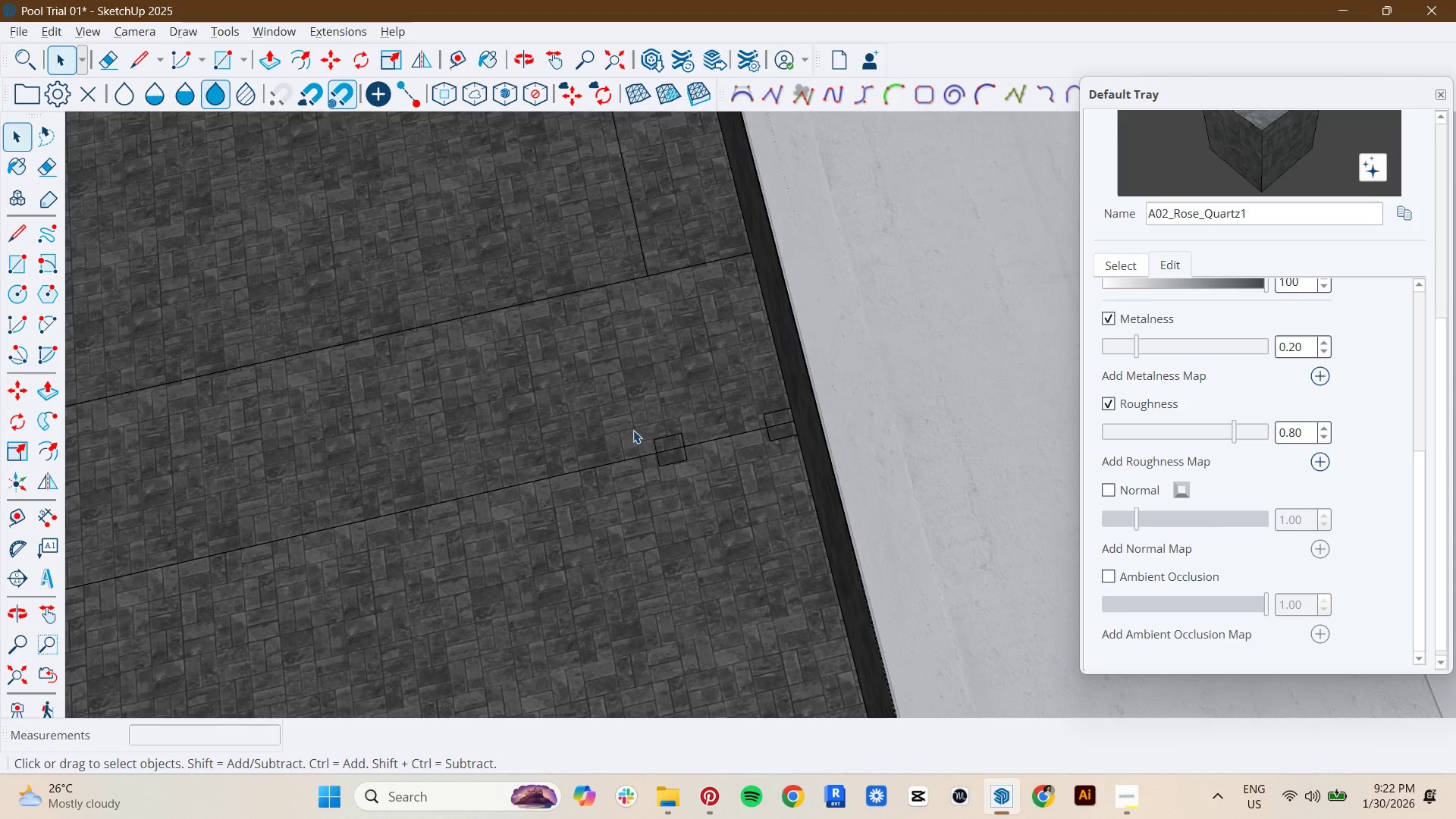 
scroll: coordinate [697, 434], scroll_direction: up, amount: 8.0
 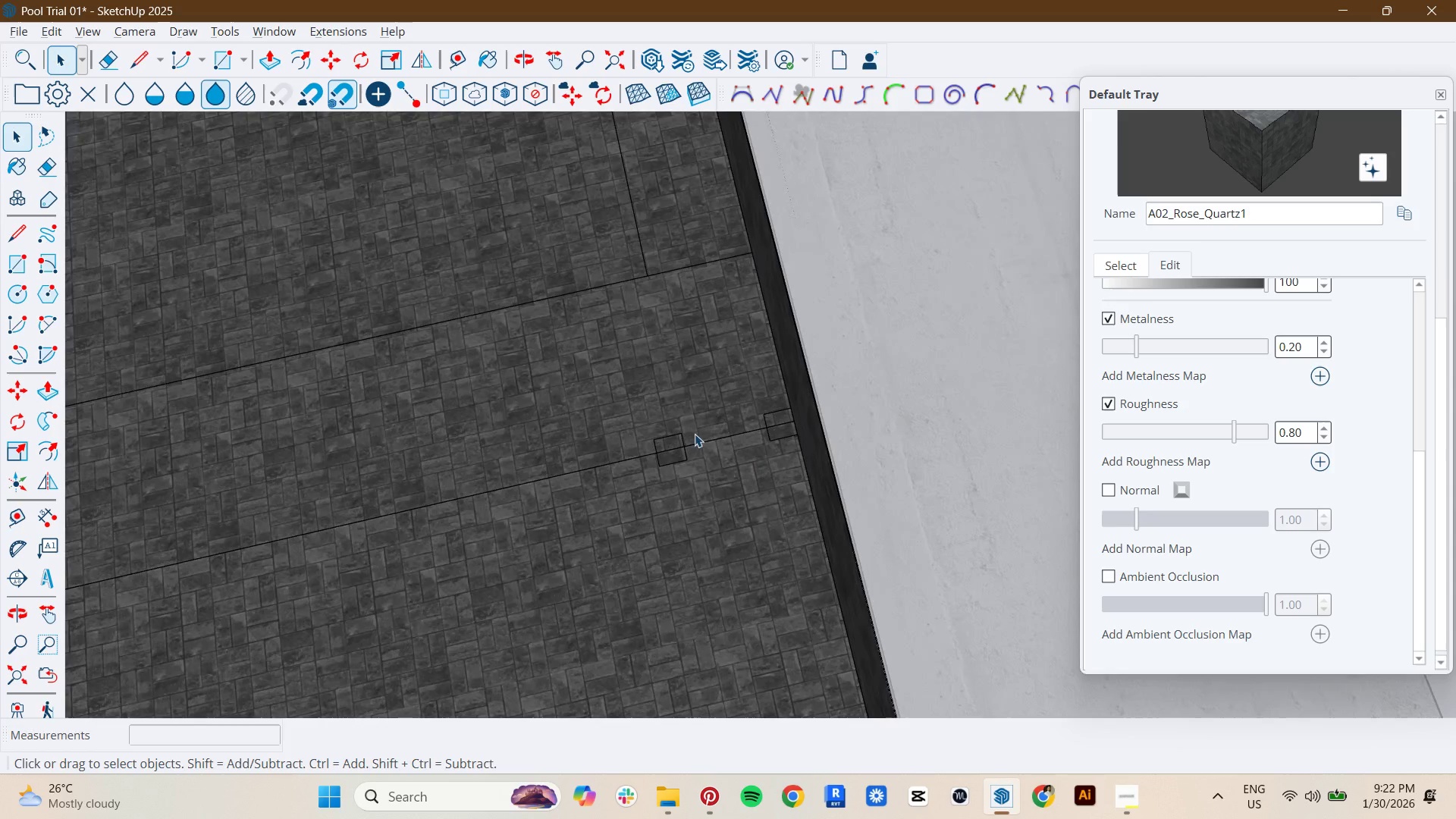 
left_click_drag(start_coordinate=[633, 430], to_coordinate=[701, 519])
 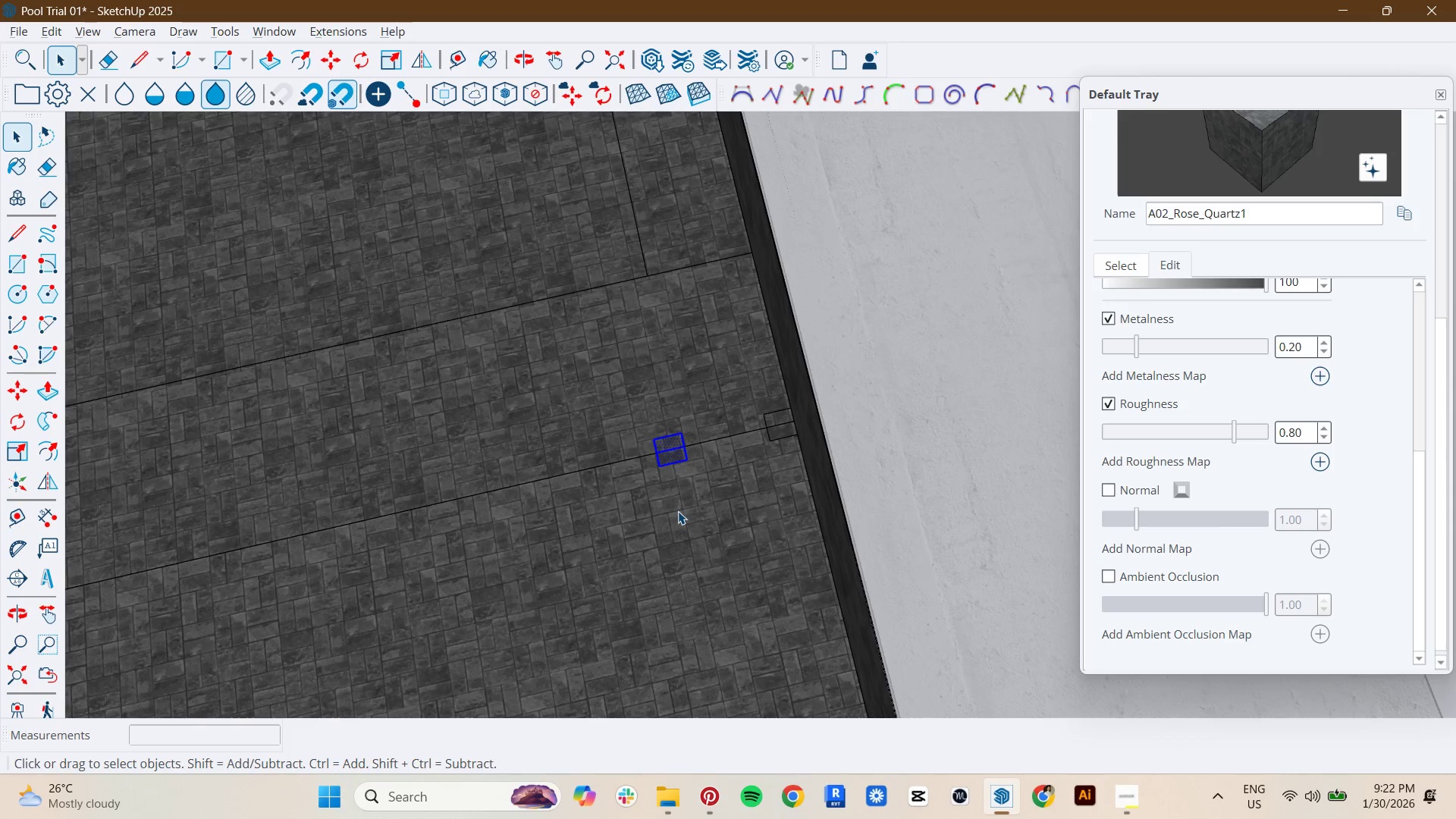 
key(M)
 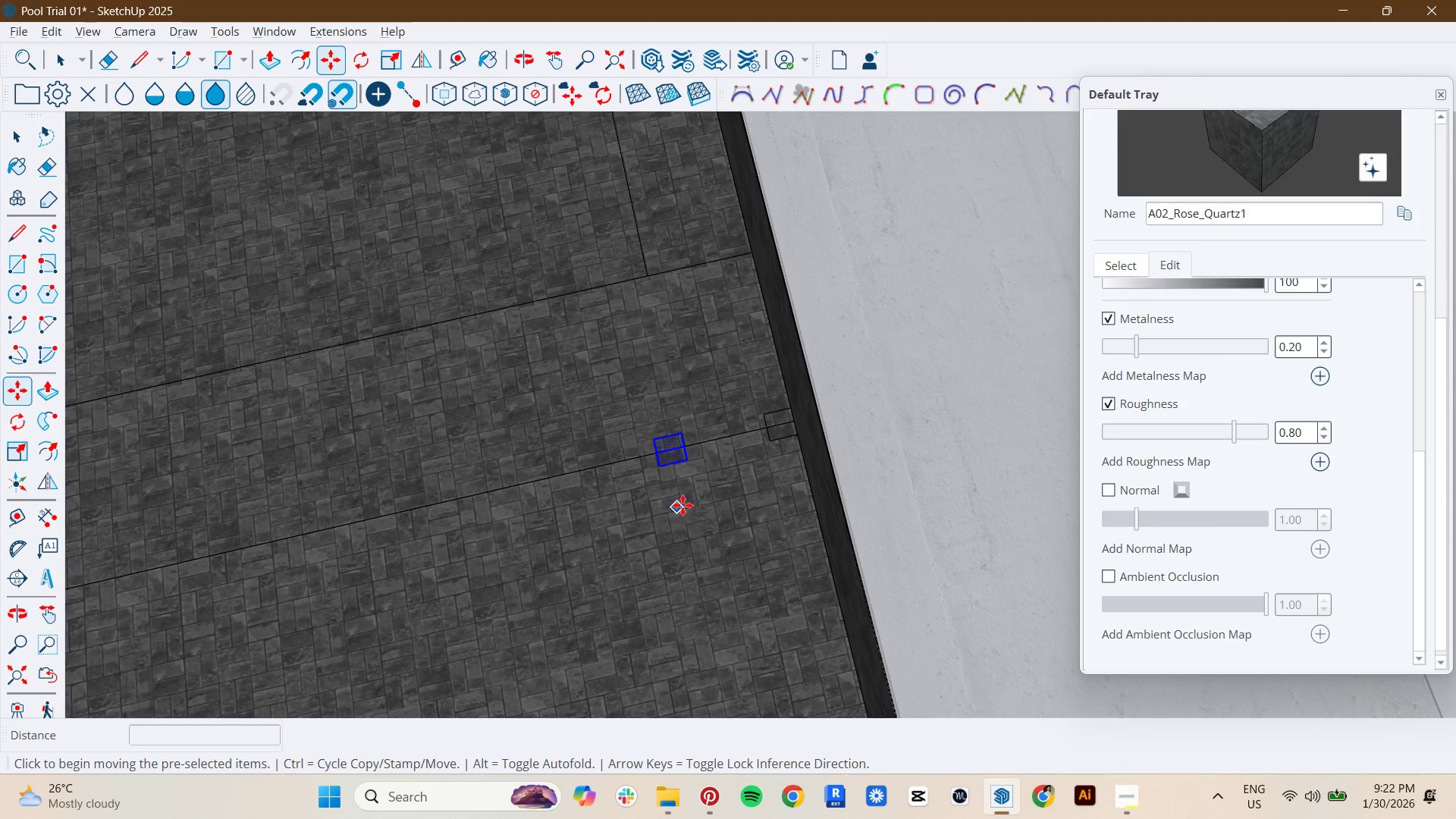 
scroll: coordinate [645, 444], scroll_direction: up, amount: 4.0
 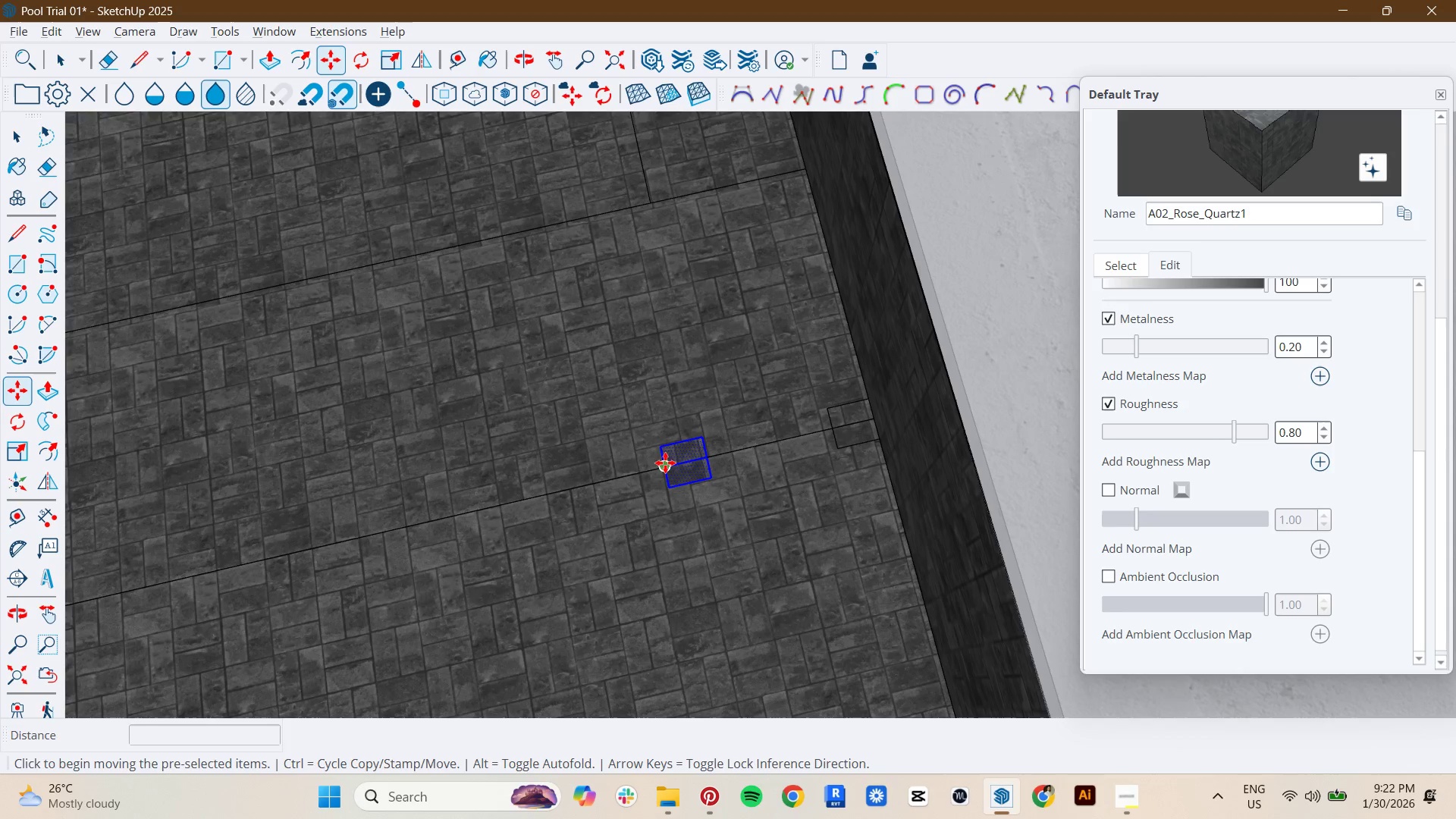 
left_click([661, 463])
 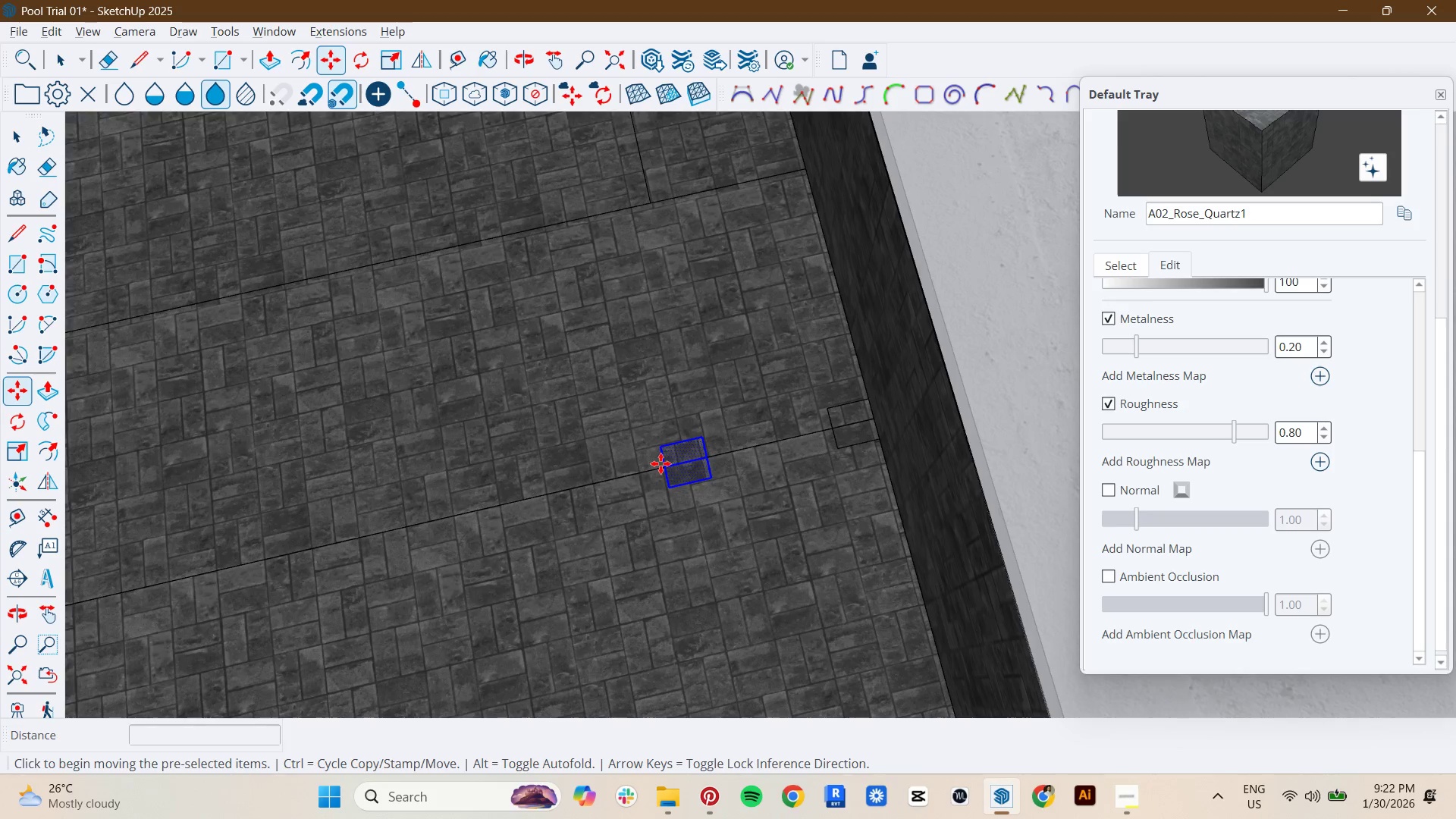 
key(Control+ControlLeft)
 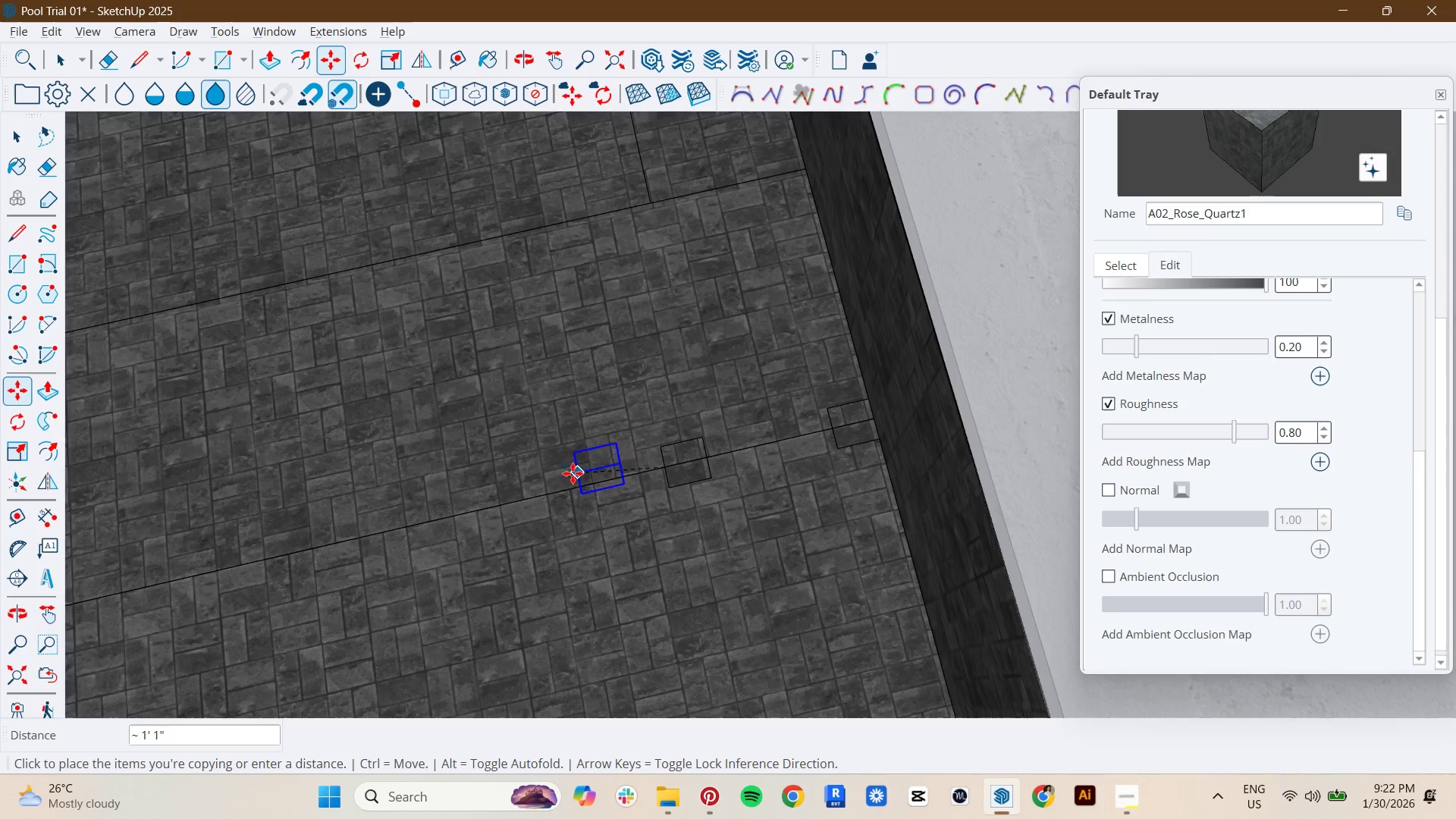 
hold_key(key=ShiftLeft, duration=1.5)
scroll: coordinate [642, 297], scroll_direction: down, amount: 16.0
 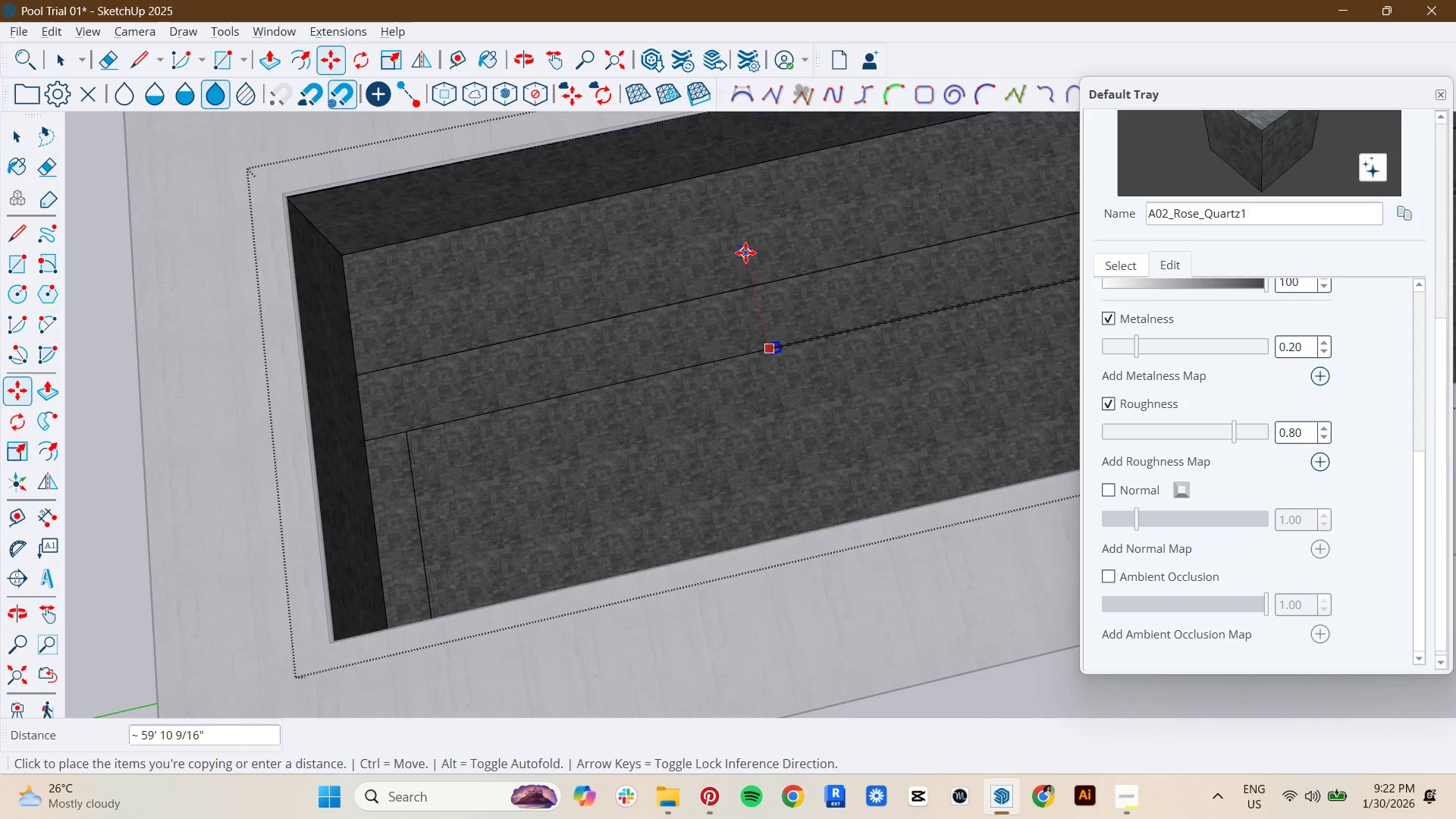 
key(Shift+ShiftLeft)
 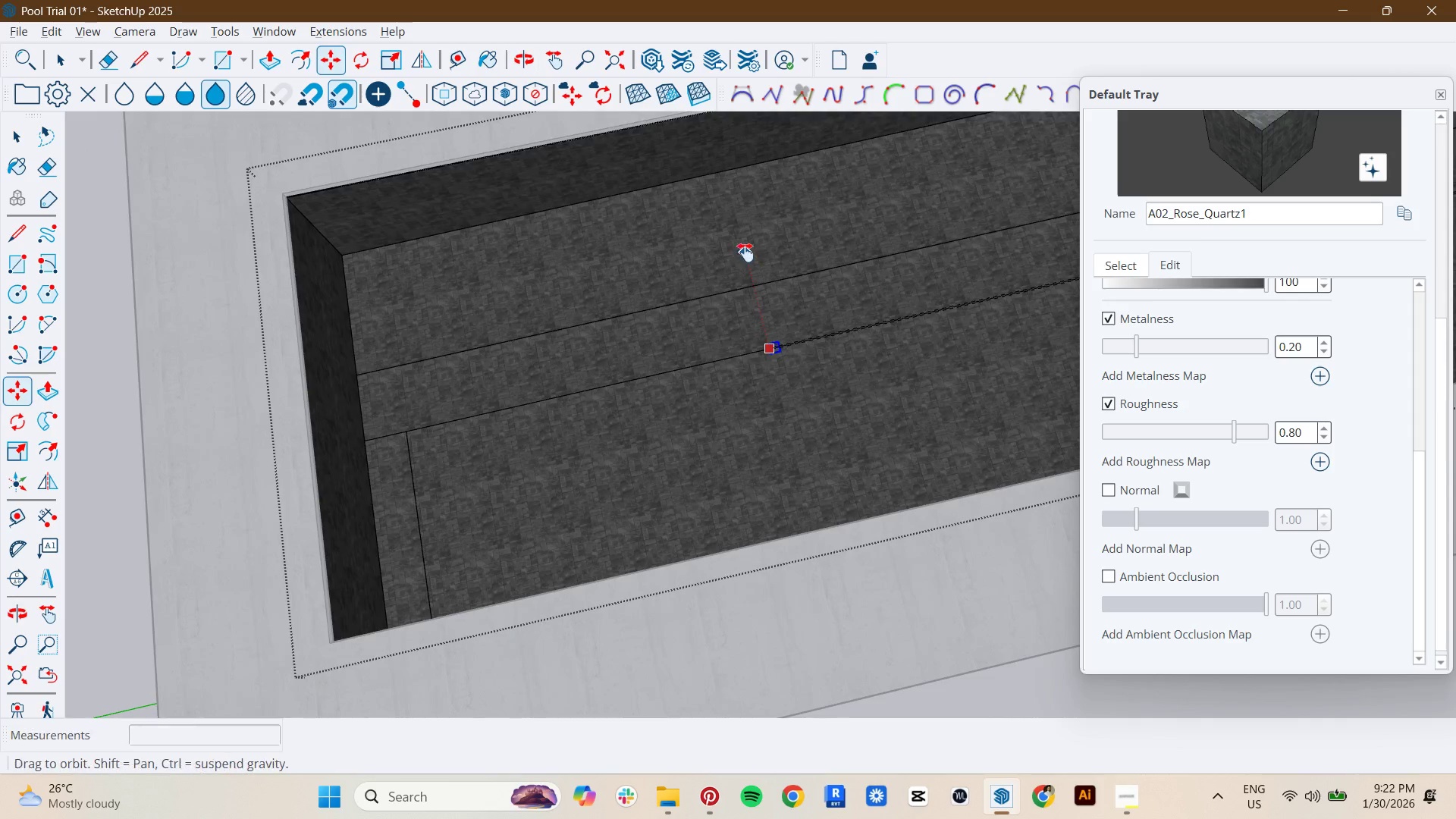 
key(Shift+ShiftLeft)
 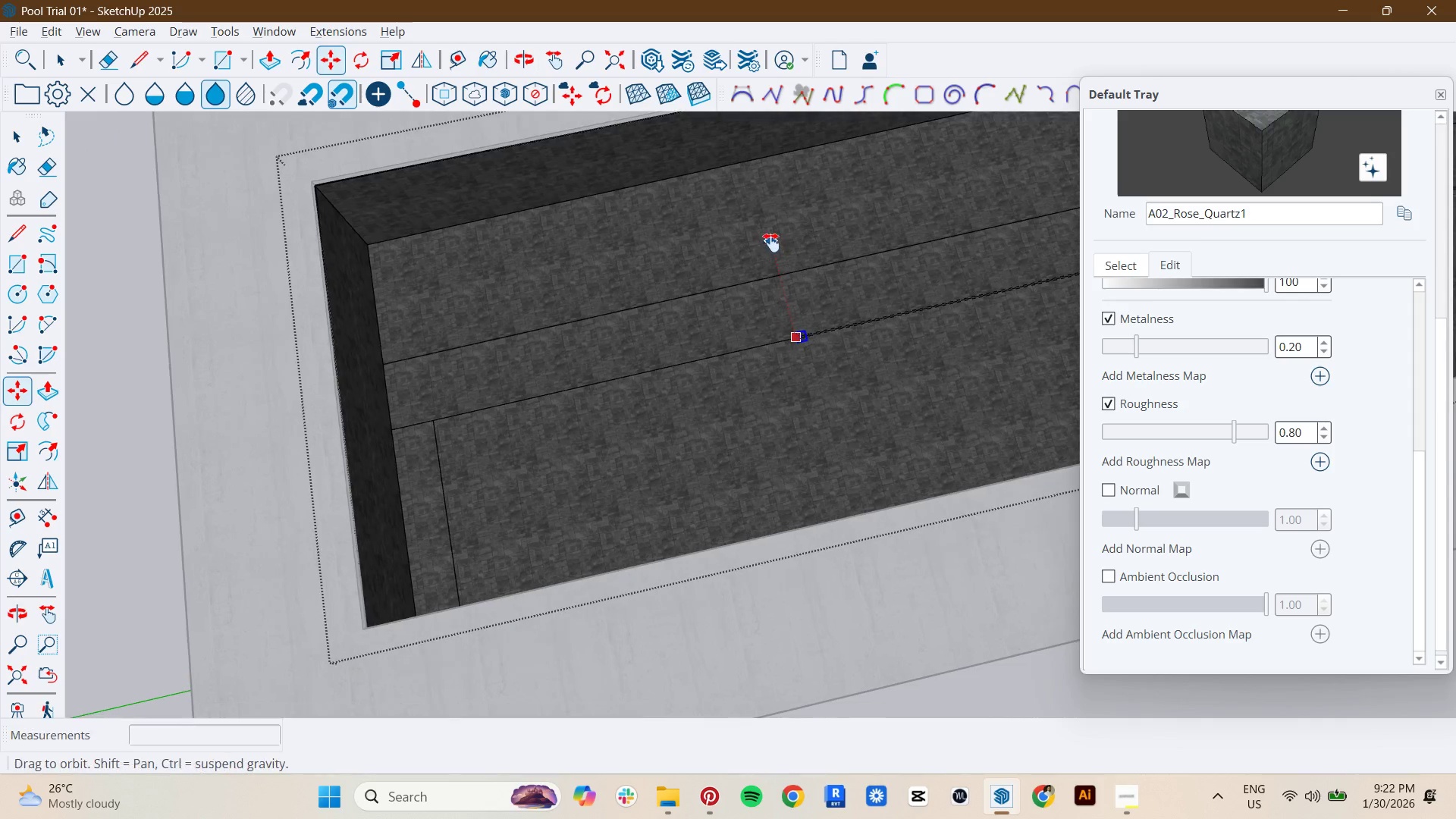 
key(Shift+ShiftLeft)
 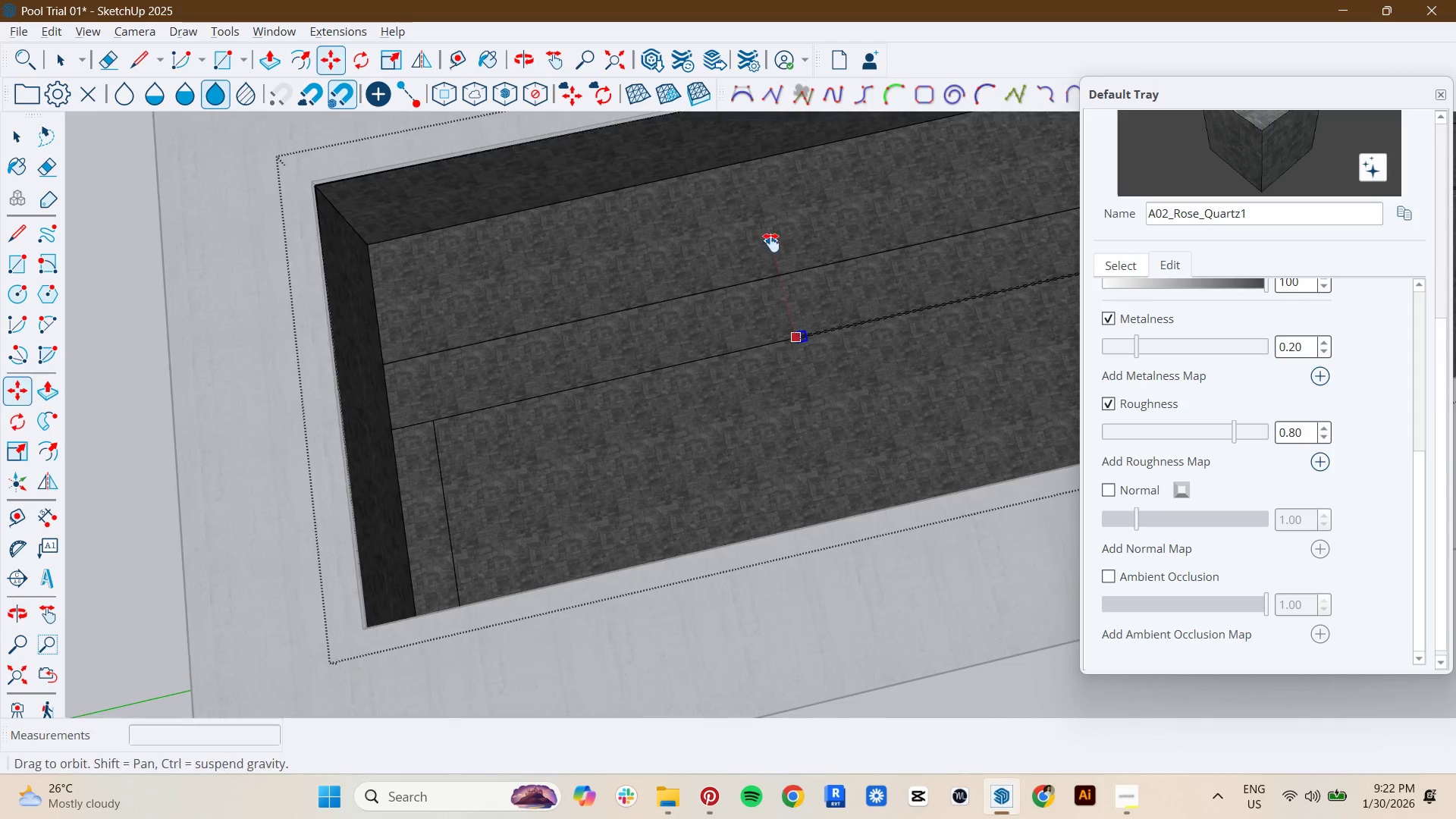 
key(Shift+ShiftLeft)
 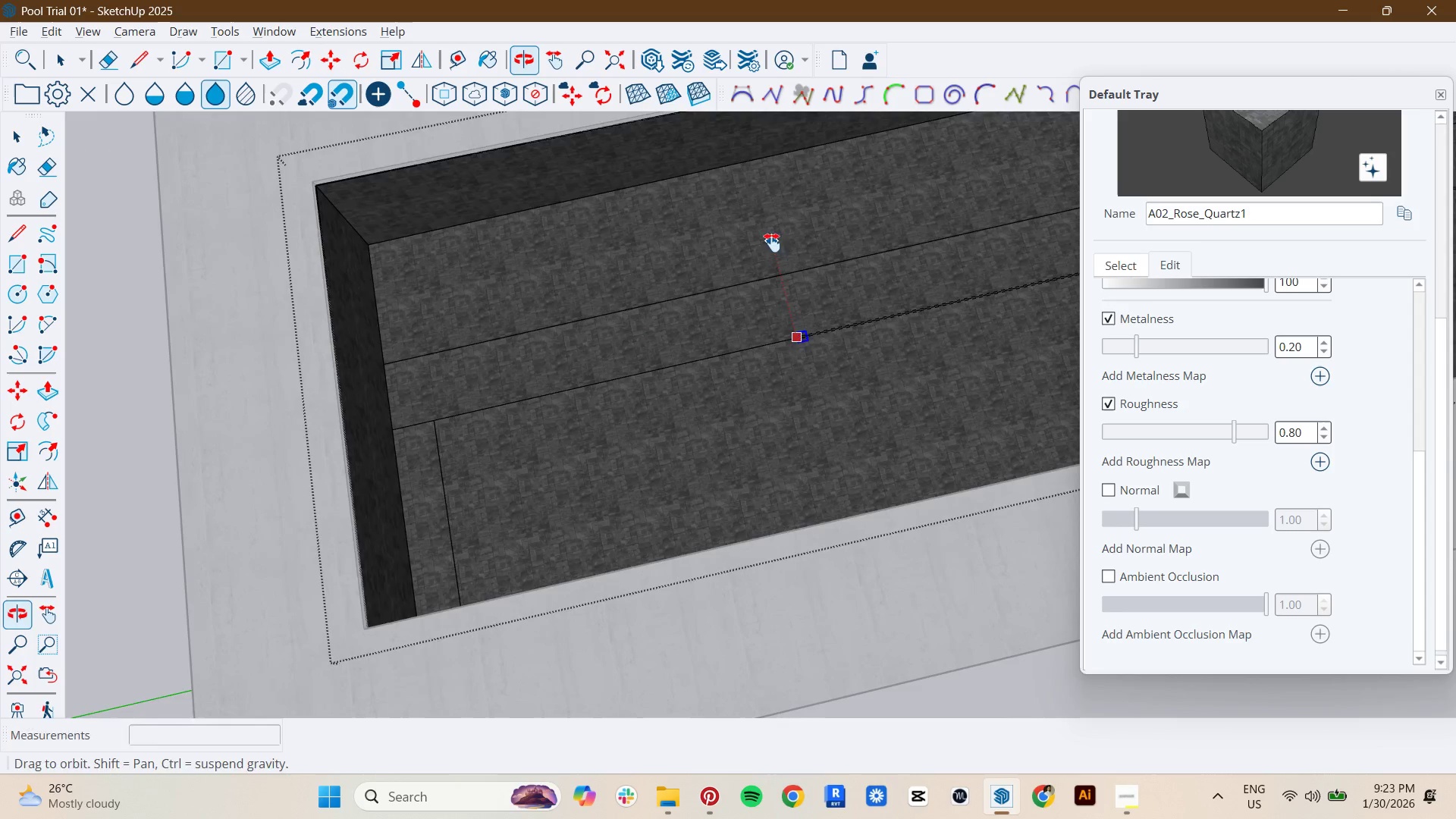 
key(Shift+ShiftLeft)
 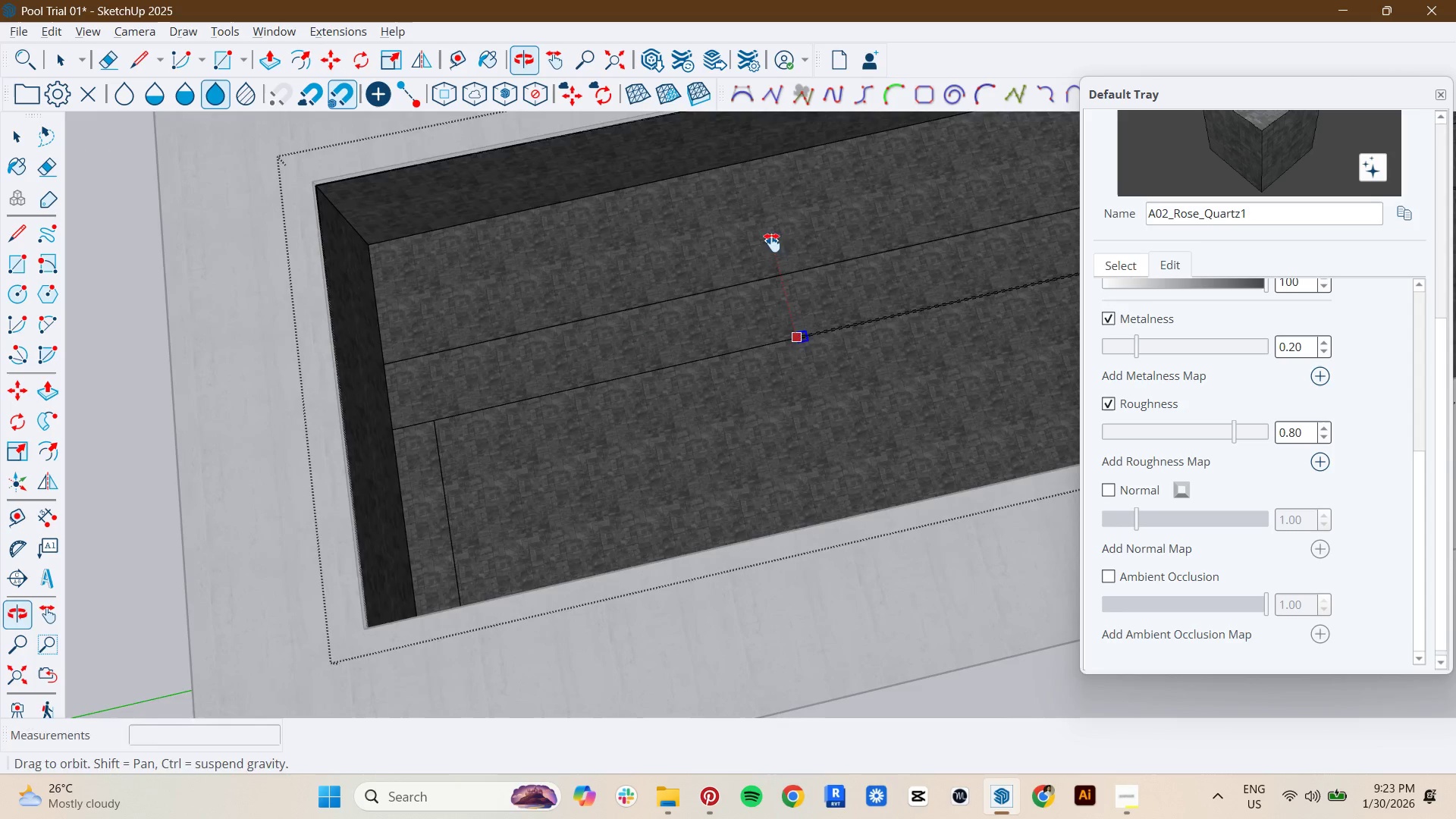 
key(Shift+ShiftLeft)
 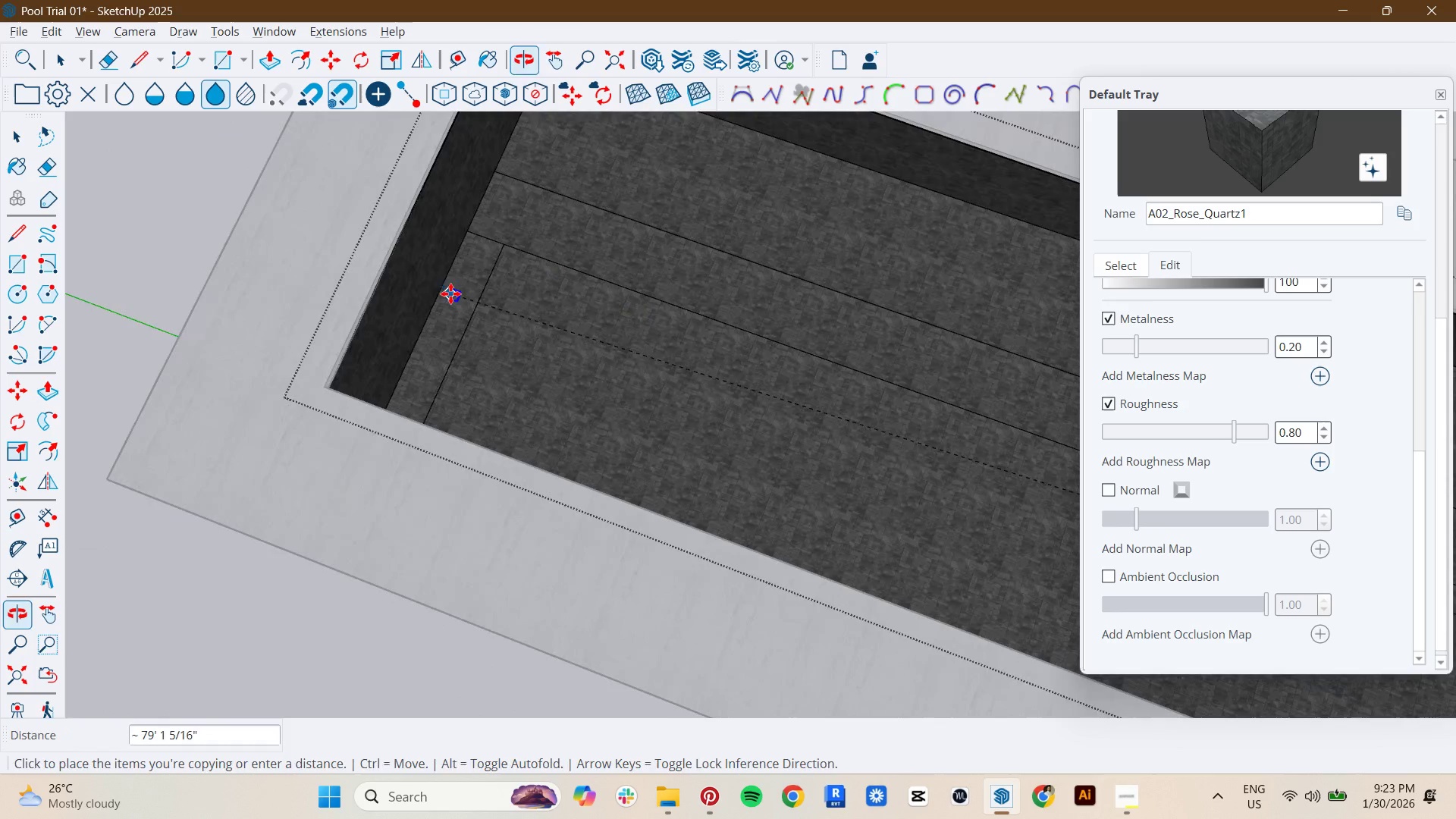 
scroll: coordinate [507, 243], scroll_direction: up, amount: 11.0
 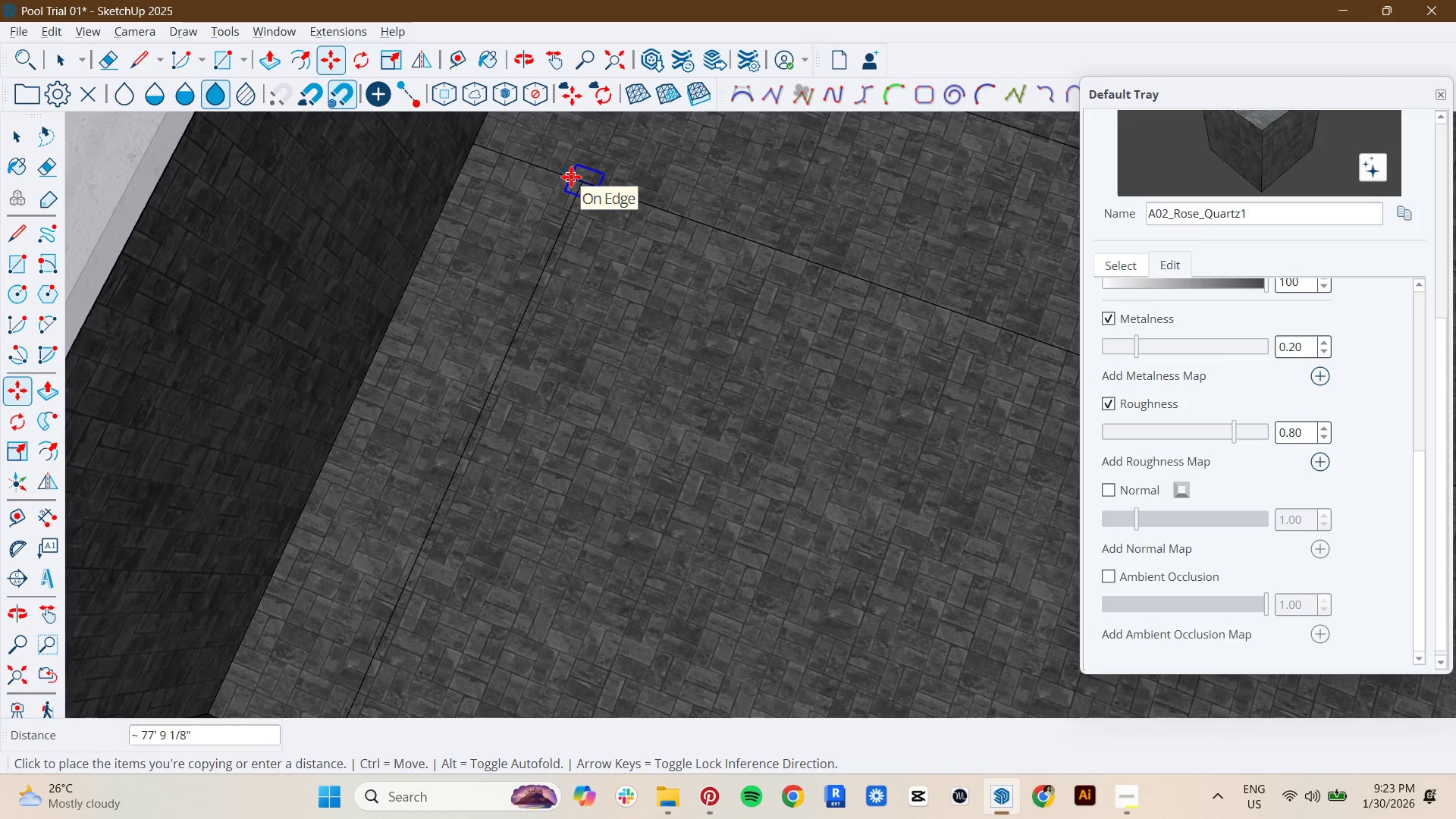 
left_click([576, 177])
 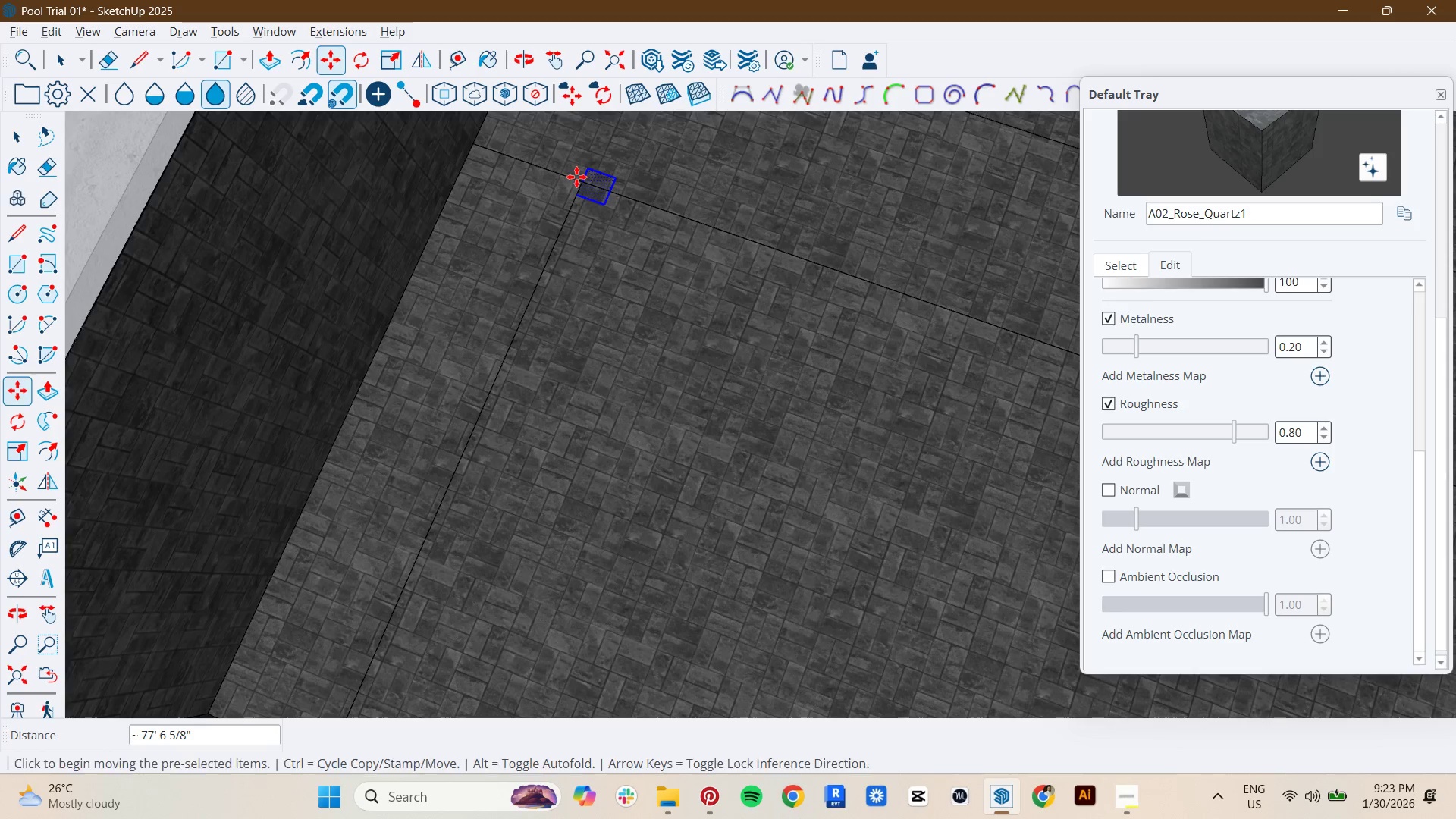 
key(E)
 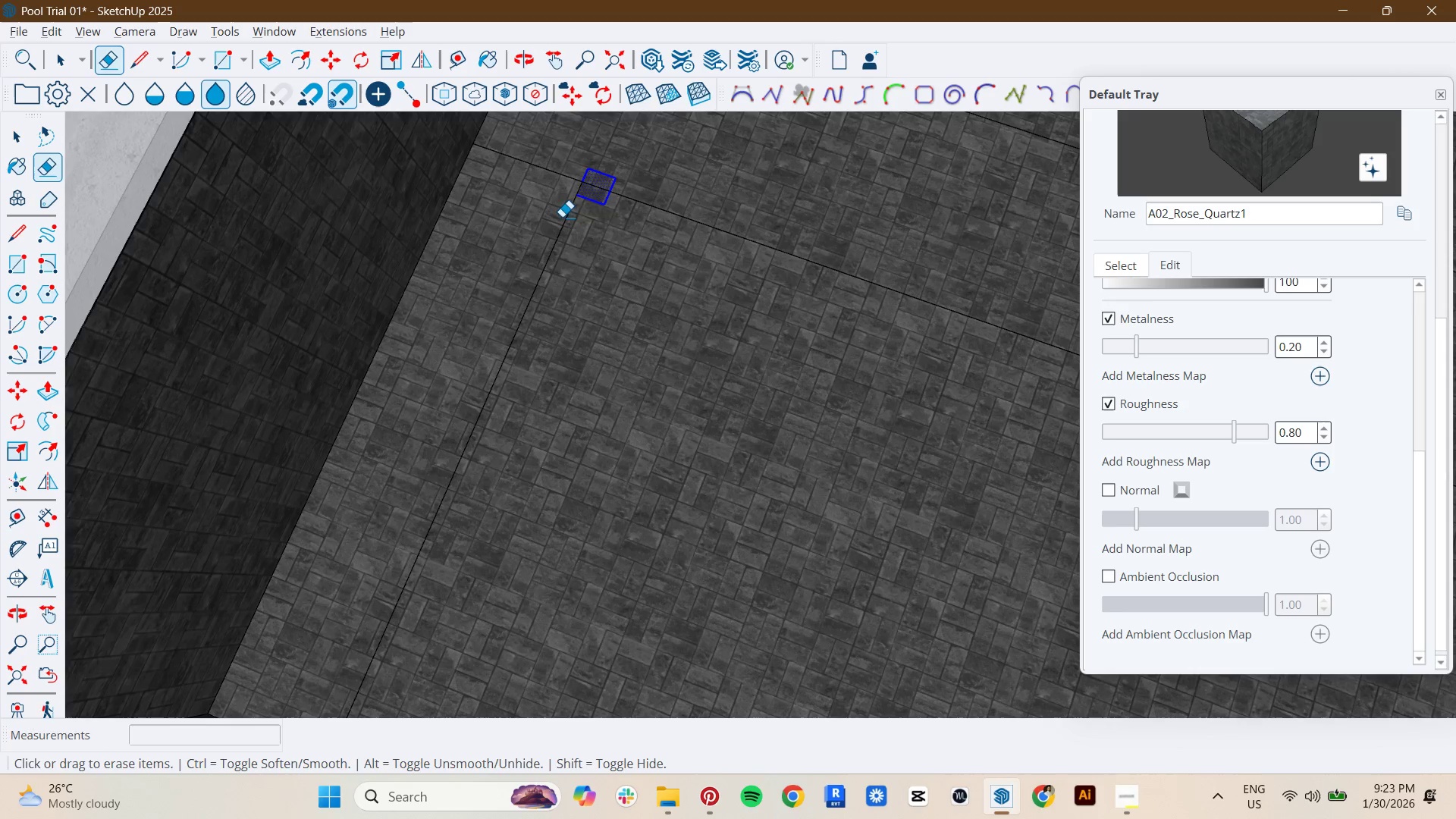 
left_click_drag(start_coordinate=[560, 217], to_coordinate=[579, 234])
 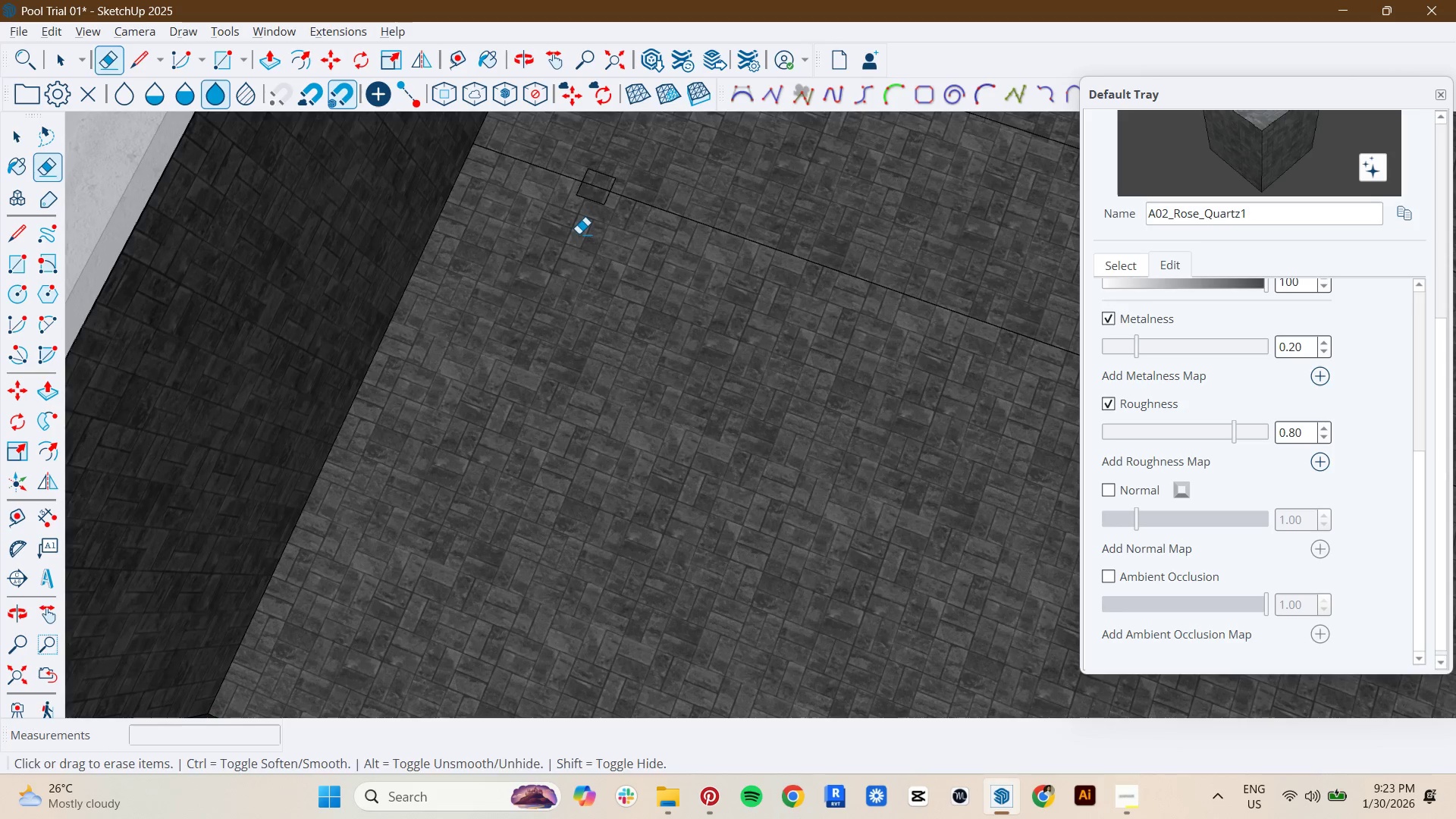 
key(Space)
 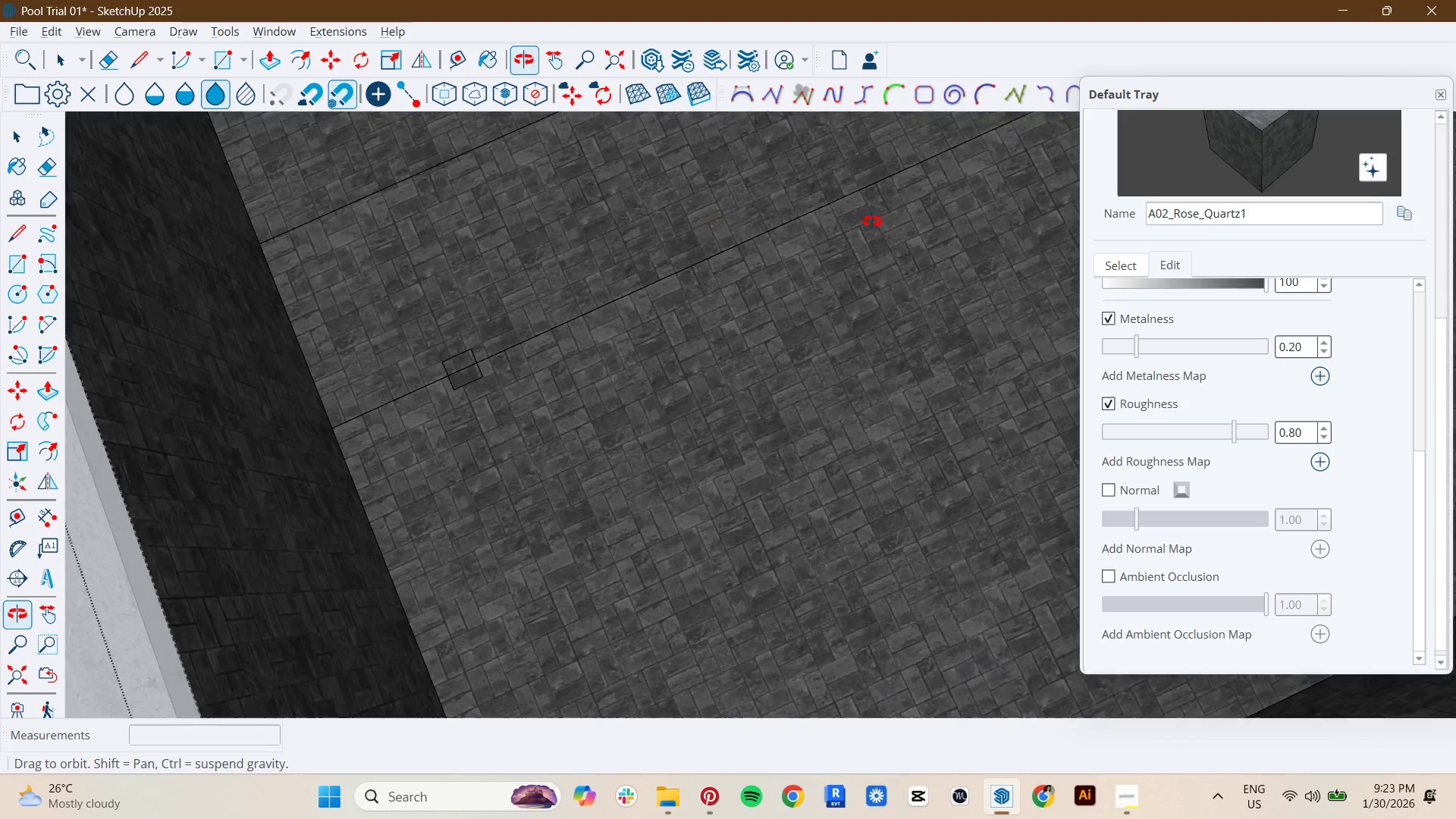 
key(Space)
 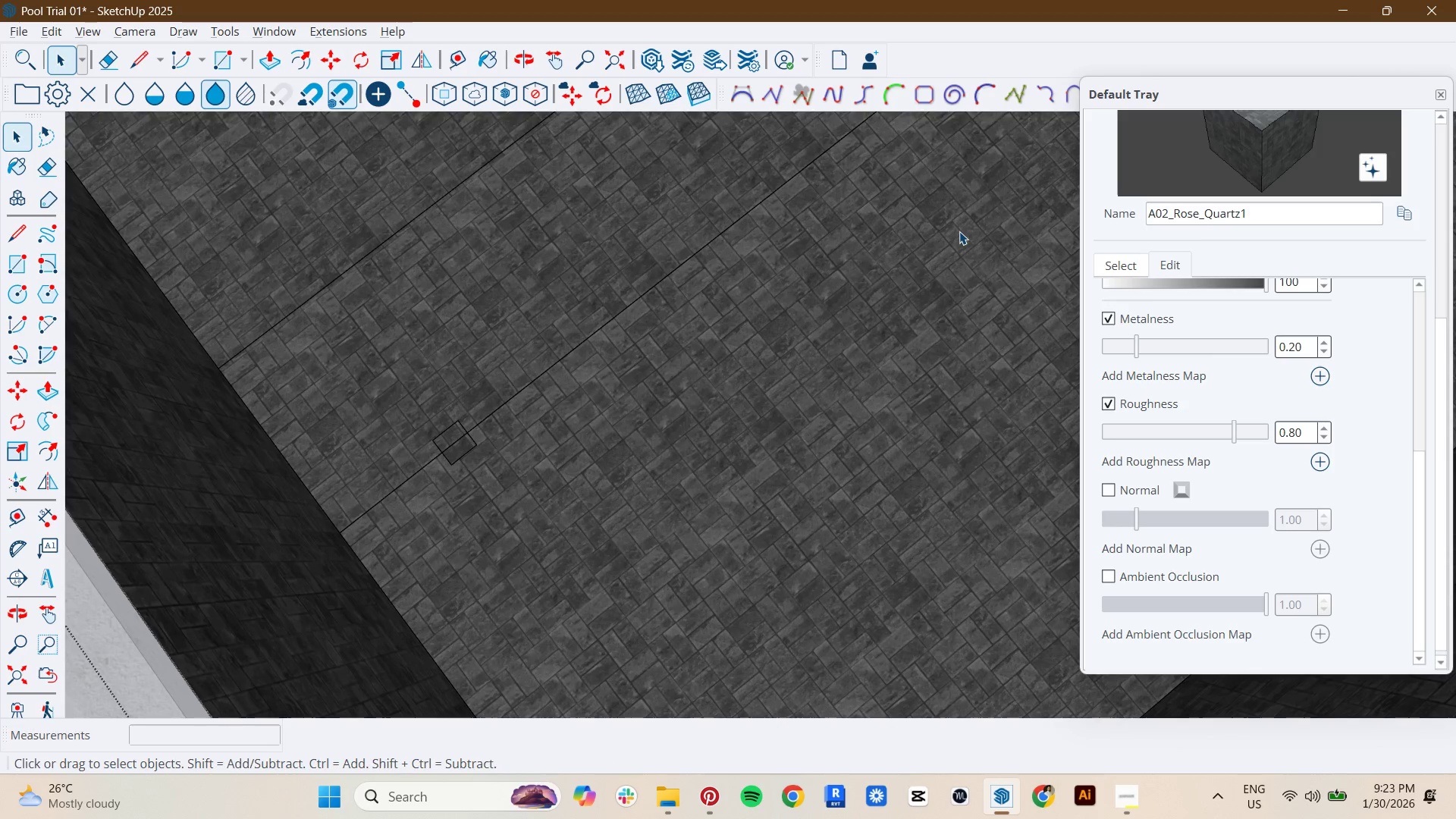 
key(L)
 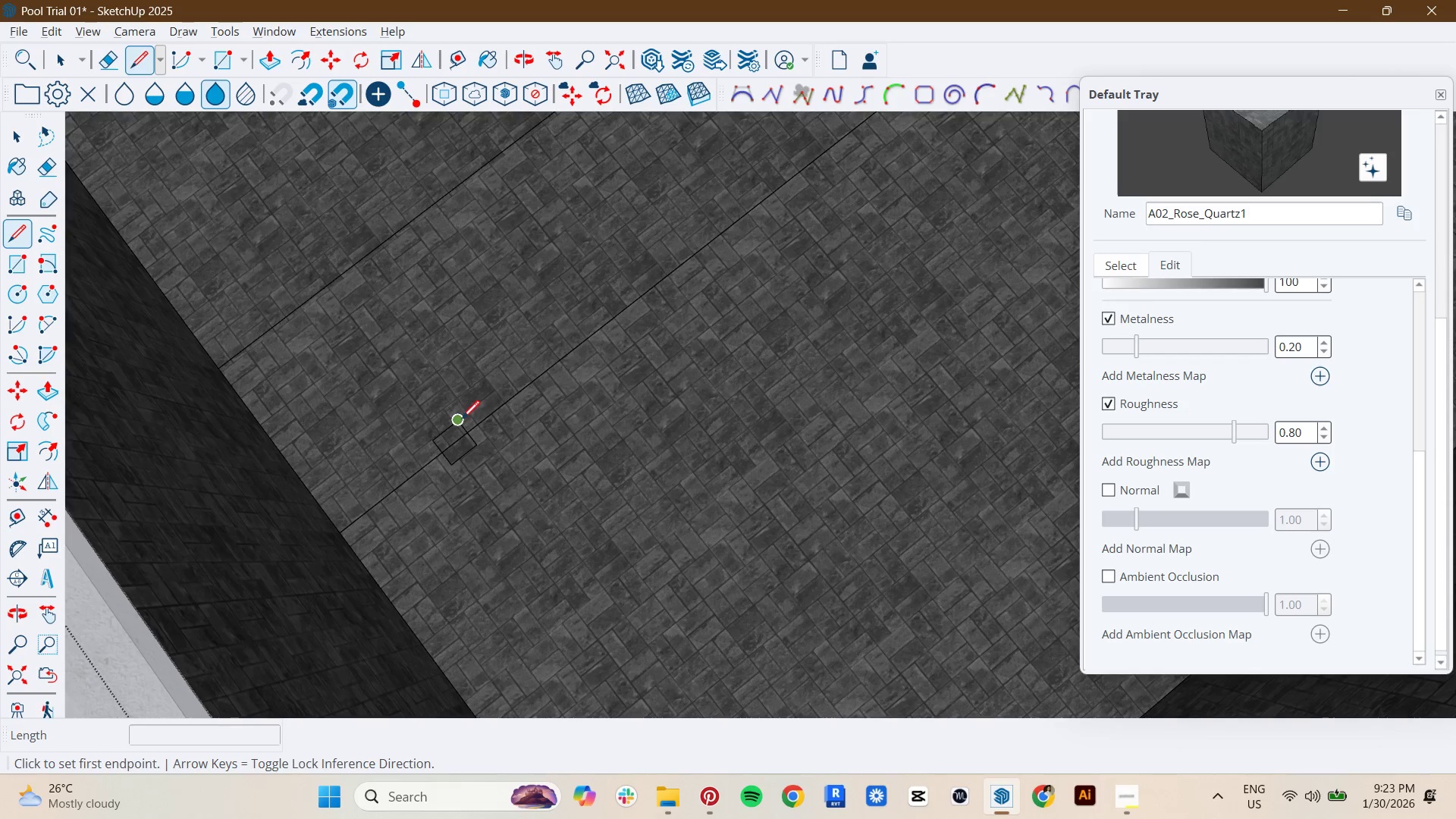 
hold_key(key=ShiftLeft, duration=1.5)
scroll: coordinate [482, 345], scroll_direction: down, amount: 7.0
 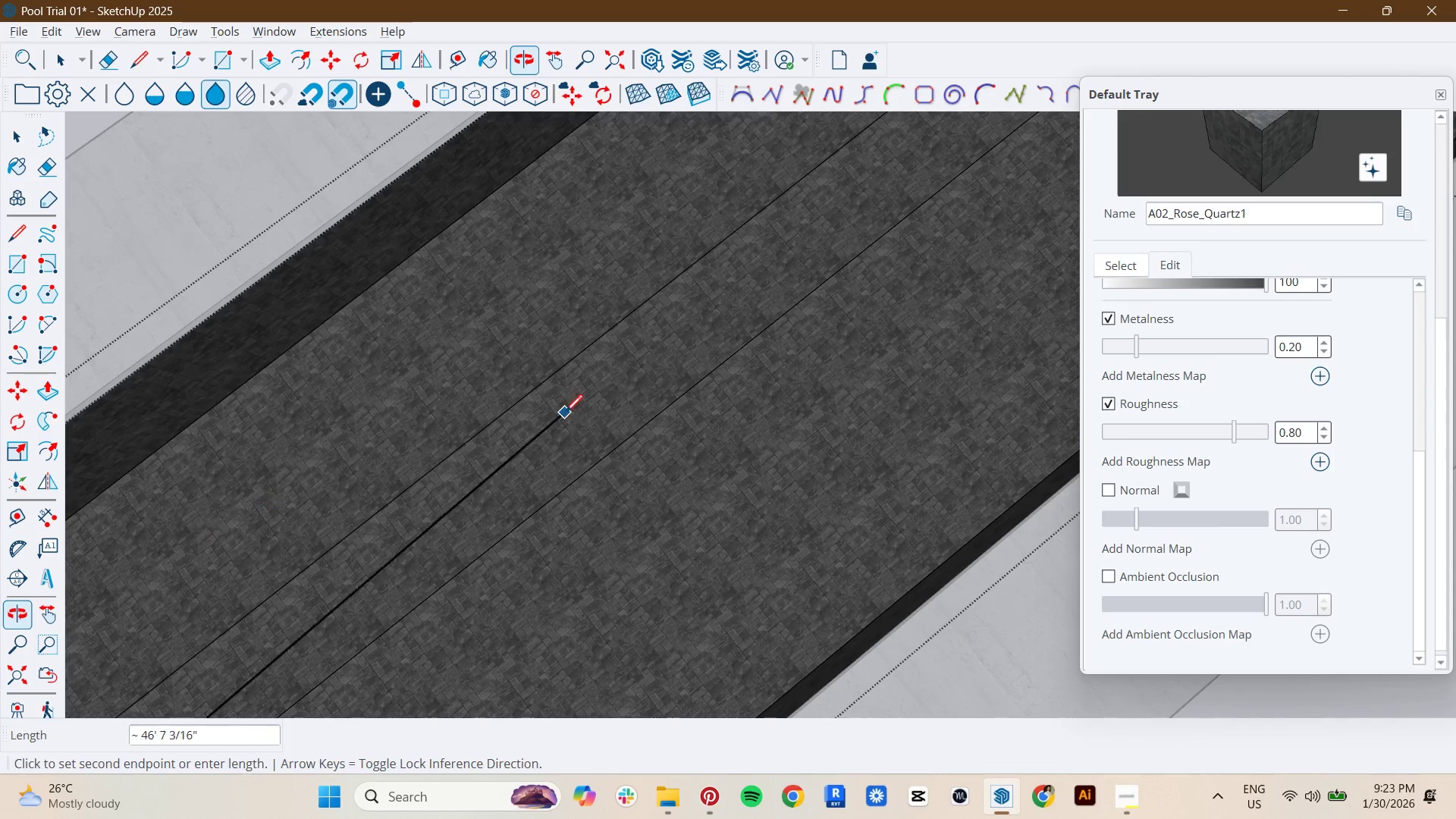 
hold_key(key=ShiftLeft, duration=0.83)
hold_key(key=ShiftLeft, duration=12.09)
scroll: coordinate [831, 248], scroll_direction: up, amount: 12.0
 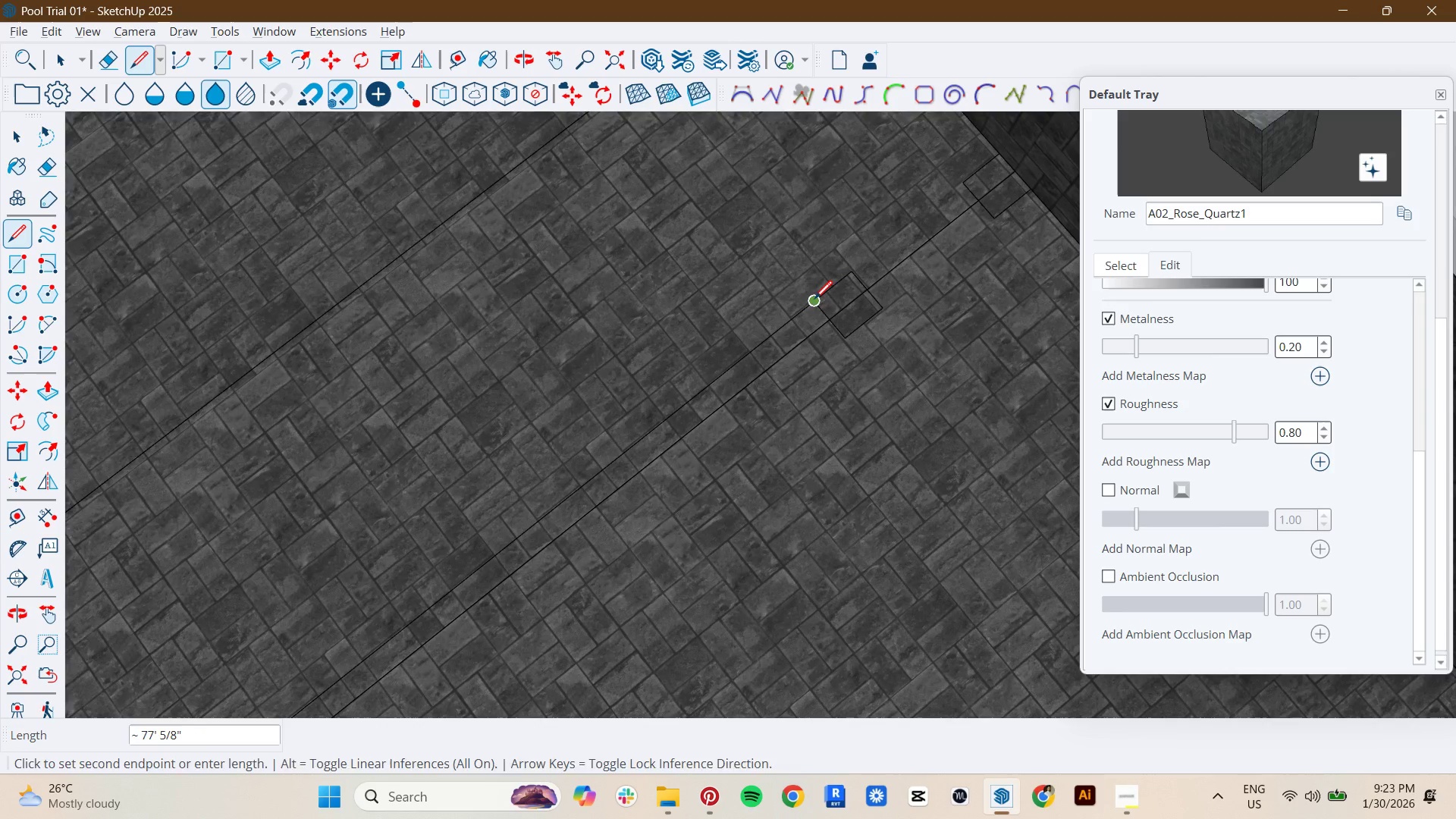 
key(Space)
 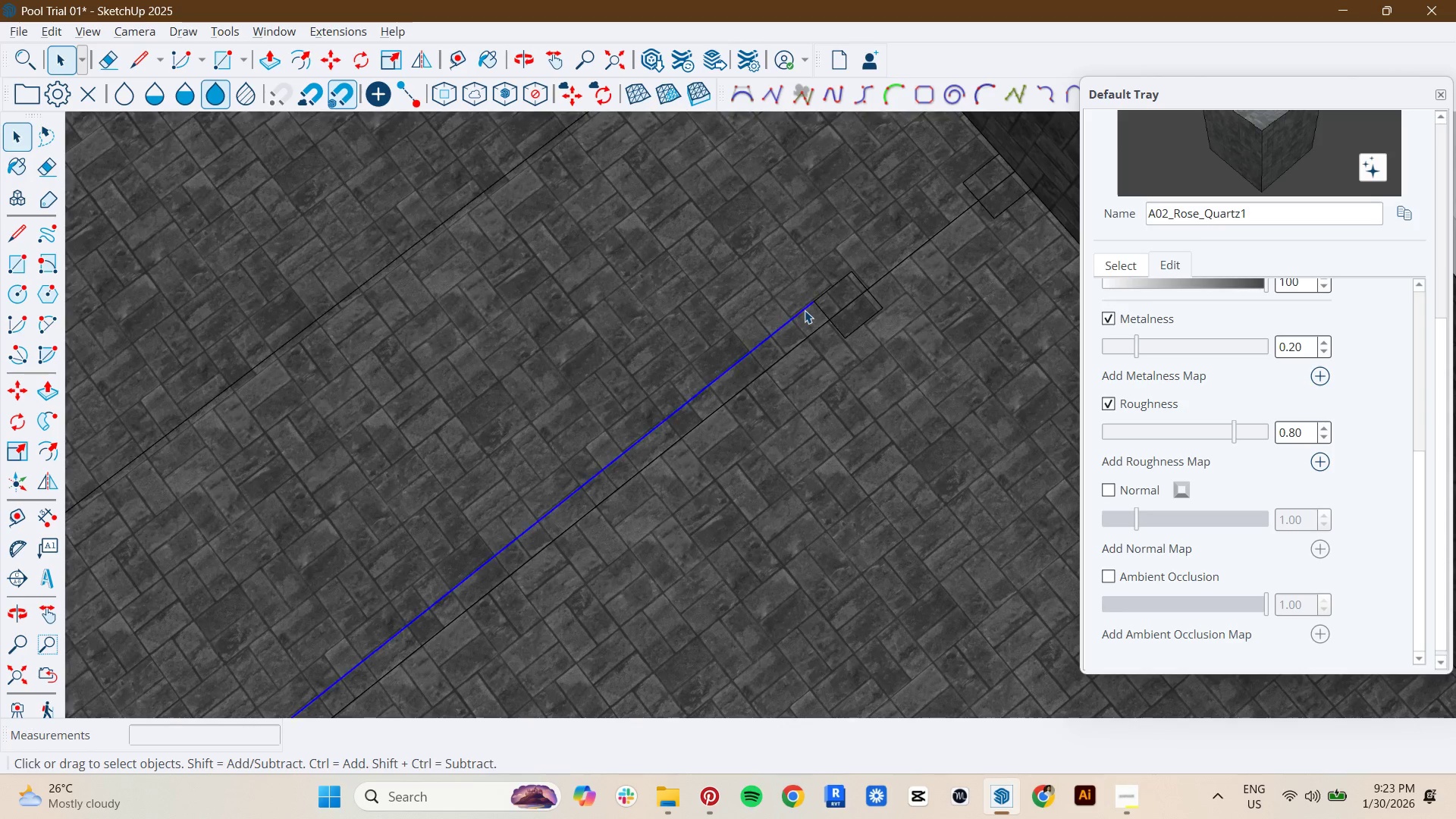 
key(M)
 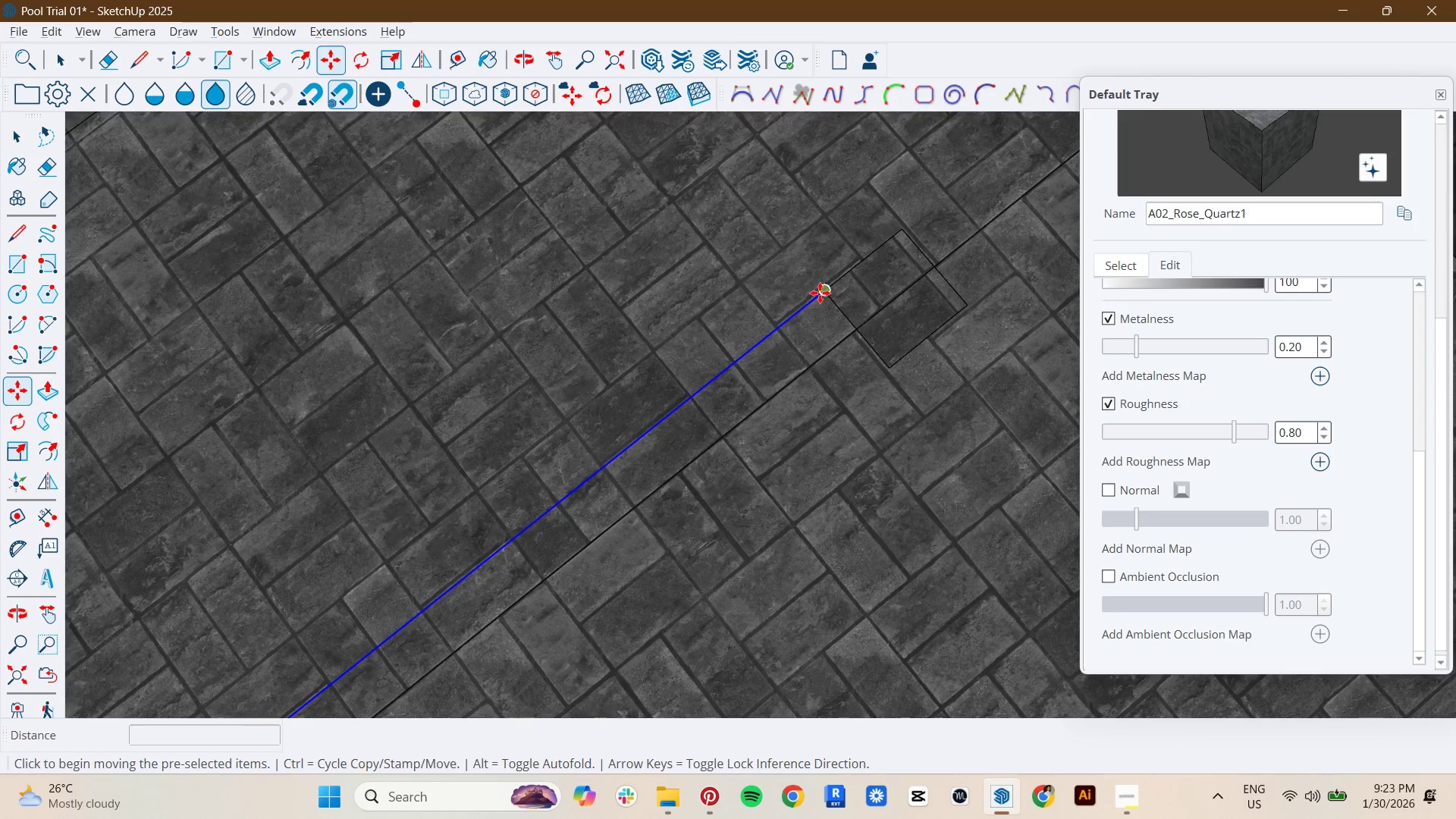 
scroll: coordinate [805, 310], scroll_direction: up, amount: 7.0
 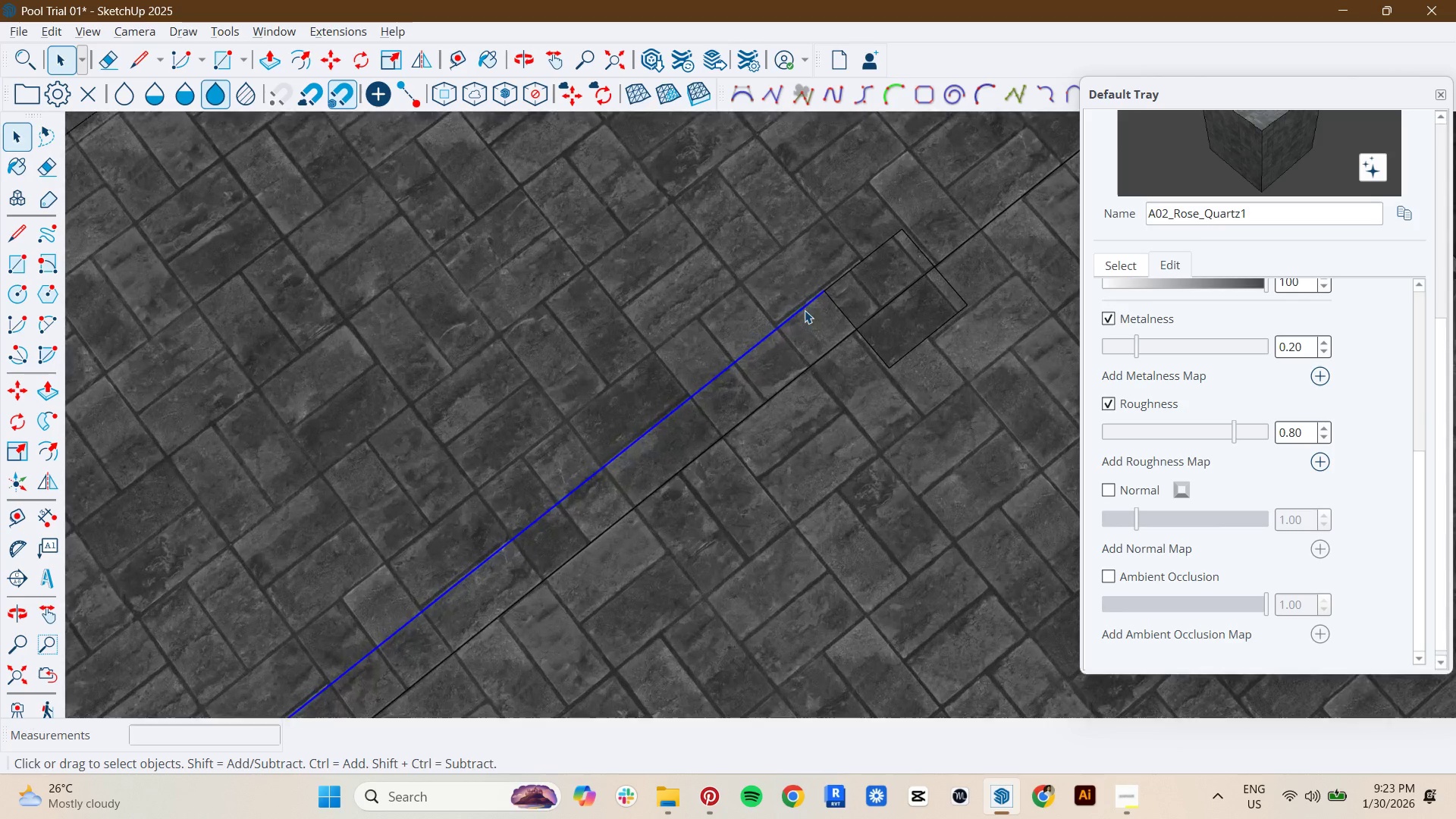 
left_click([820, 293])
 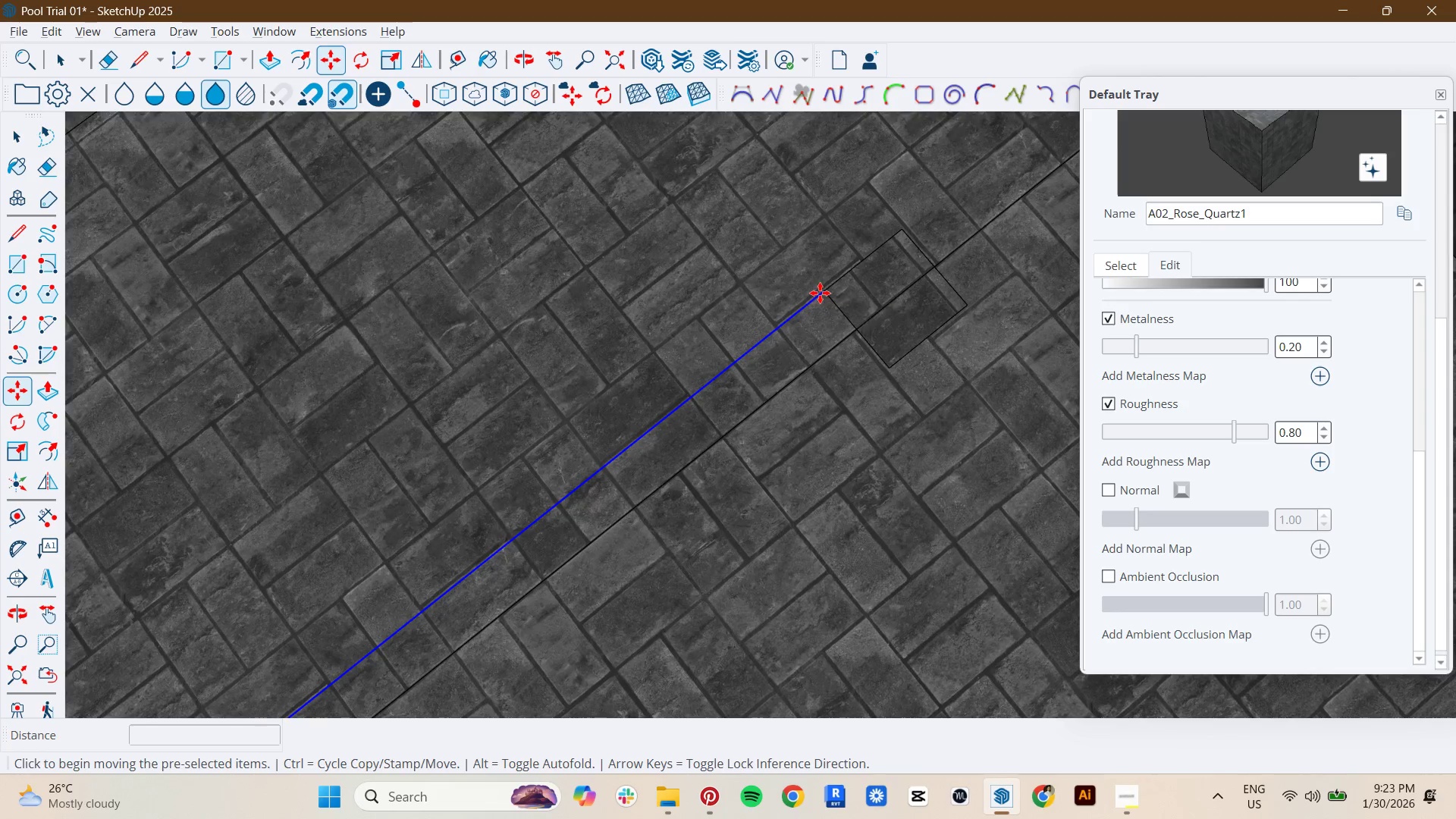 
key(Control+ControlLeft)
 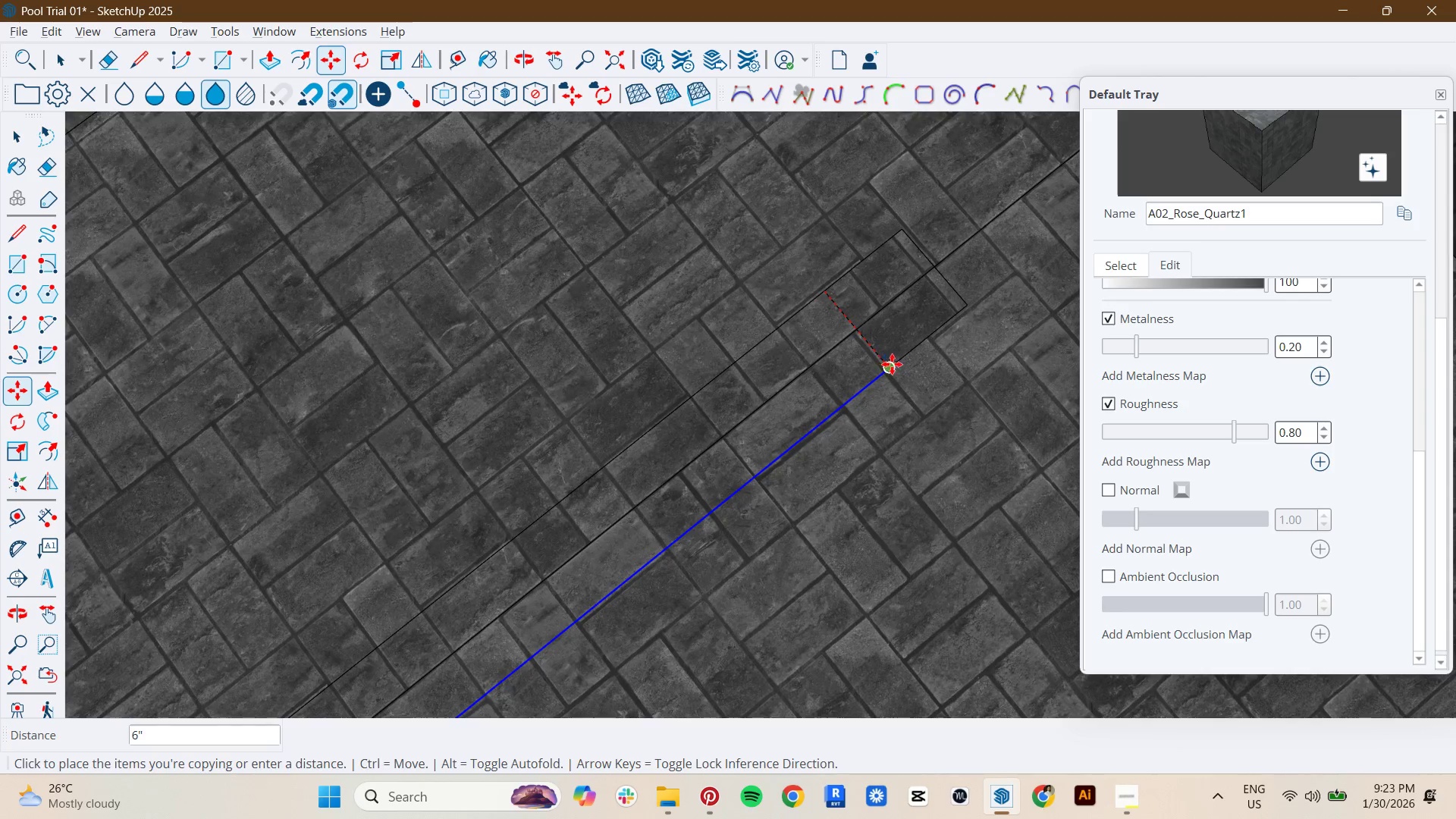 
key(E)
 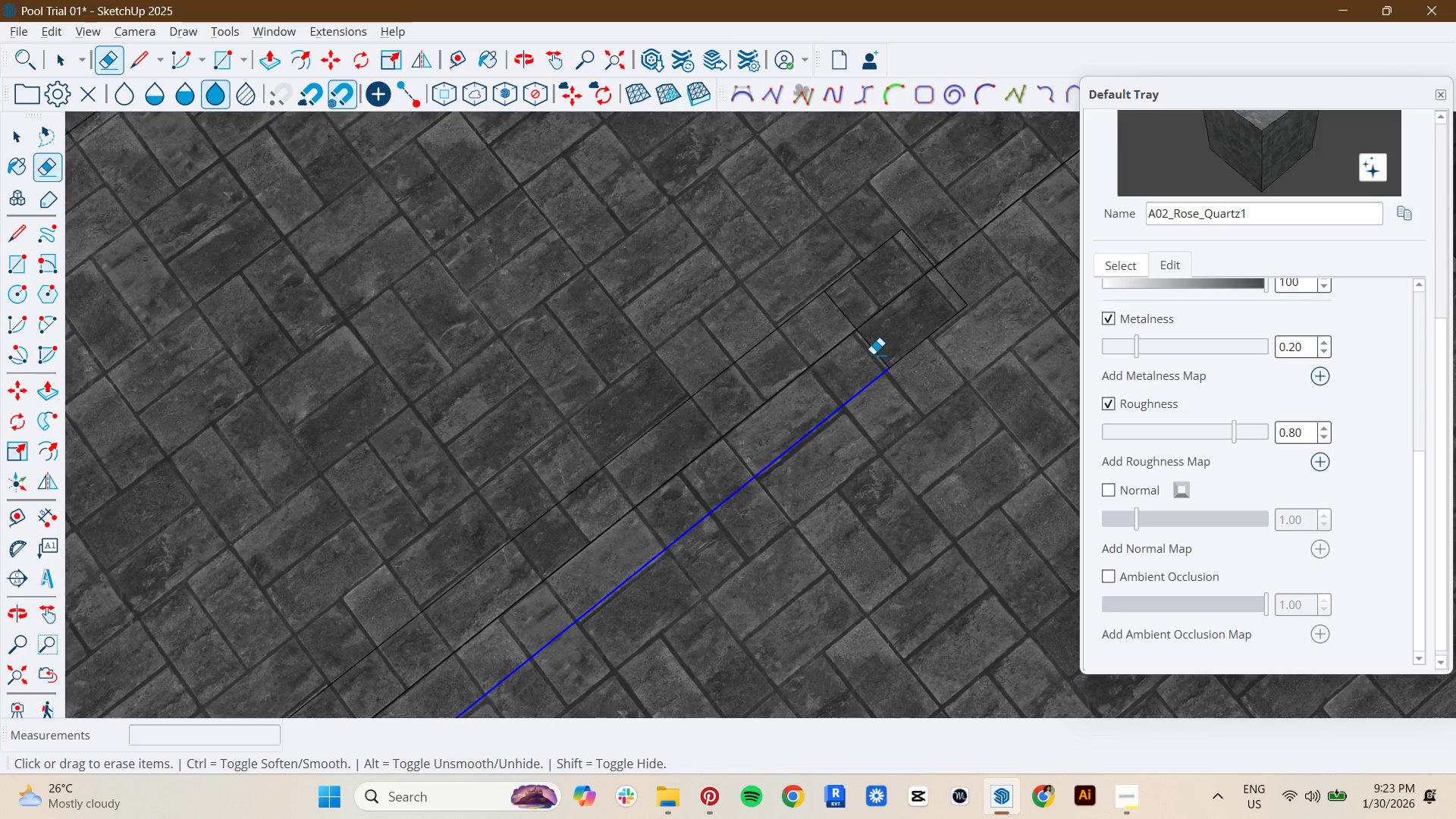 
left_click_drag(start_coordinate=[867, 346], to_coordinate=[858, 322])
 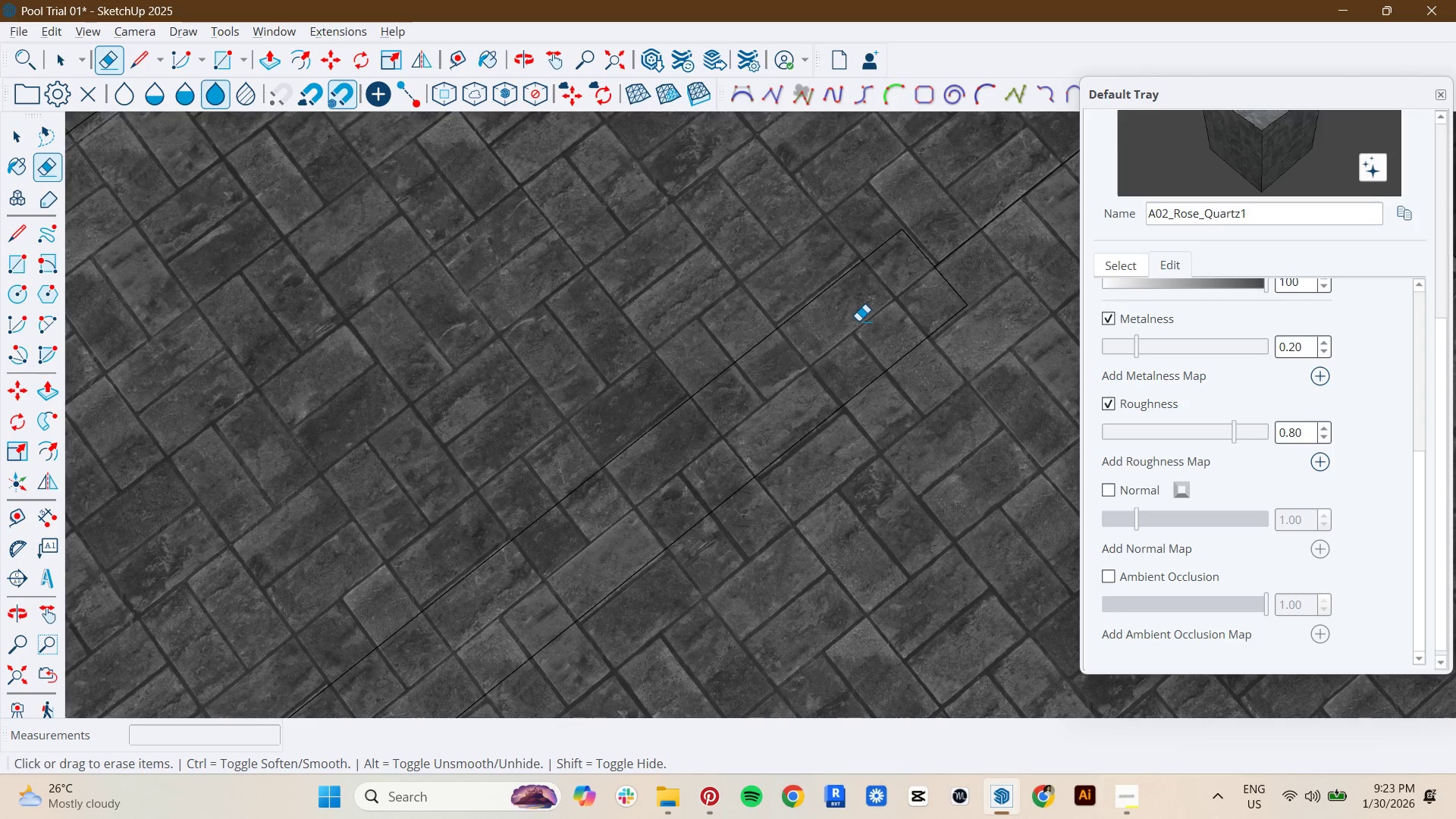 
key(Space)
 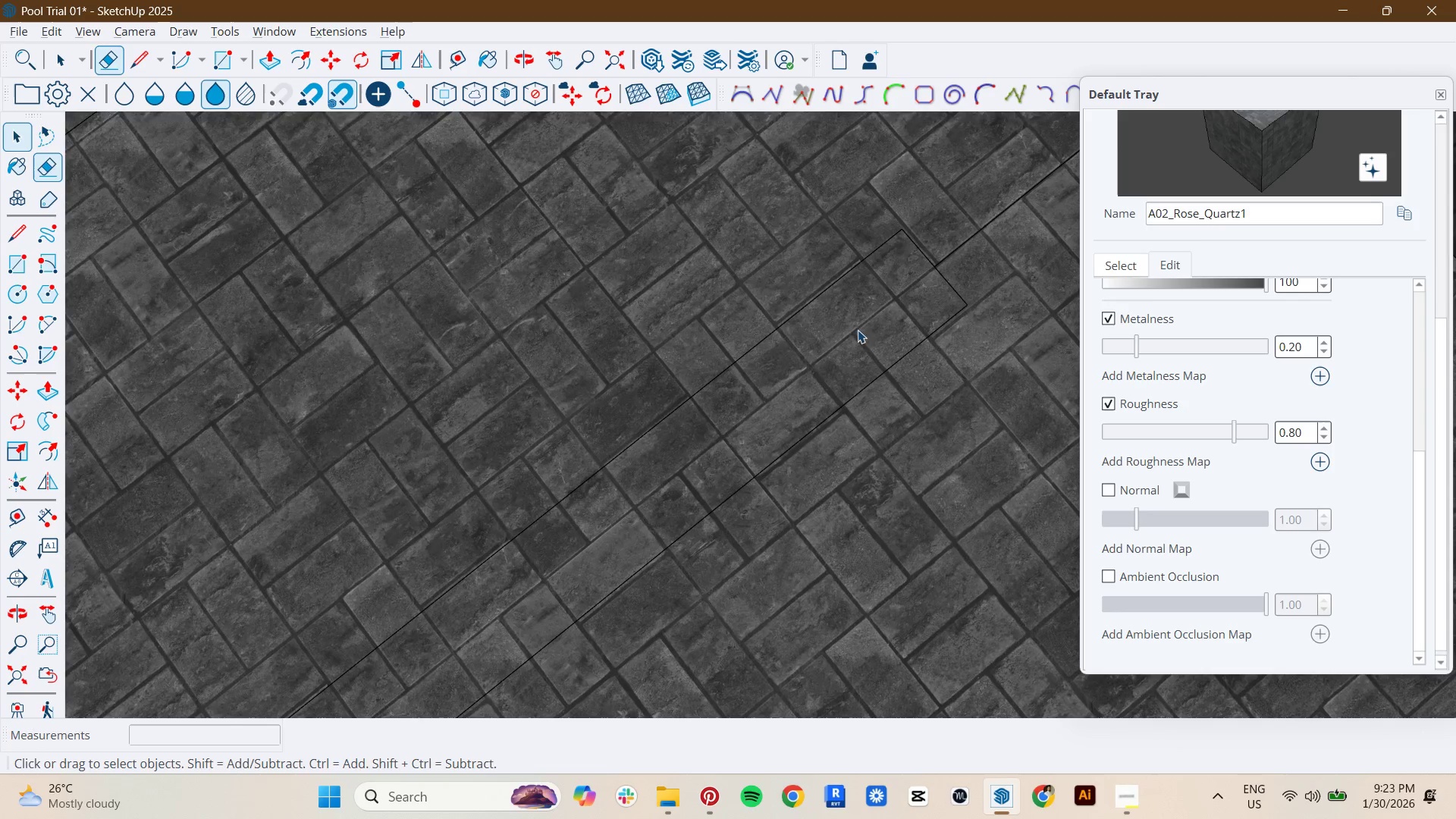 
left_click([856, 337])
 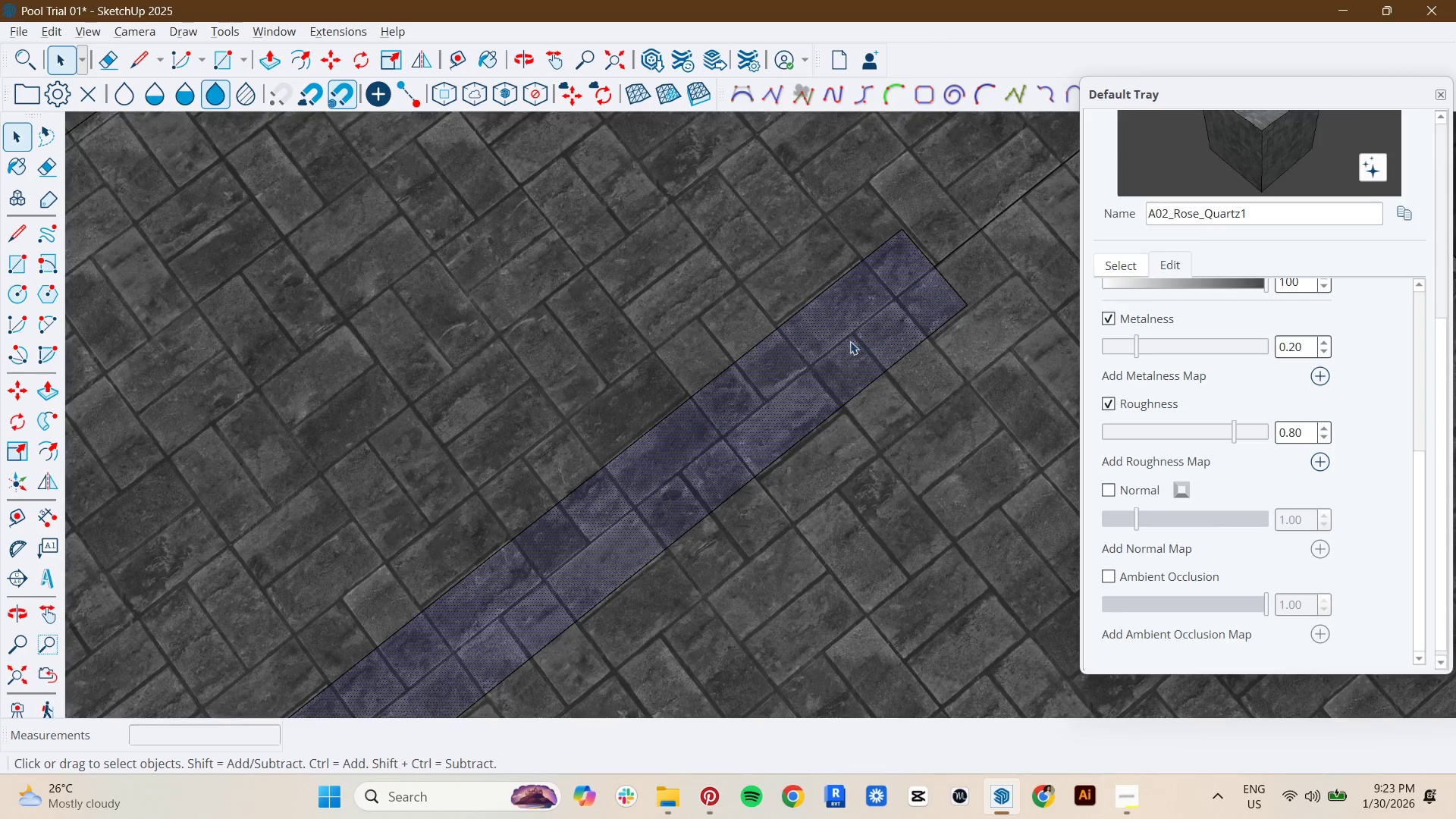 
key(E)
 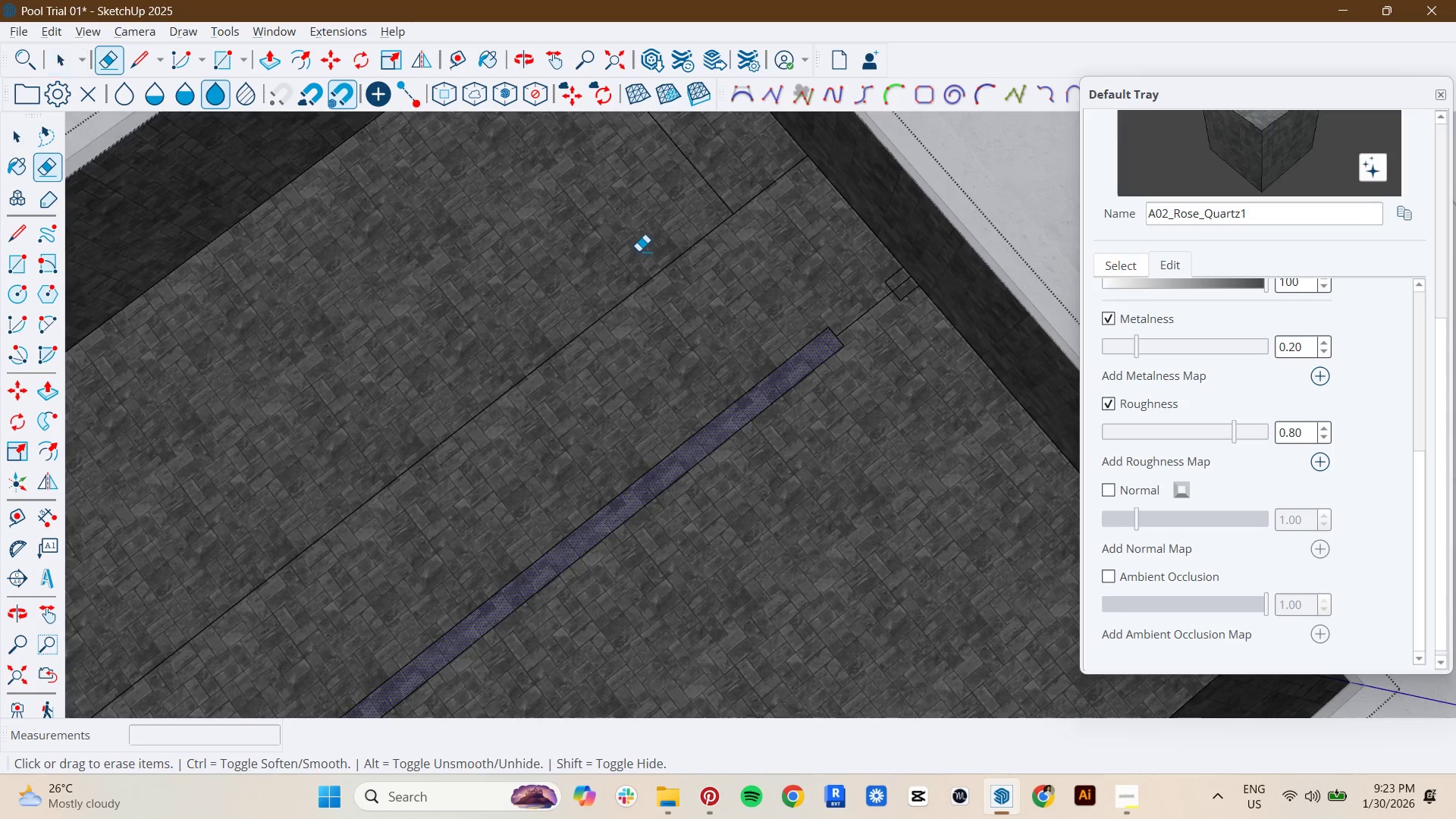 
left_click_drag(start_coordinate=[639, 251], to_coordinate=[667, 279])
 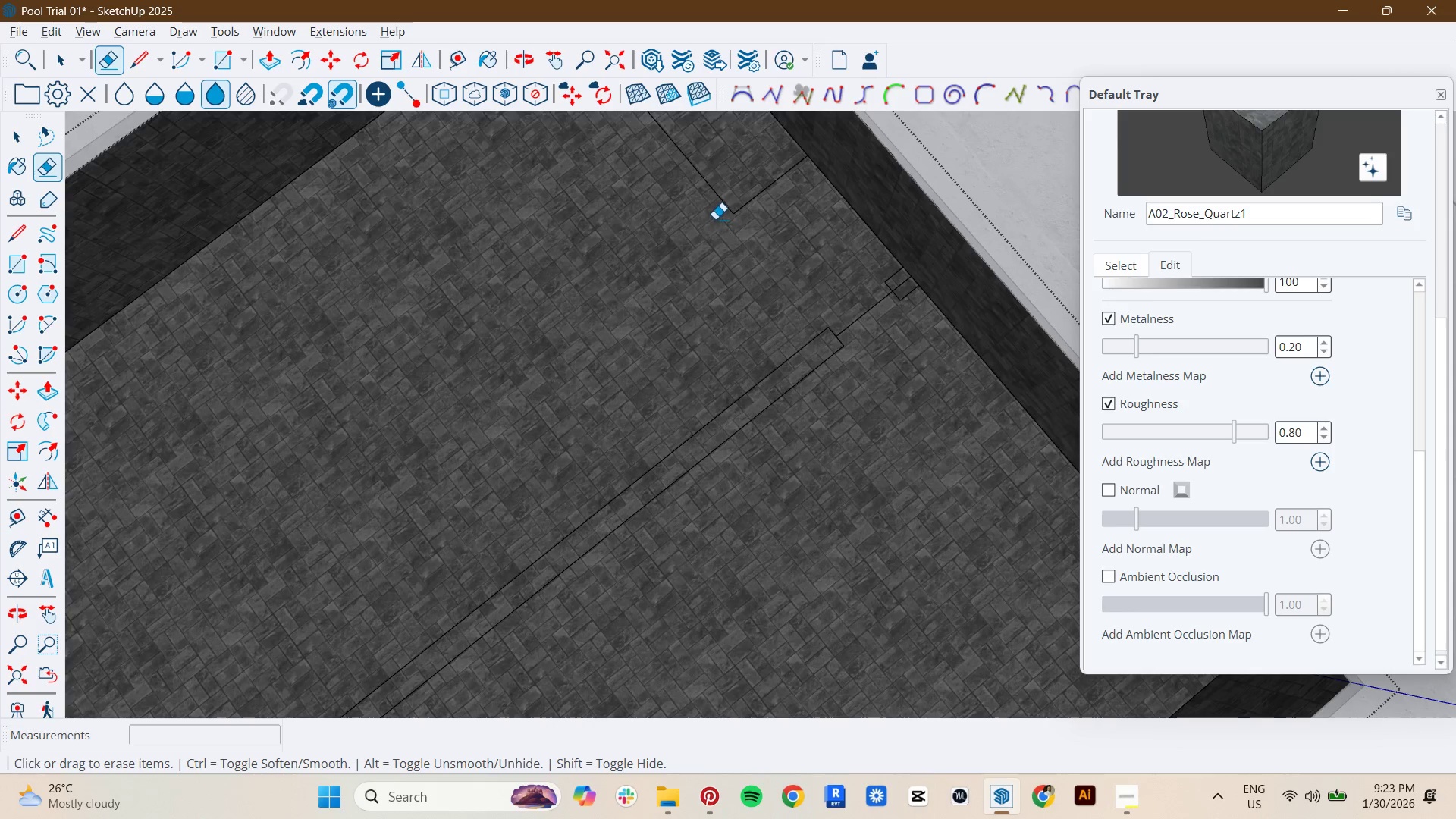 
scroll: coordinate [710, 300], scroll_direction: down, amount: 15.0
 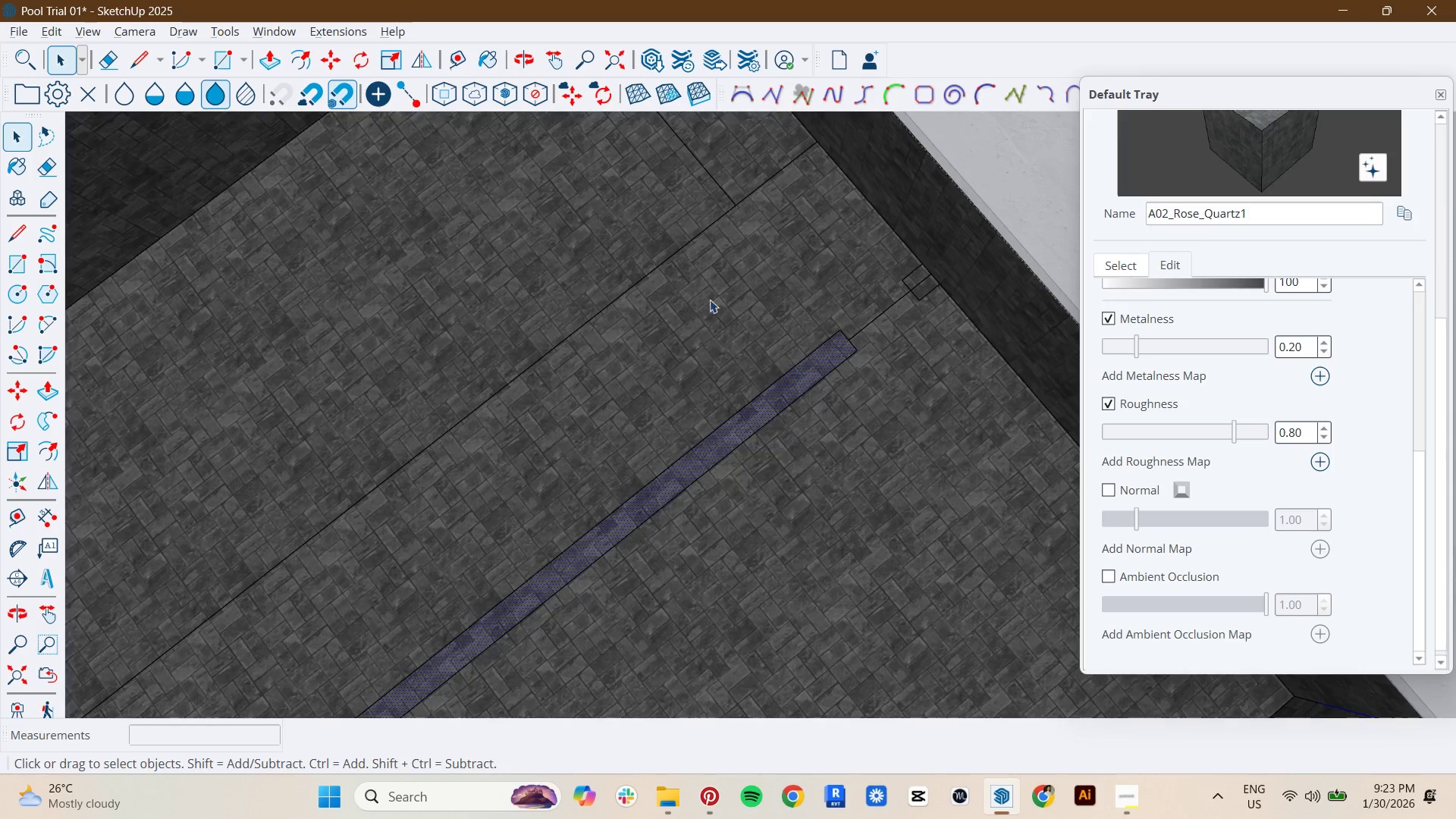 
left_click_drag(start_coordinate=[717, 218], to_coordinate=[748, 211])
 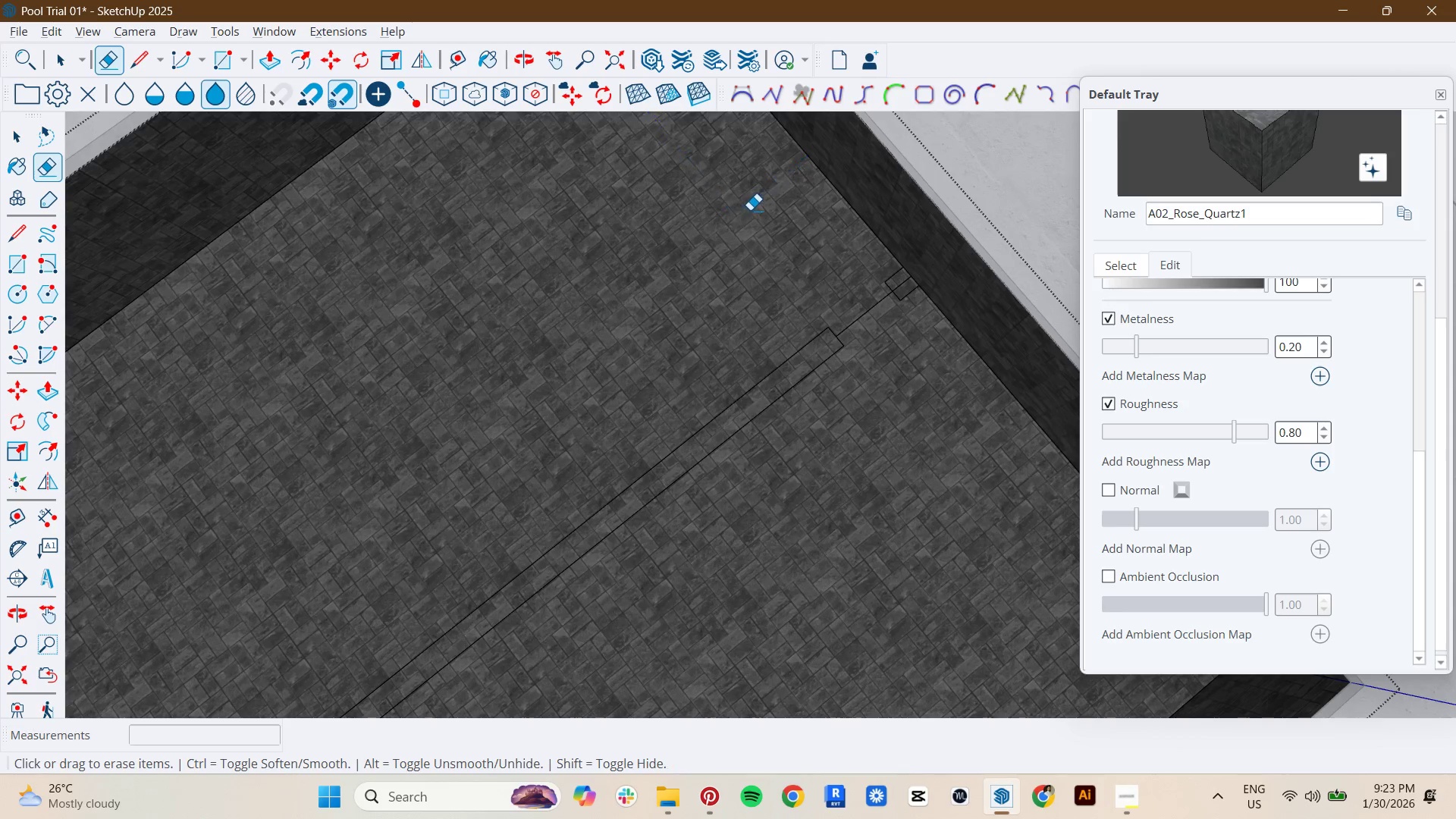 
key(Space)
 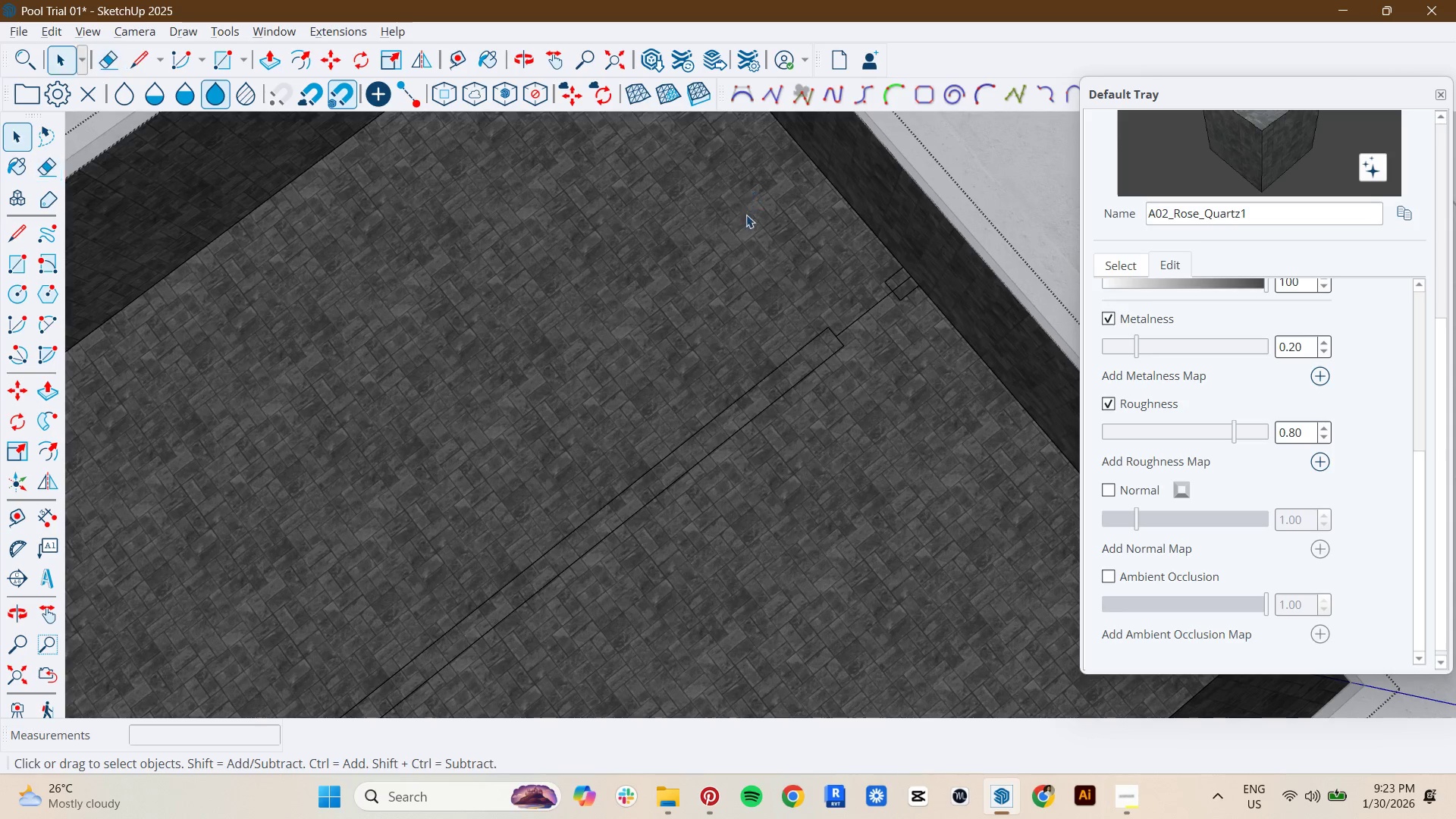 
key(E)
 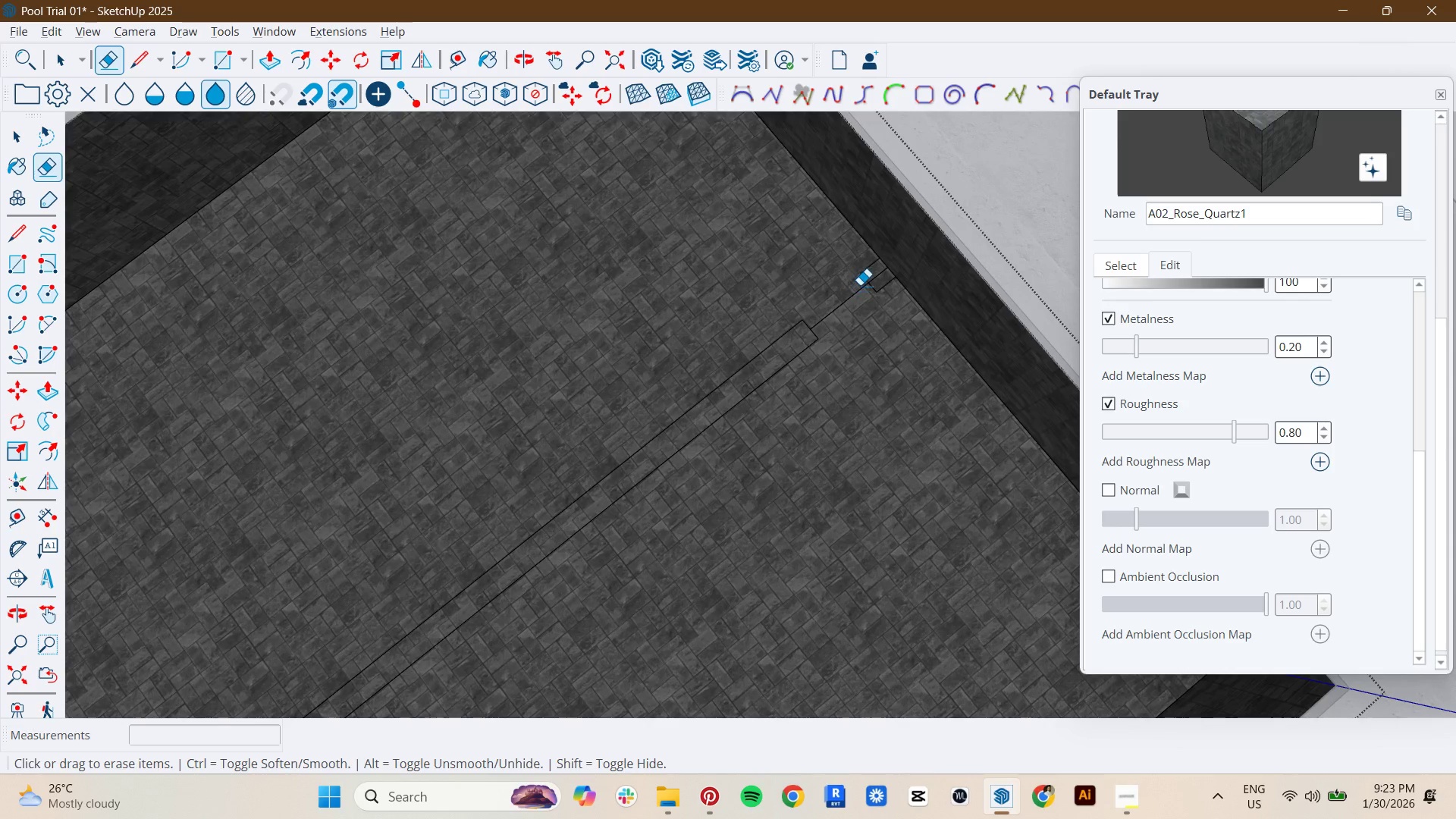 
left_click_drag(start_coordinate=[861, 280], to_coordinate=[884, 293])
 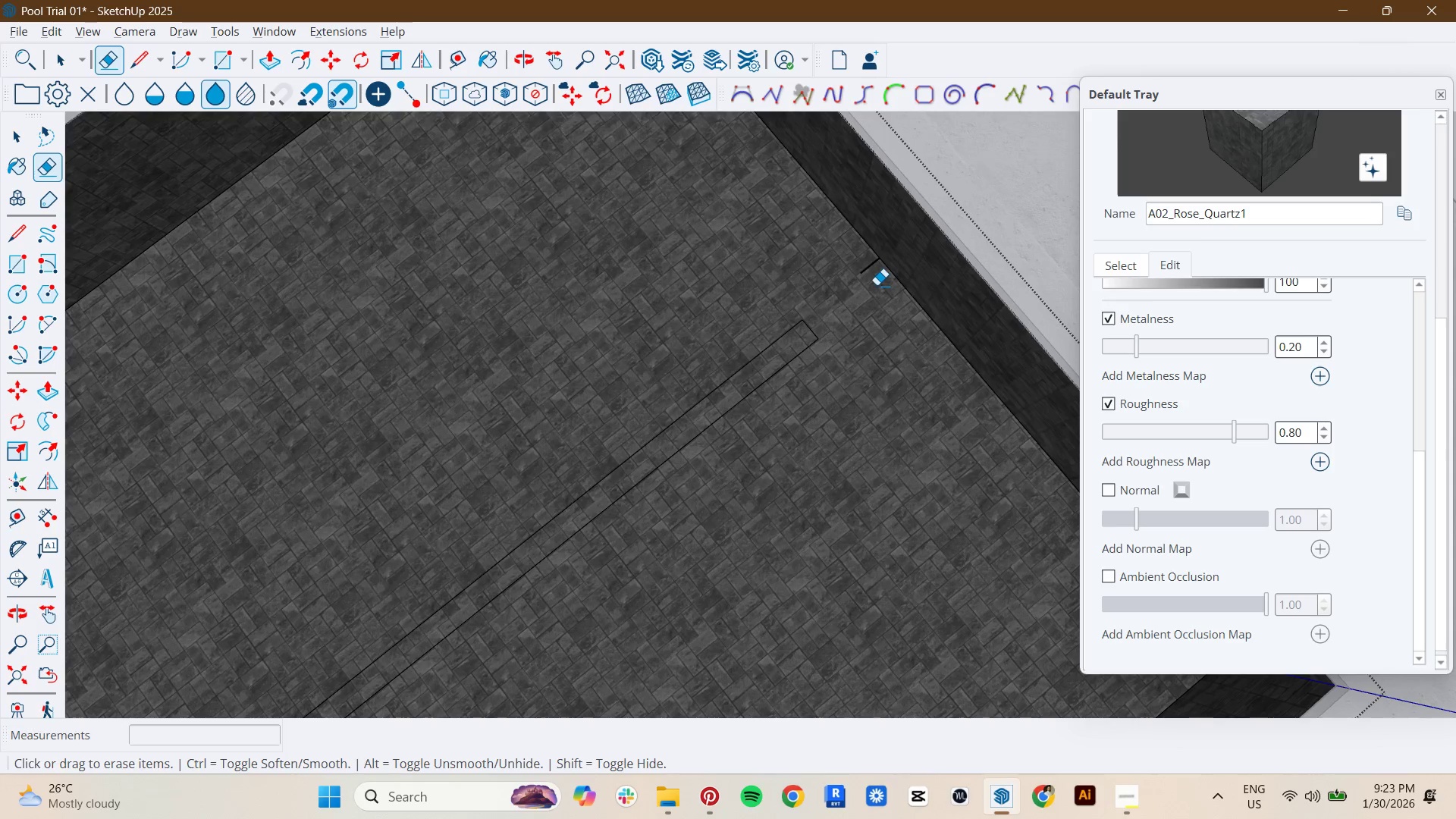 
scroll: coordinate [855, 291], scroll_direction: none, amount: 0.0
 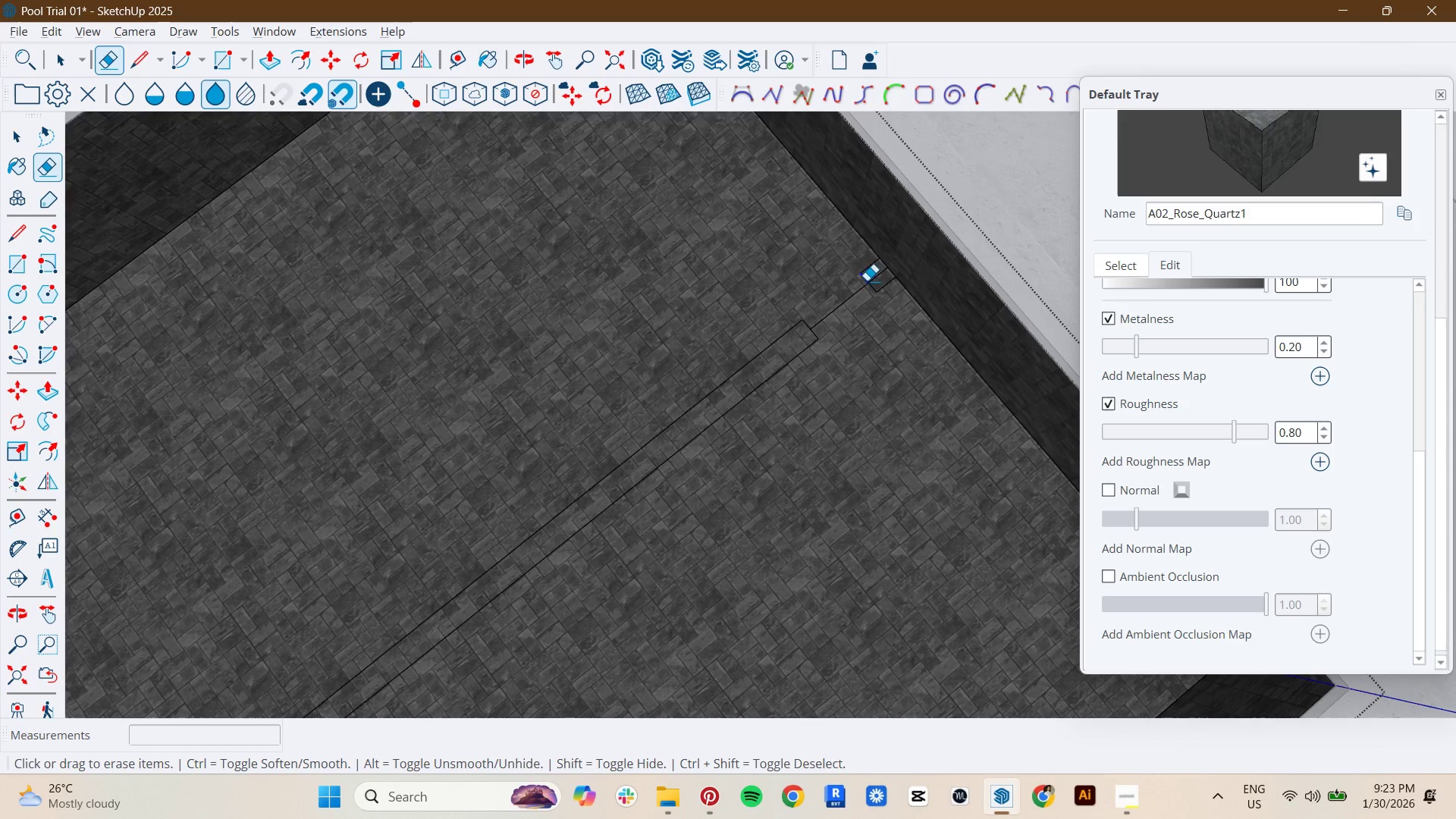 
left_click_drag(start_coordinate=[873, 277], to_coordinate=[868, 263])
 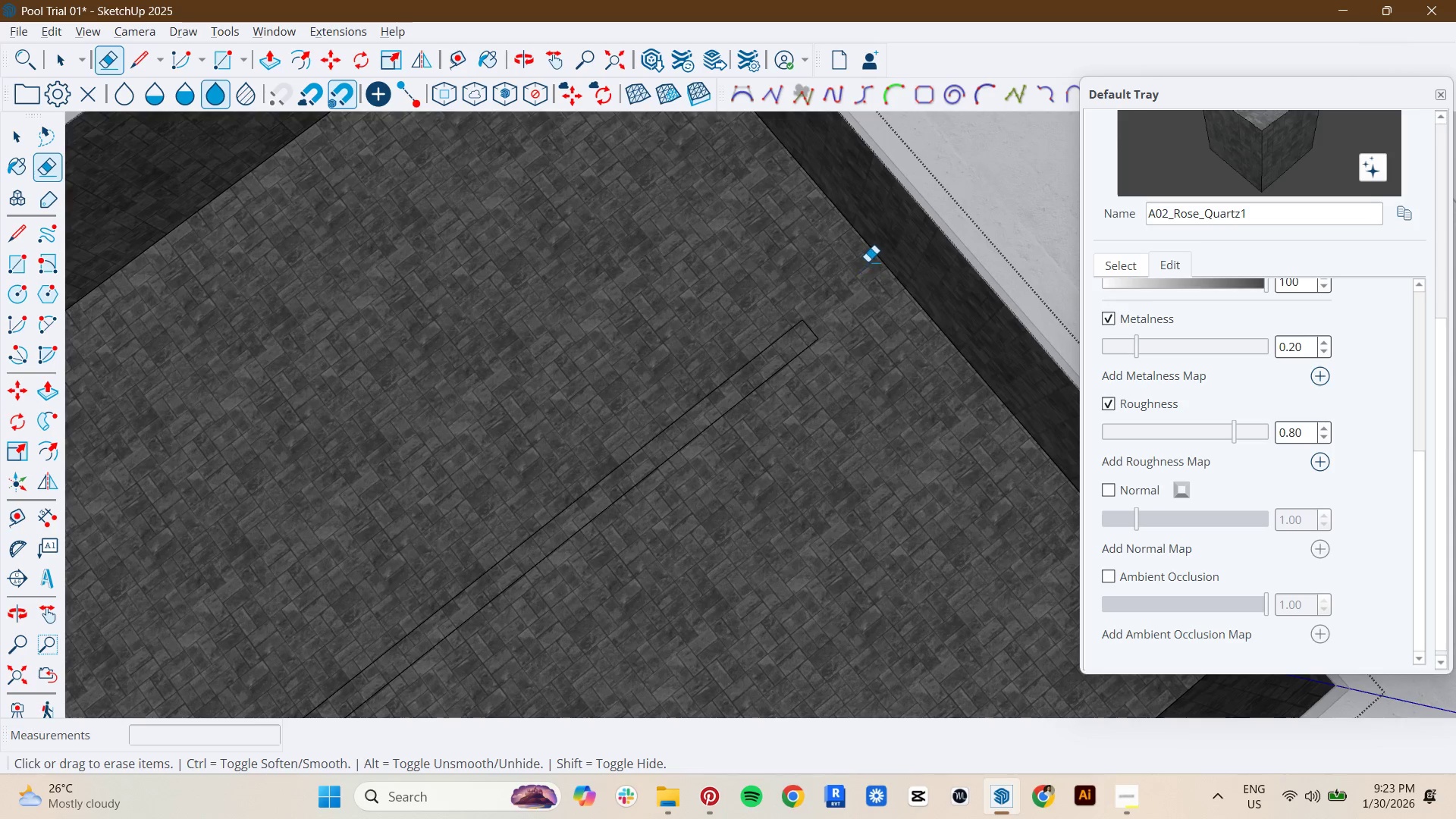 
key(Space)
 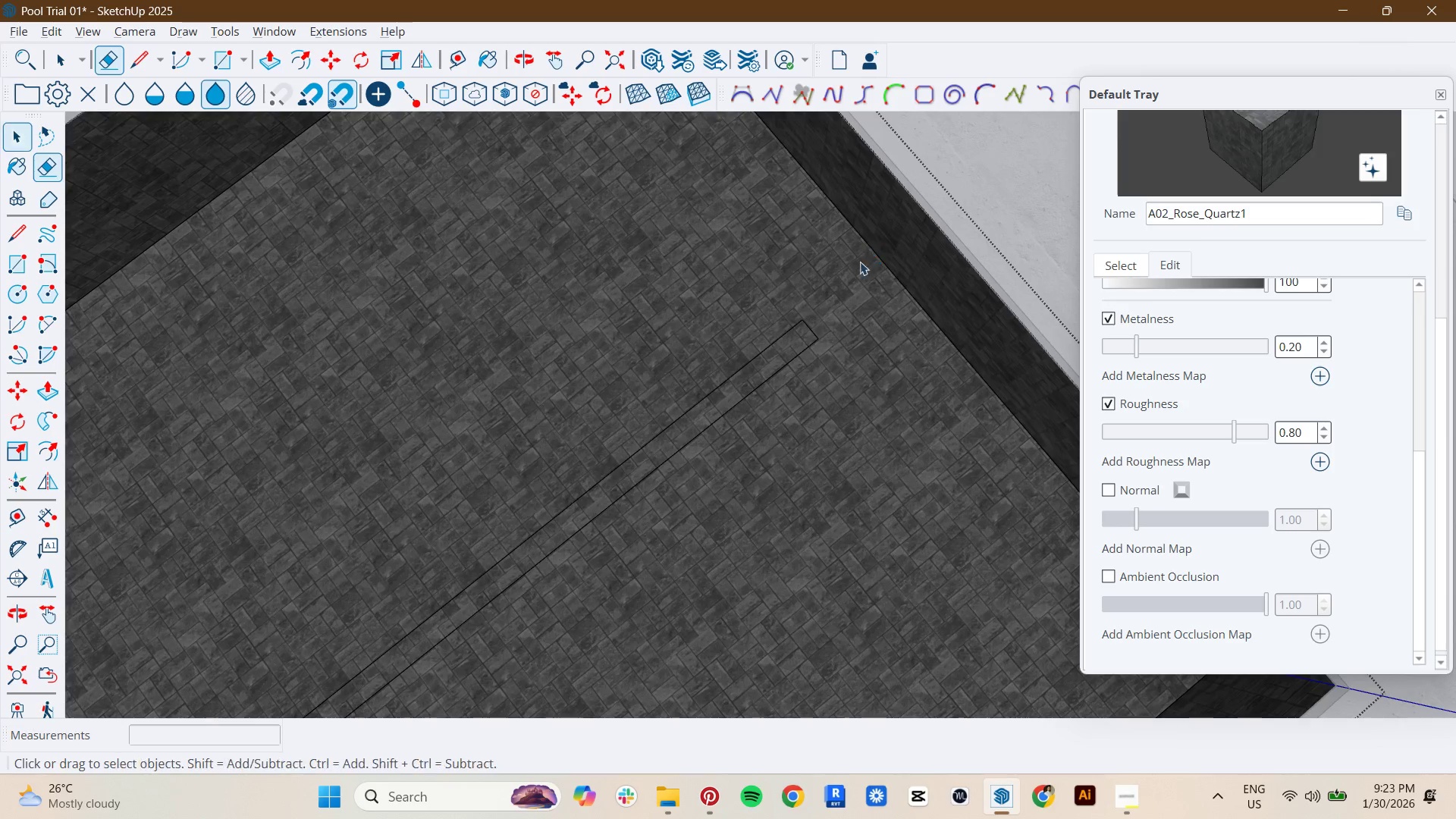 
hold_key(key=ShiftLeft, duration=1.5)
scroll: coordinate [690, 324], scroll_direction: down, amount: 11.0
 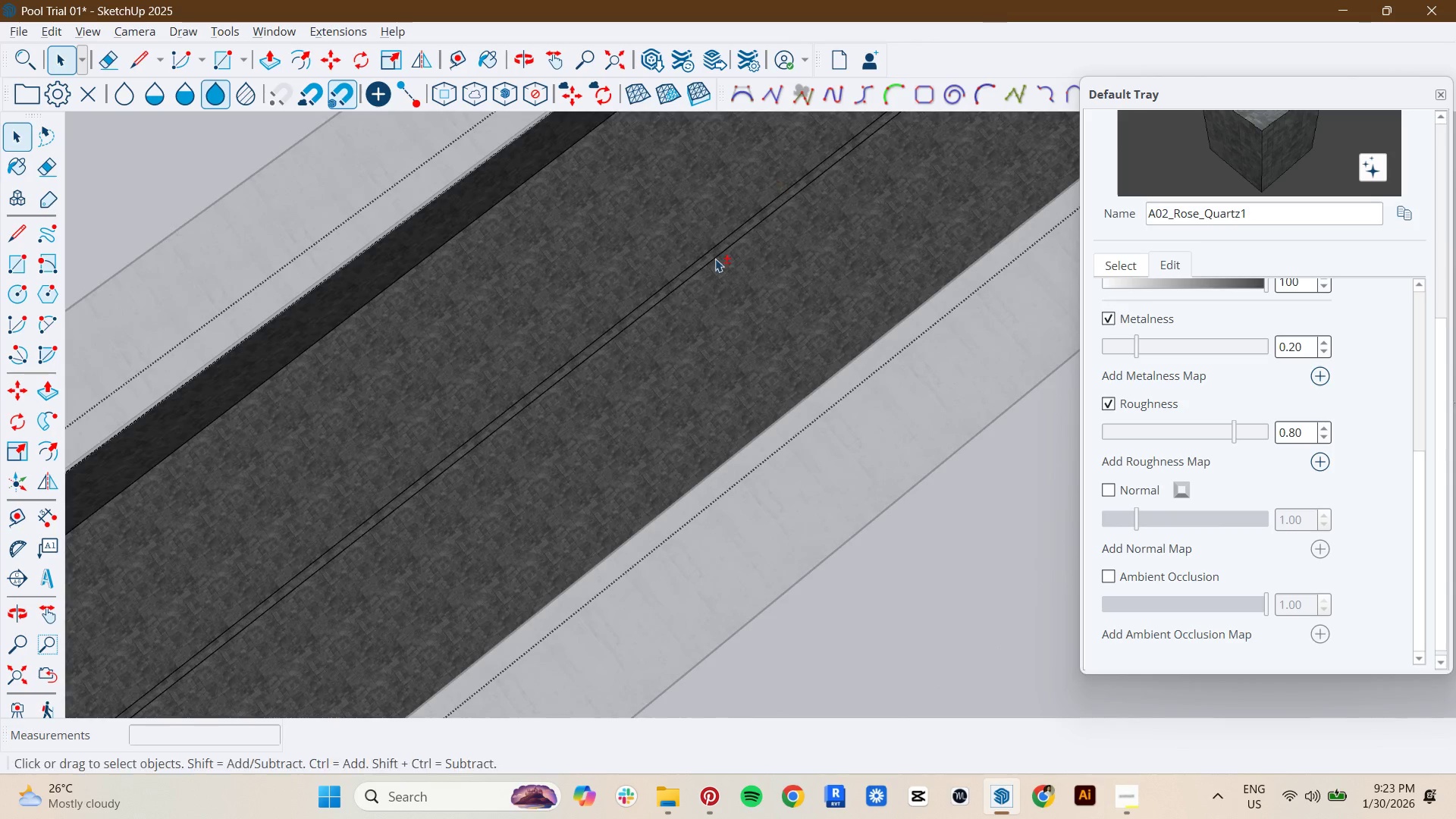 
key(E)
 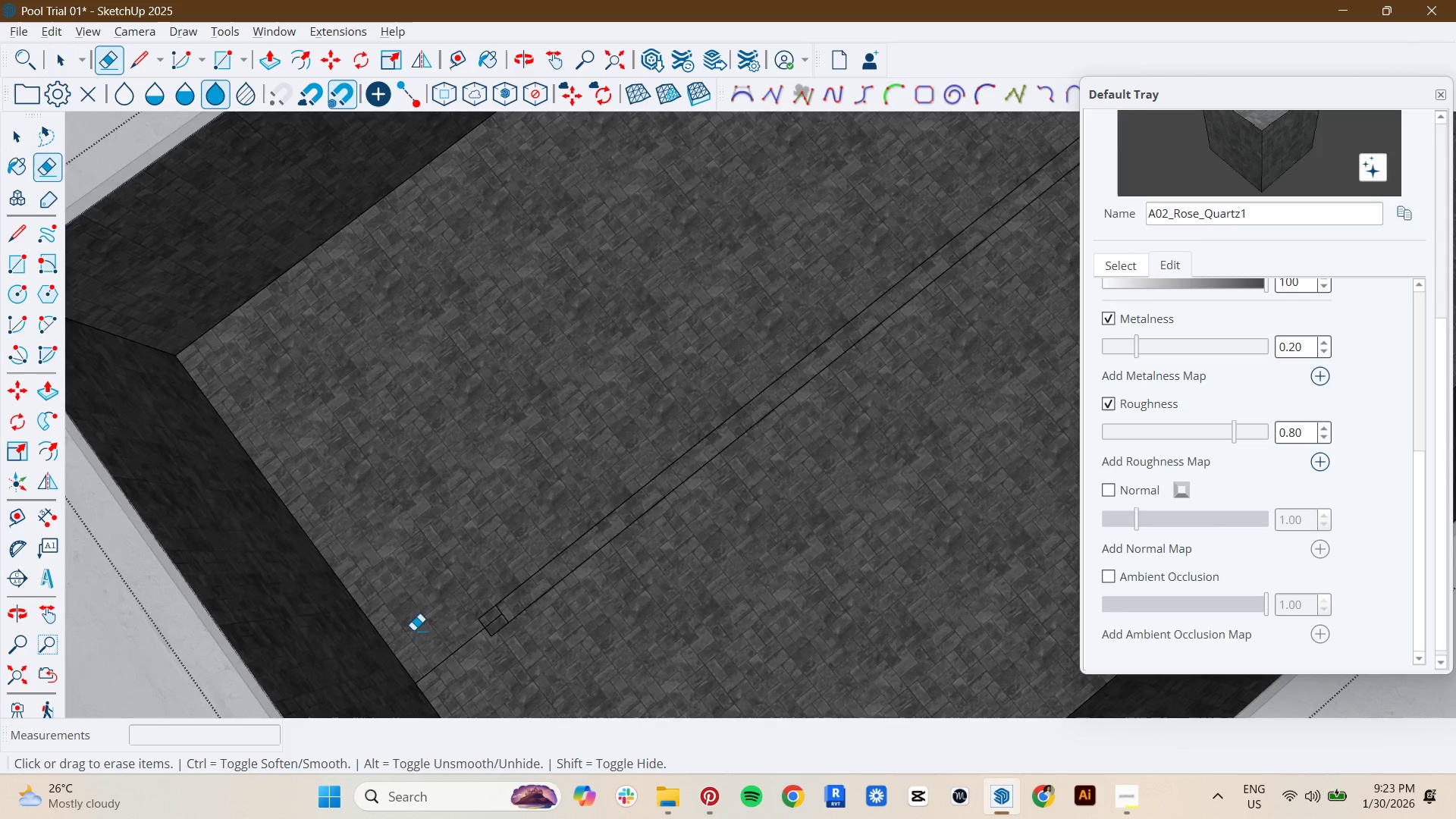 
left_click_drag(start_coordinate=[434, 632], to_coordinate=[474, 669])
 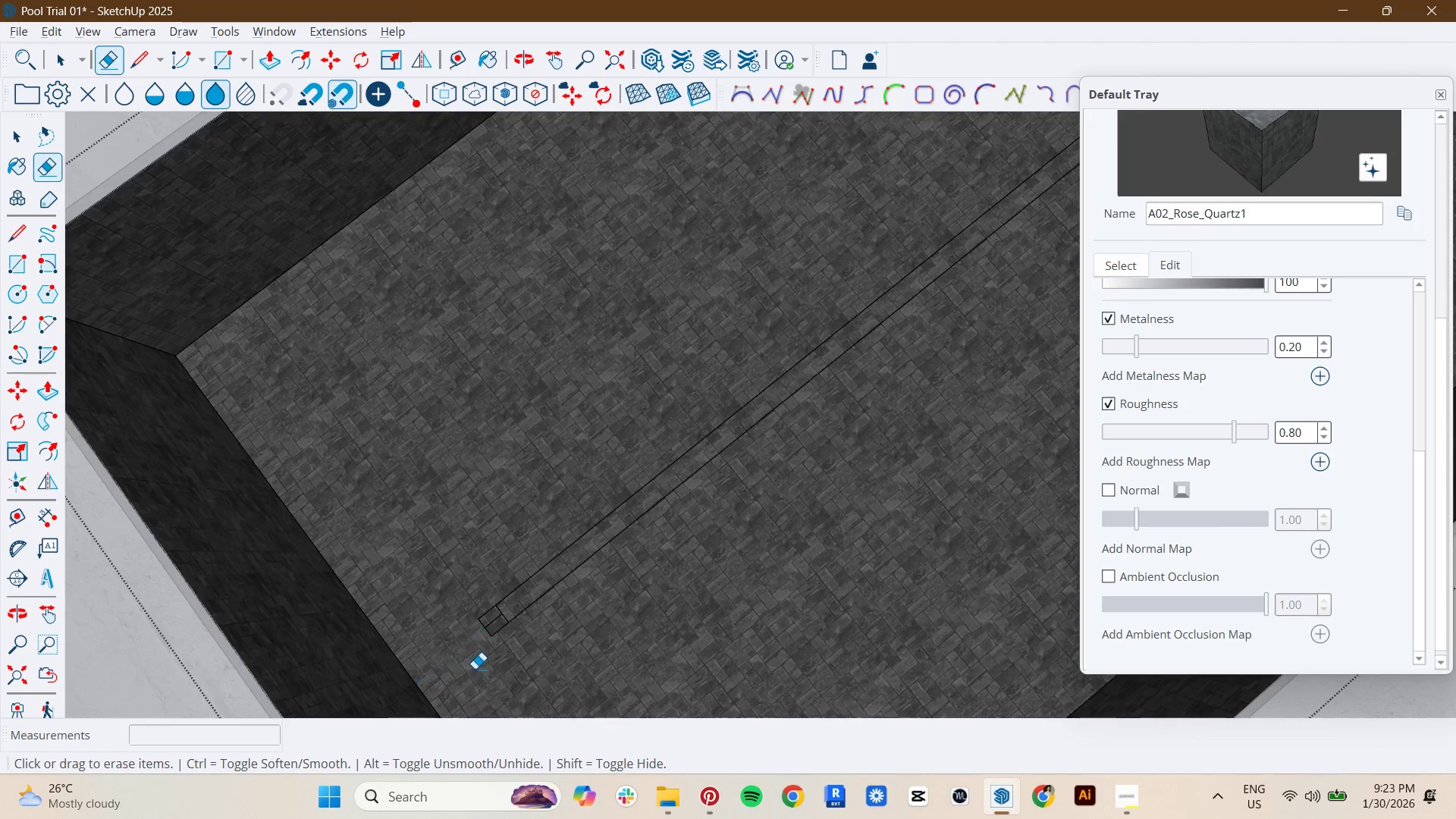 
scroll: coordinate [383, 638], scroll_direction: up, amount: 8.0
 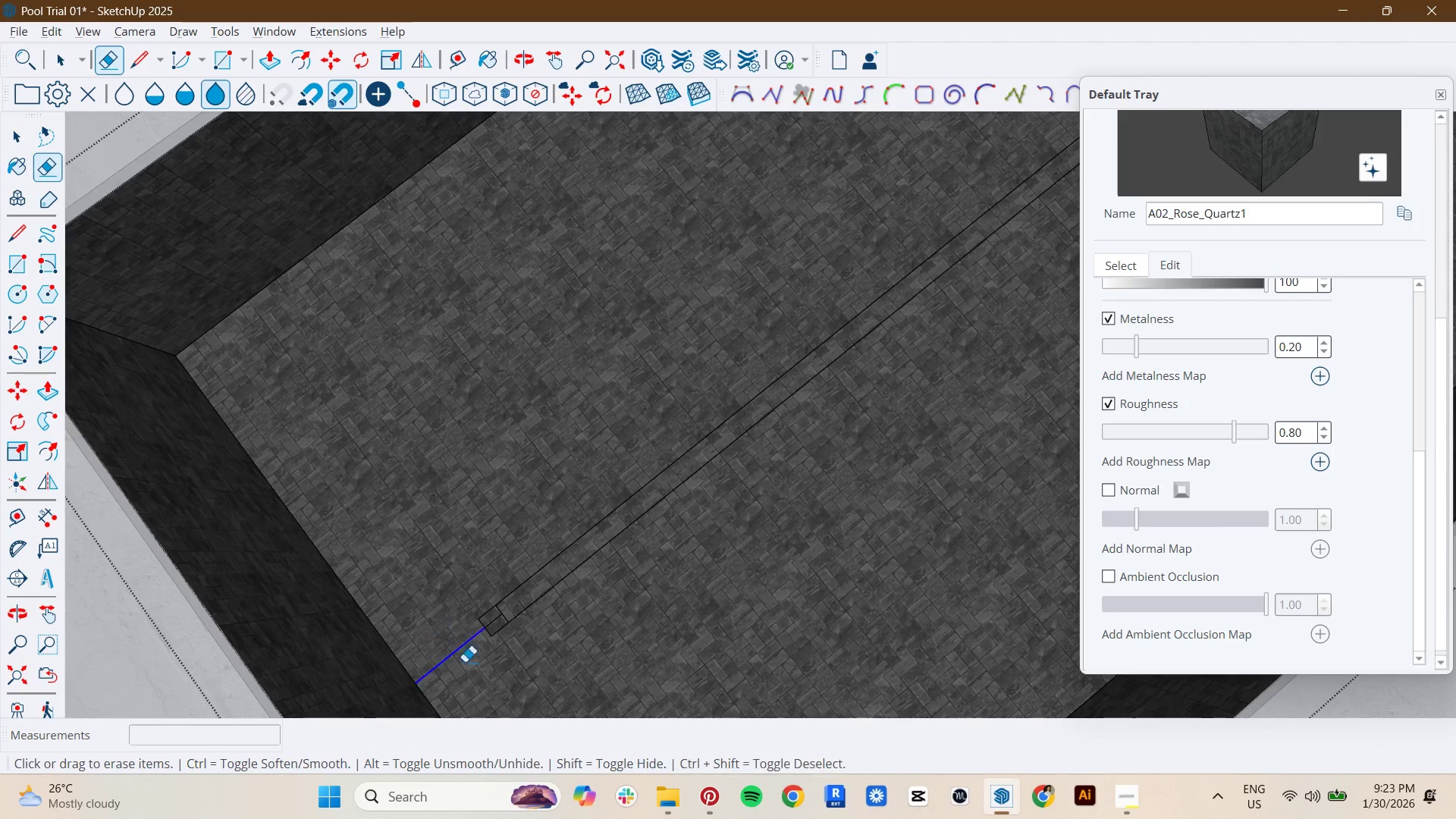 
key(Space)
 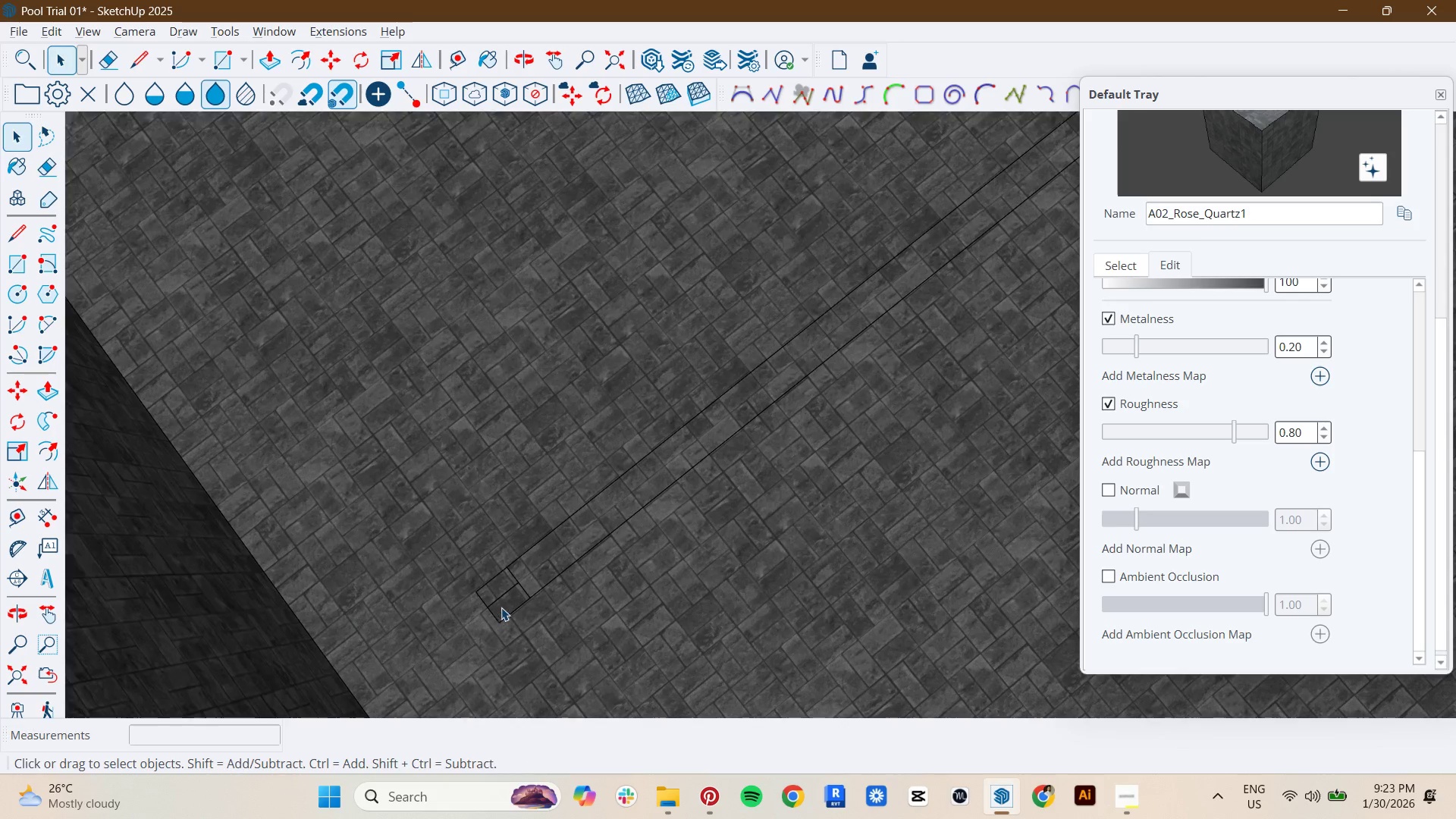 
key(E)
 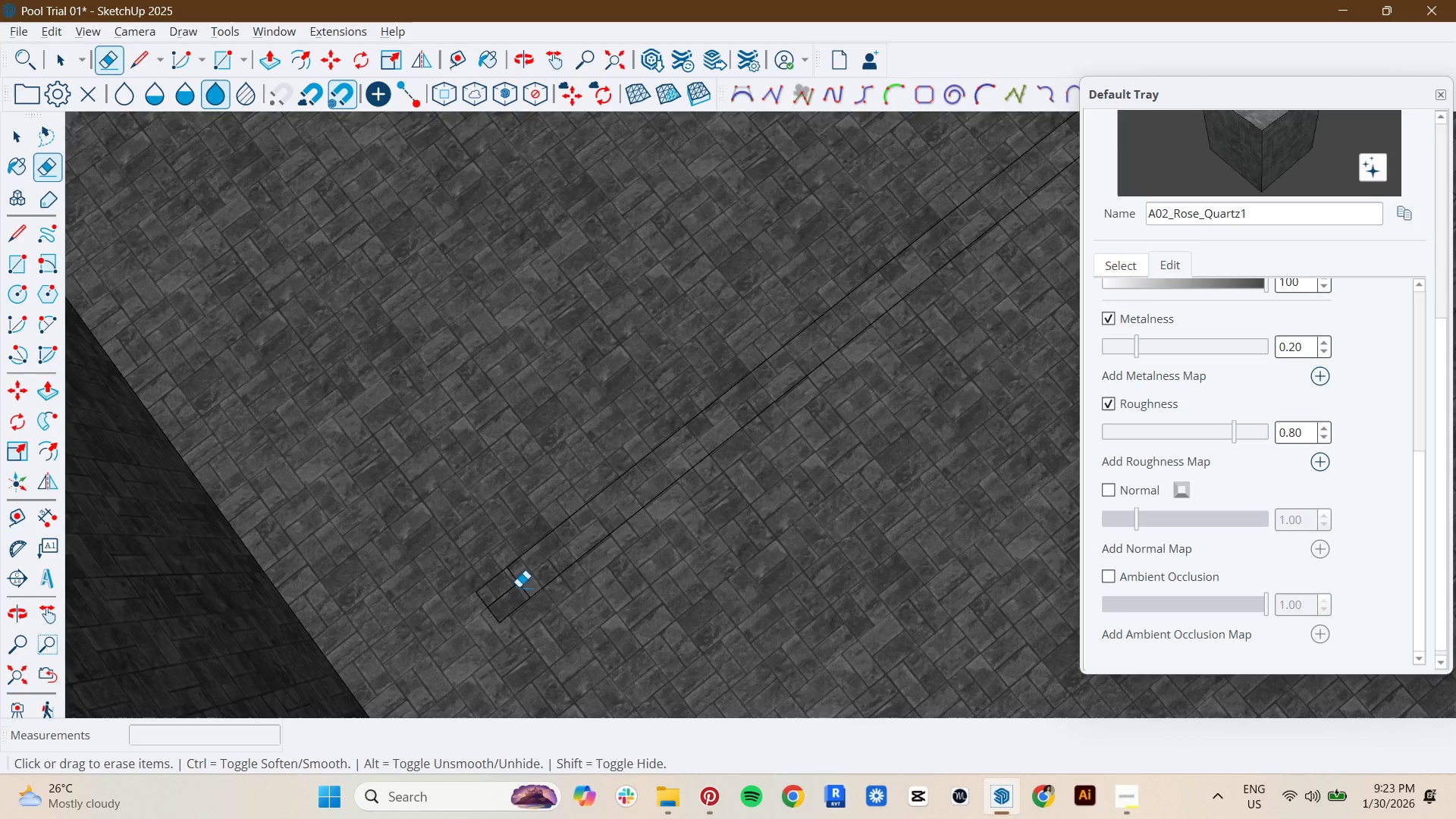 
scroll: coordinate [497, 620], scroll_direction: up, amount: 6.0
 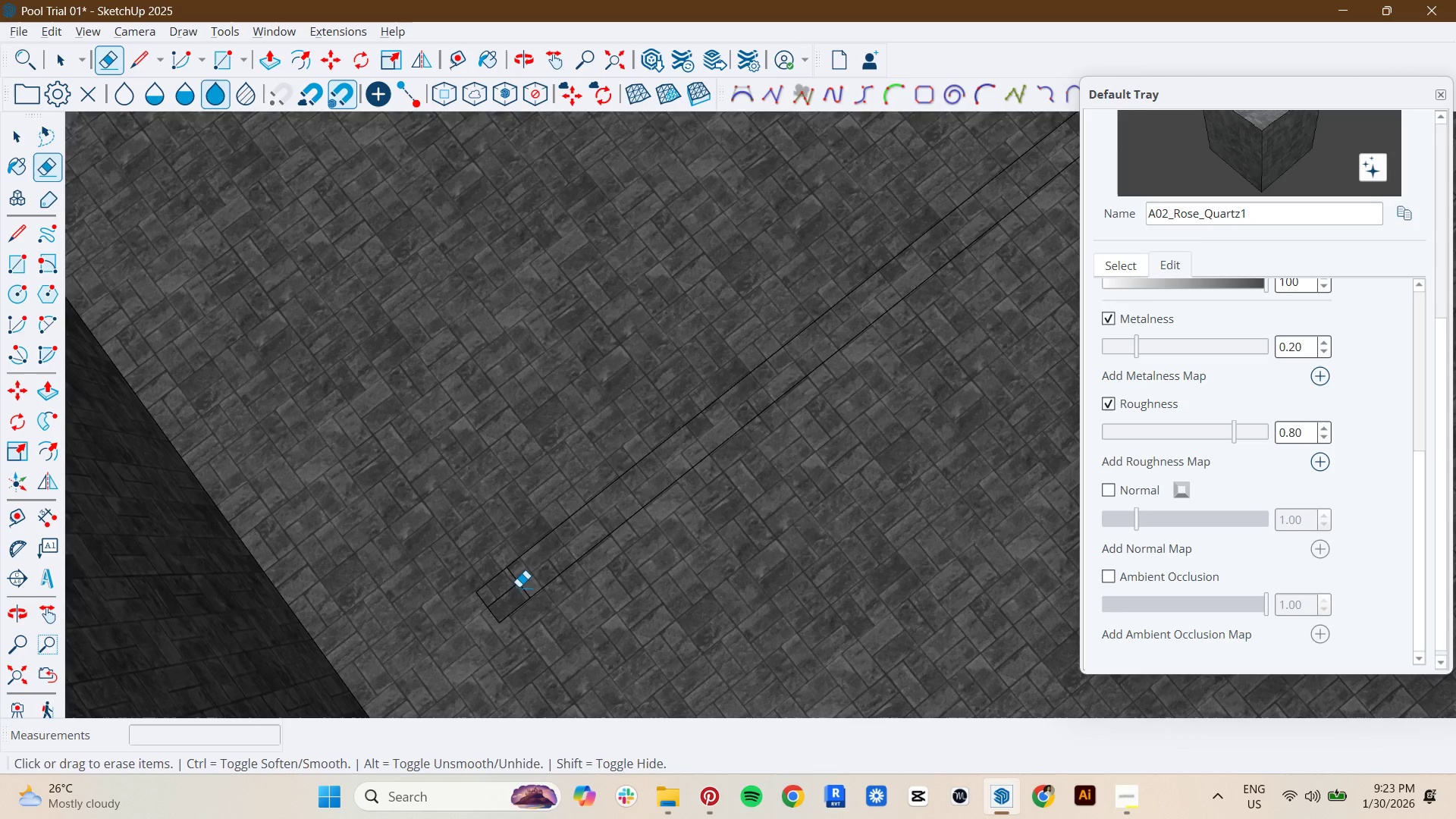 
left_click_drag(start_coordinate=[519, 587], to_coordinate=[526, 580])
 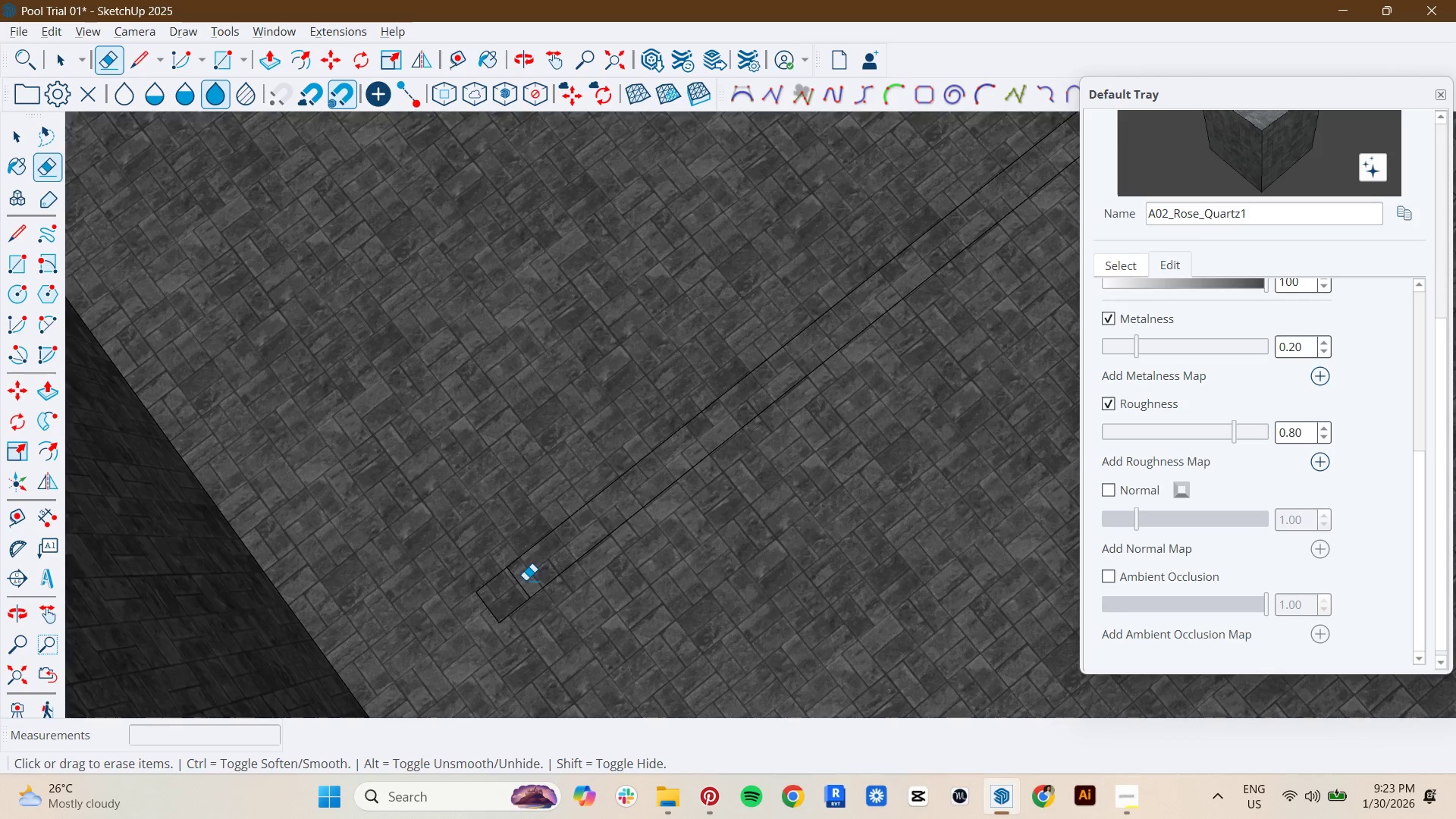 
key(Space)
 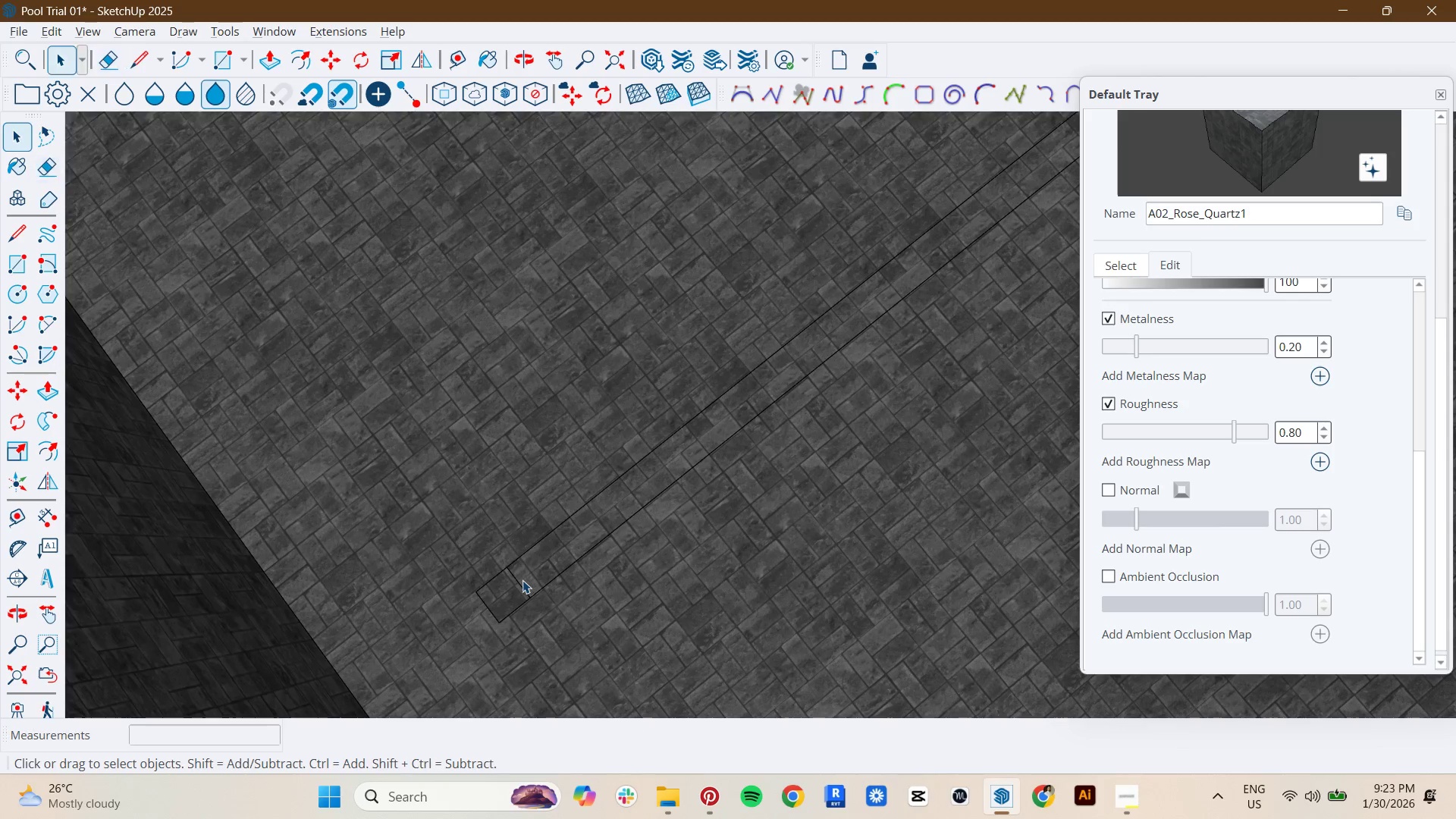 
key(E)
 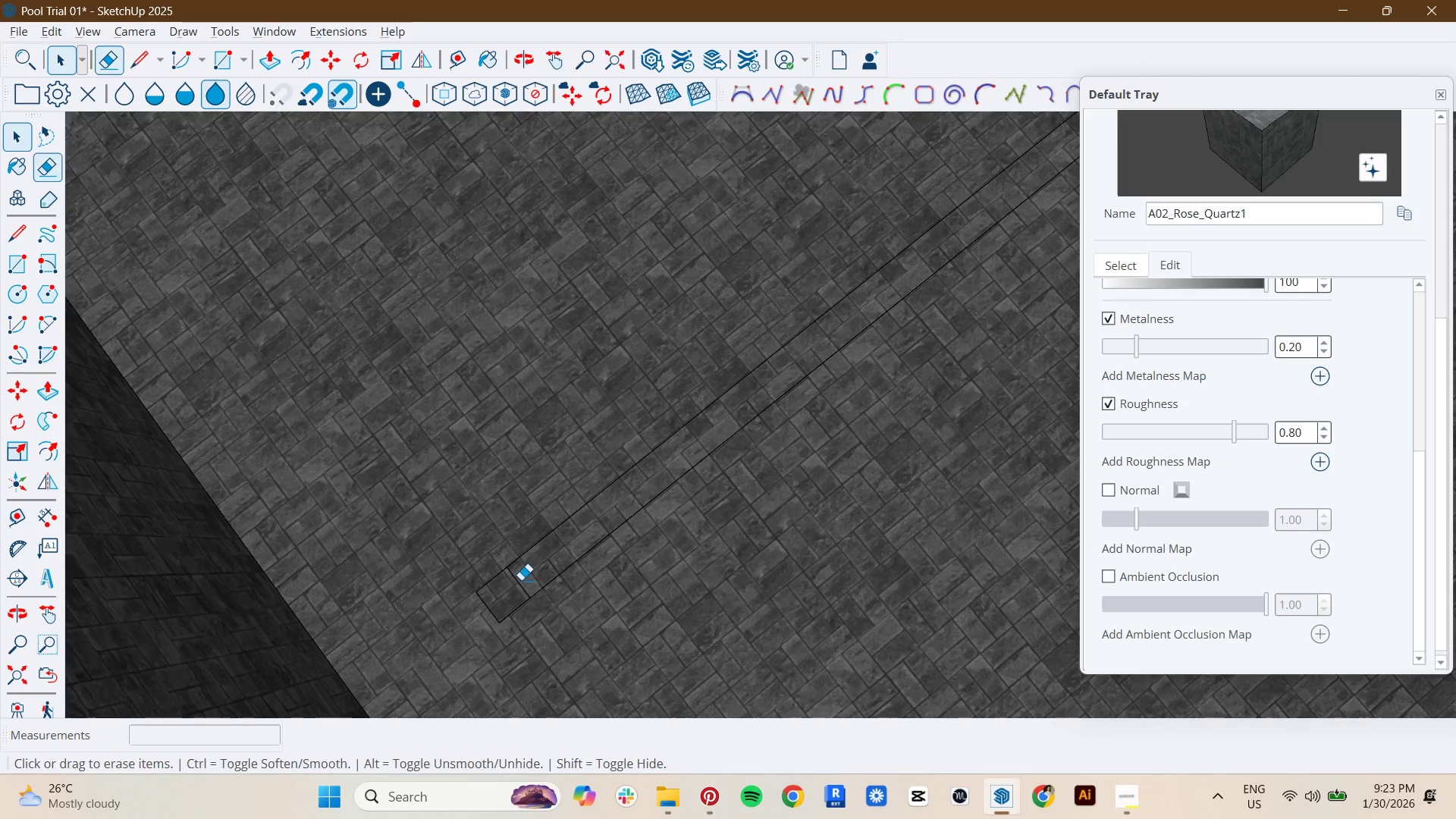 
left_click_drag(start_coordinate=[521, 580], to_coordinate=[521, 586])
 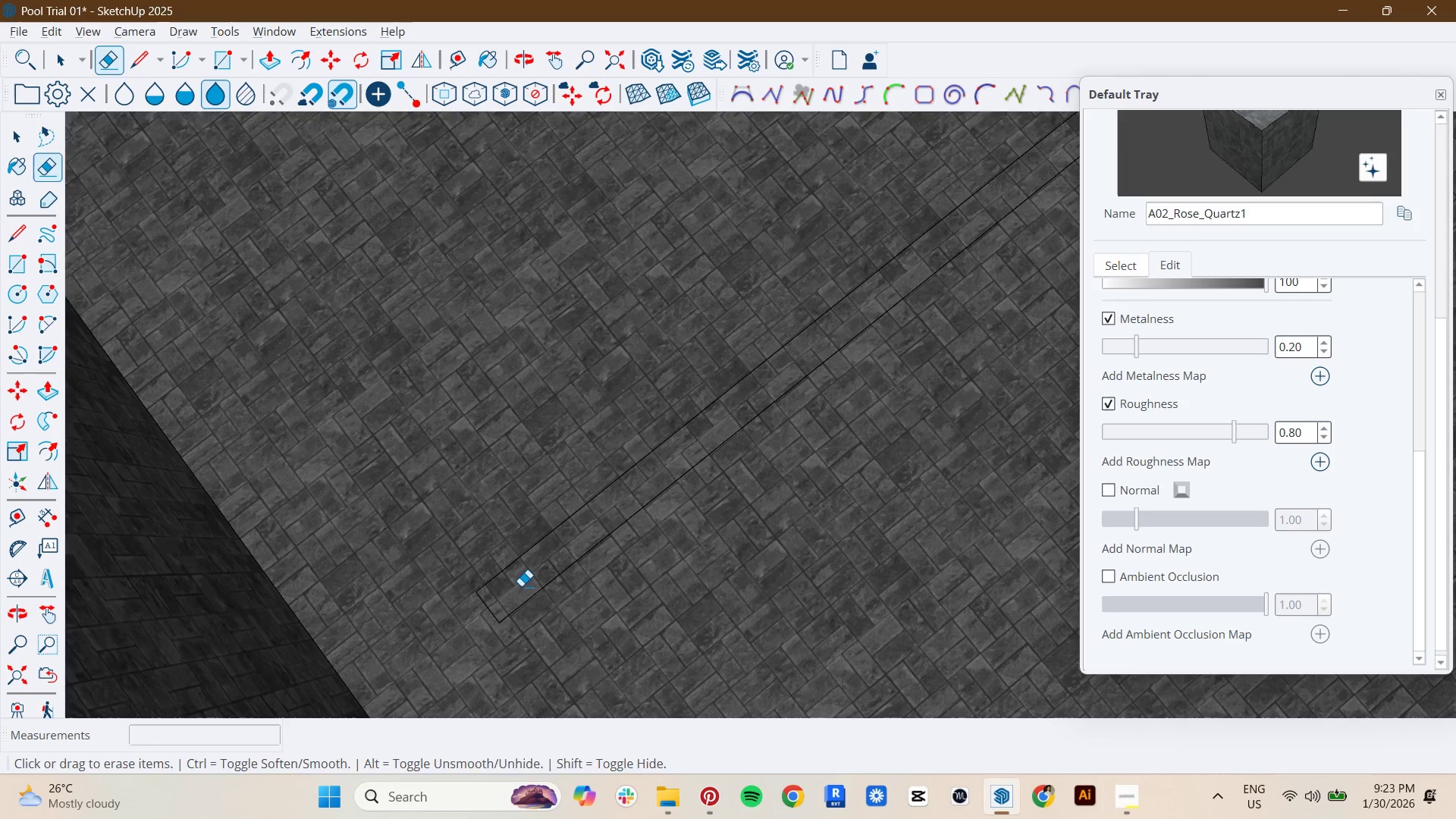 
key(Space)
 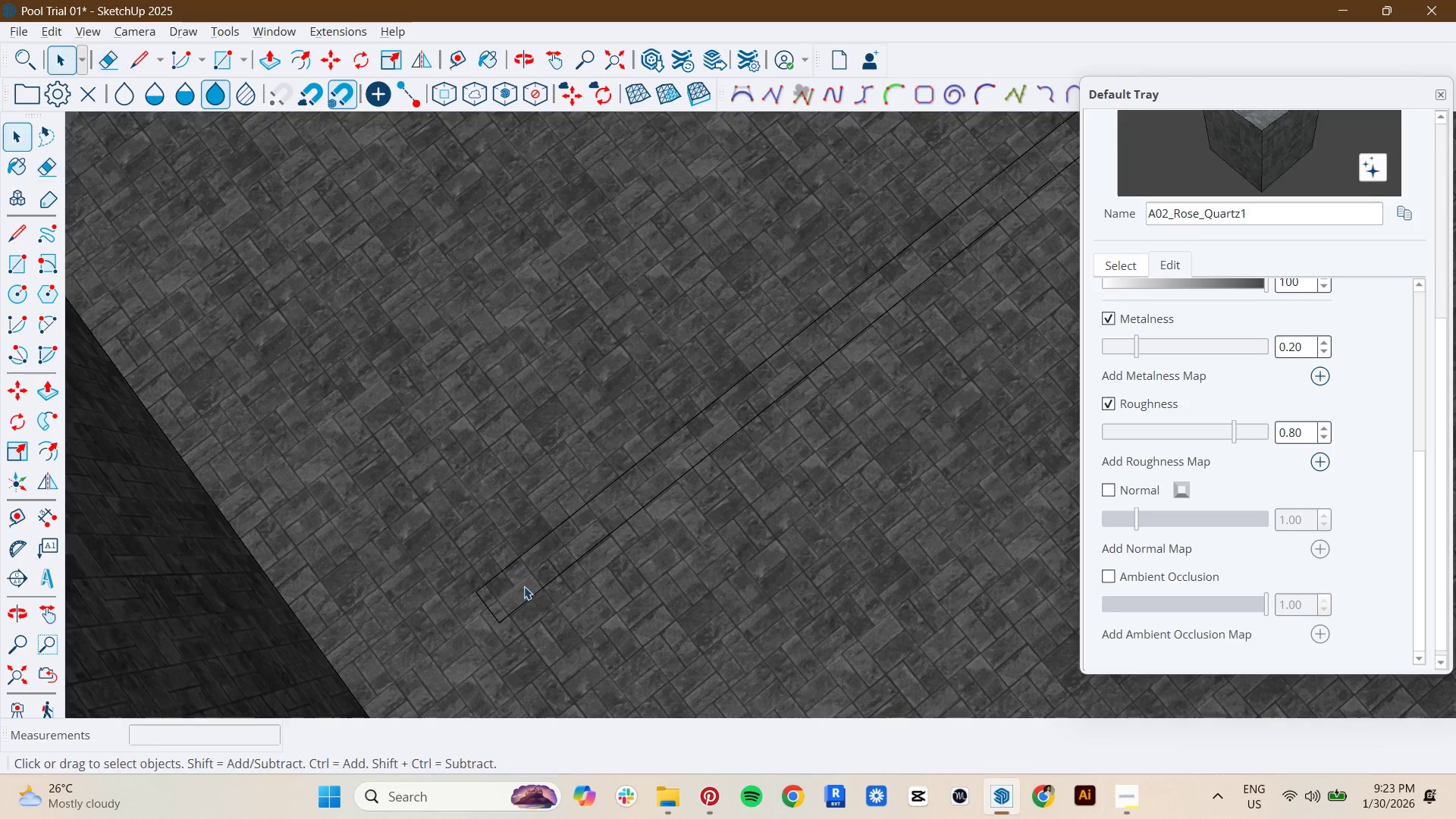 
hold_key(key=ShiftLeft, duration=0.36)
scroll: coordinate [813, 441], scroll_direction: down, amount: 10.0
 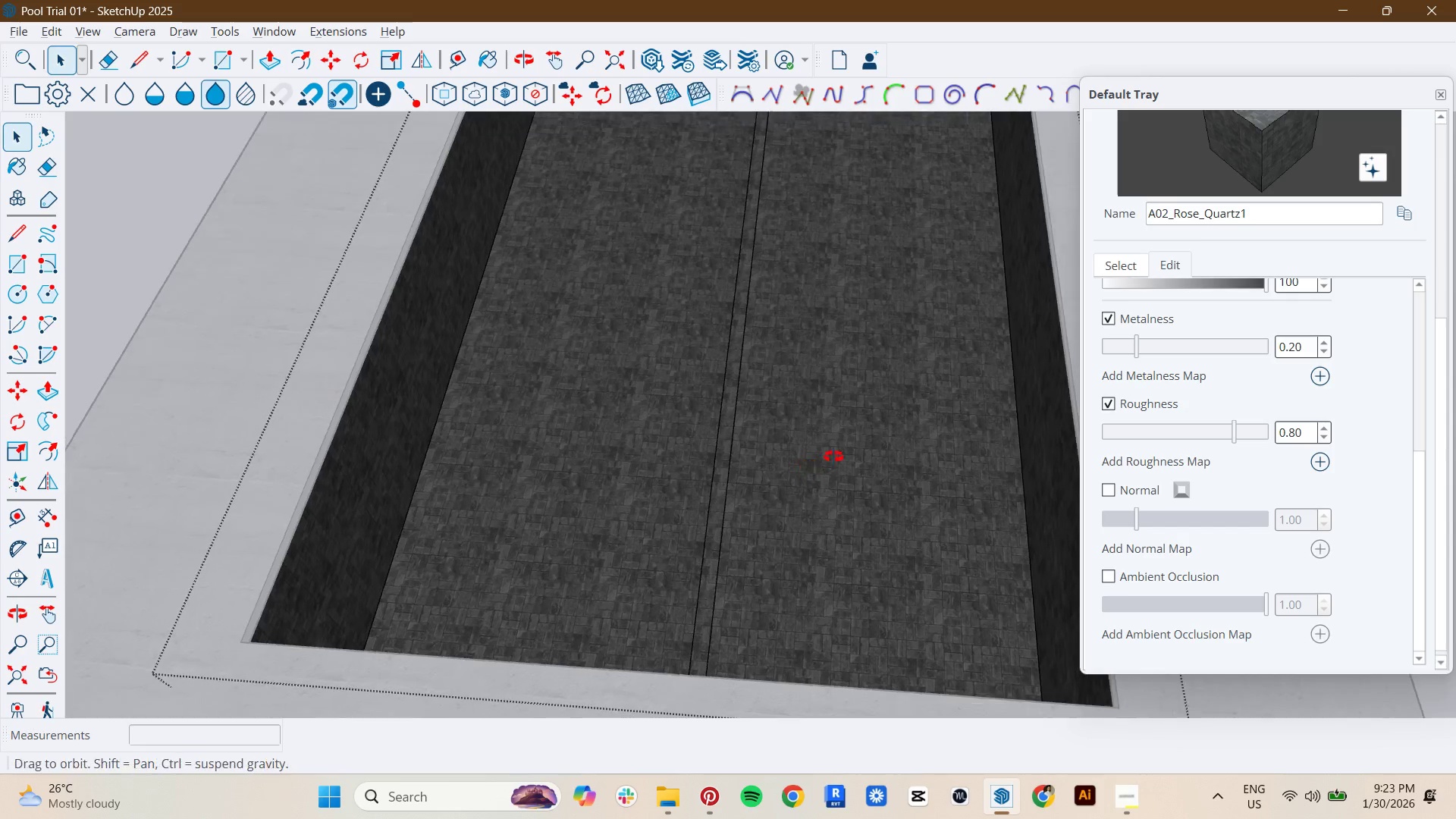 
key(B)
 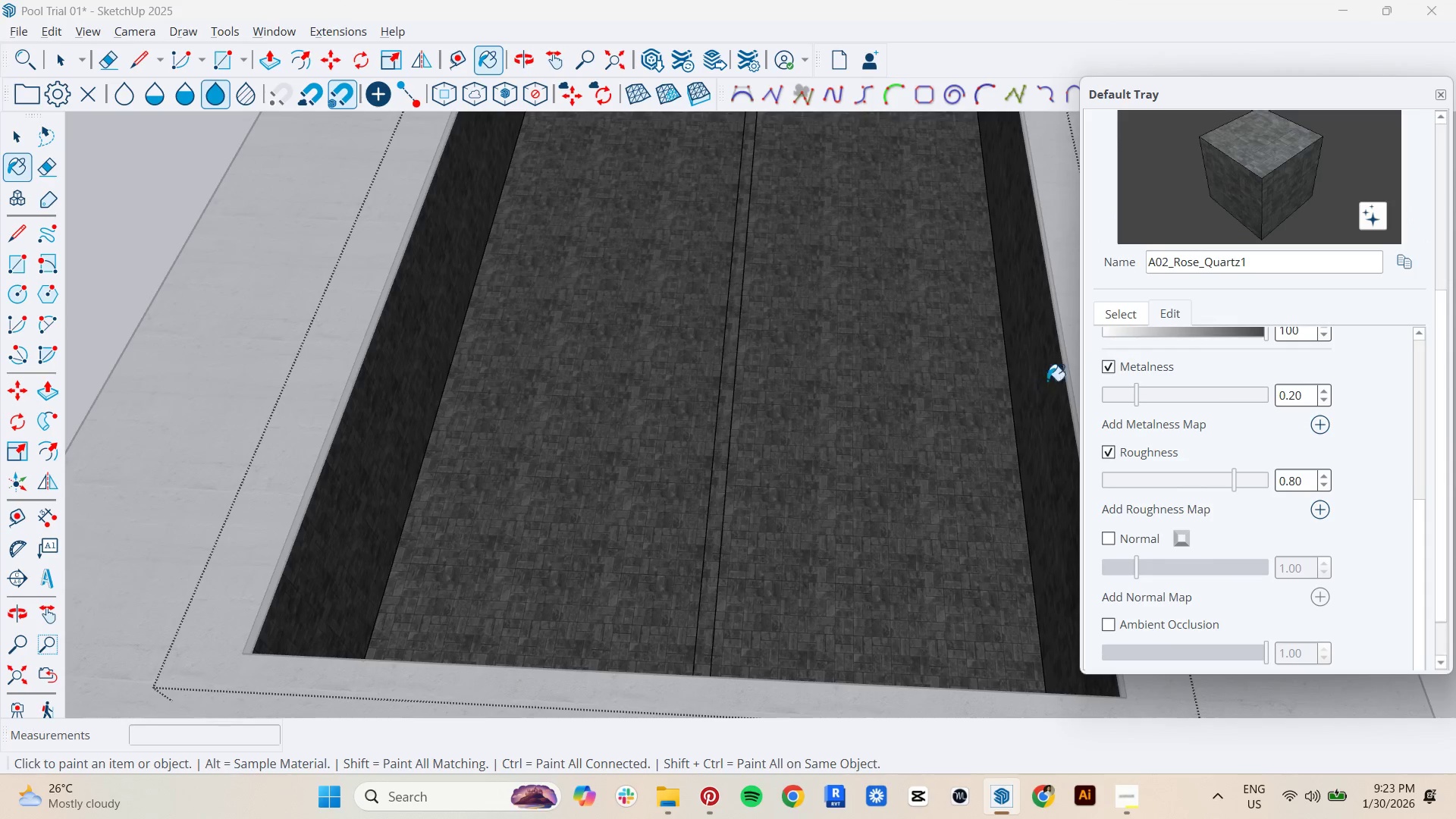 
scroll: coordinate [1172, 444], scroll_direction: up, amount: 9.0
 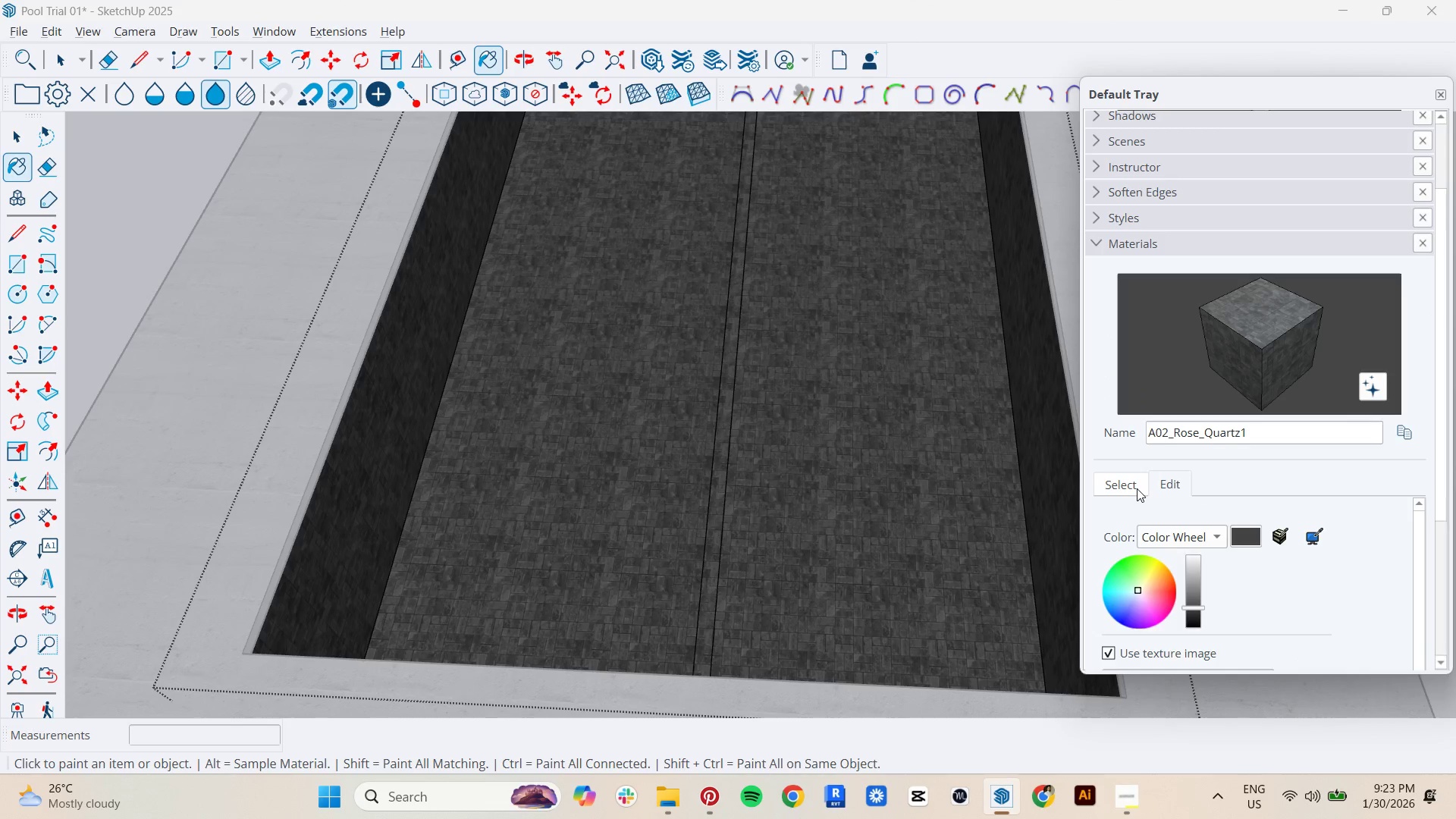 
left_click([1137, 488])
 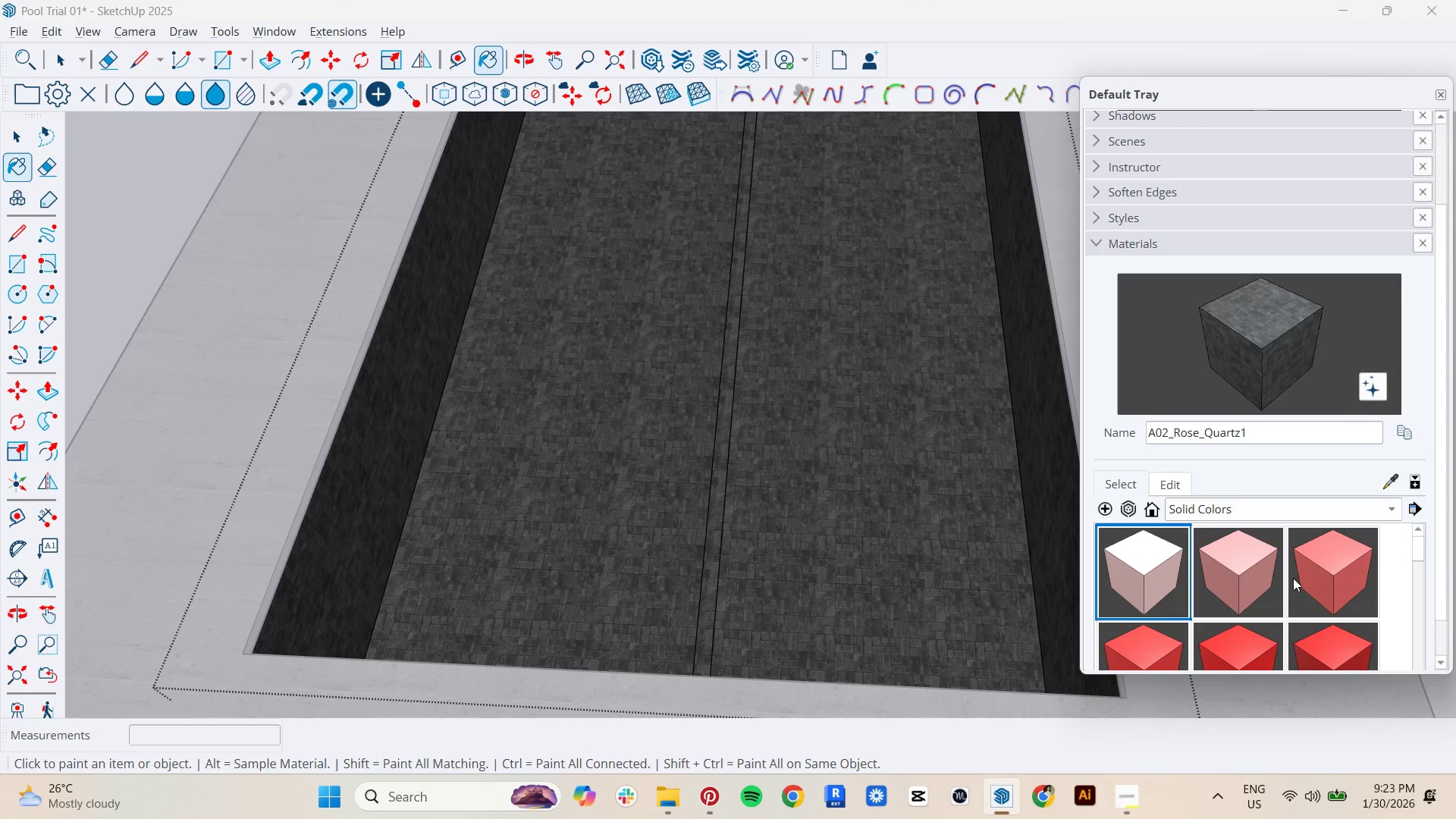 
left_click([1365, 589])
 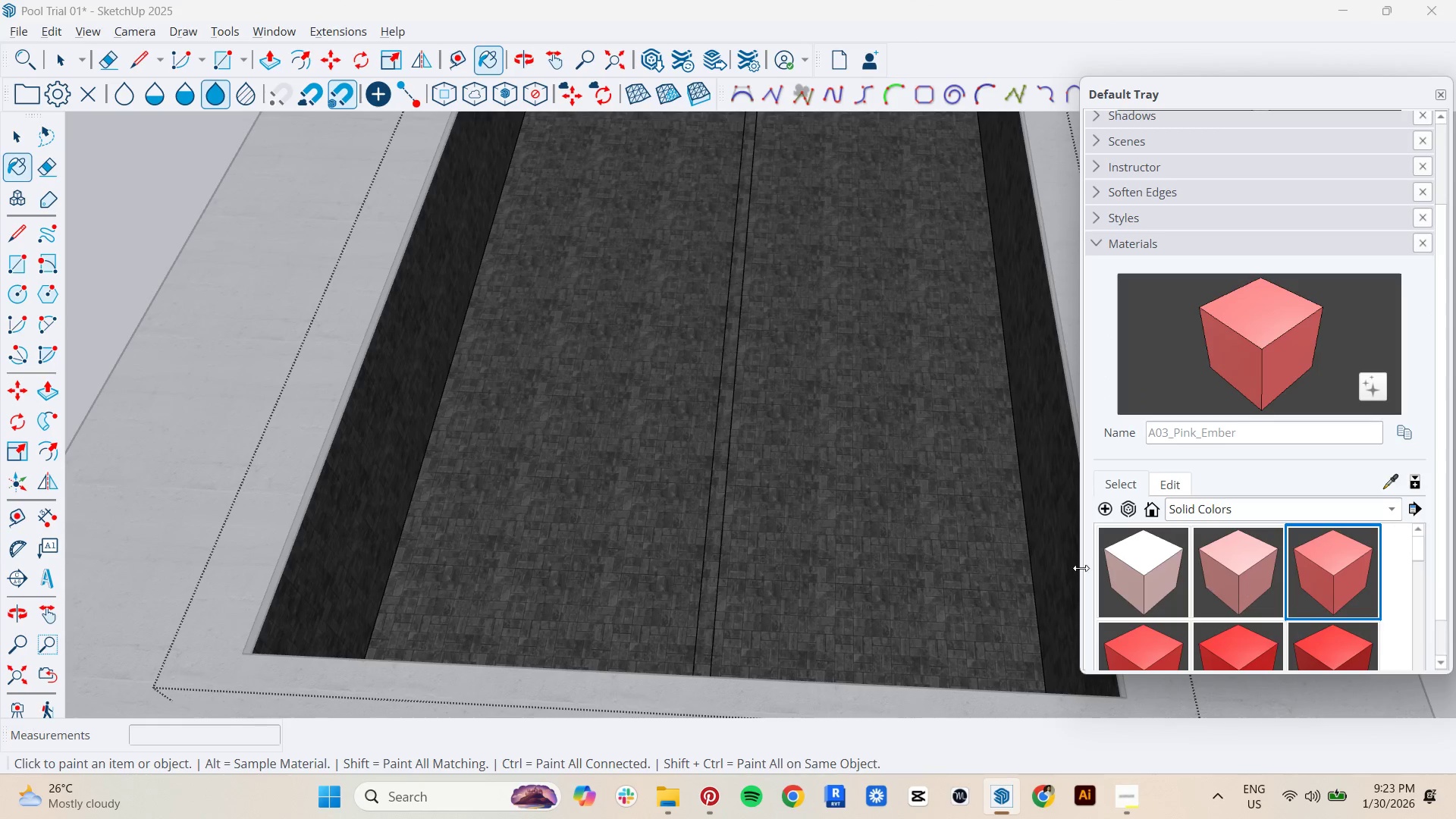 
left_click([687, 582])
 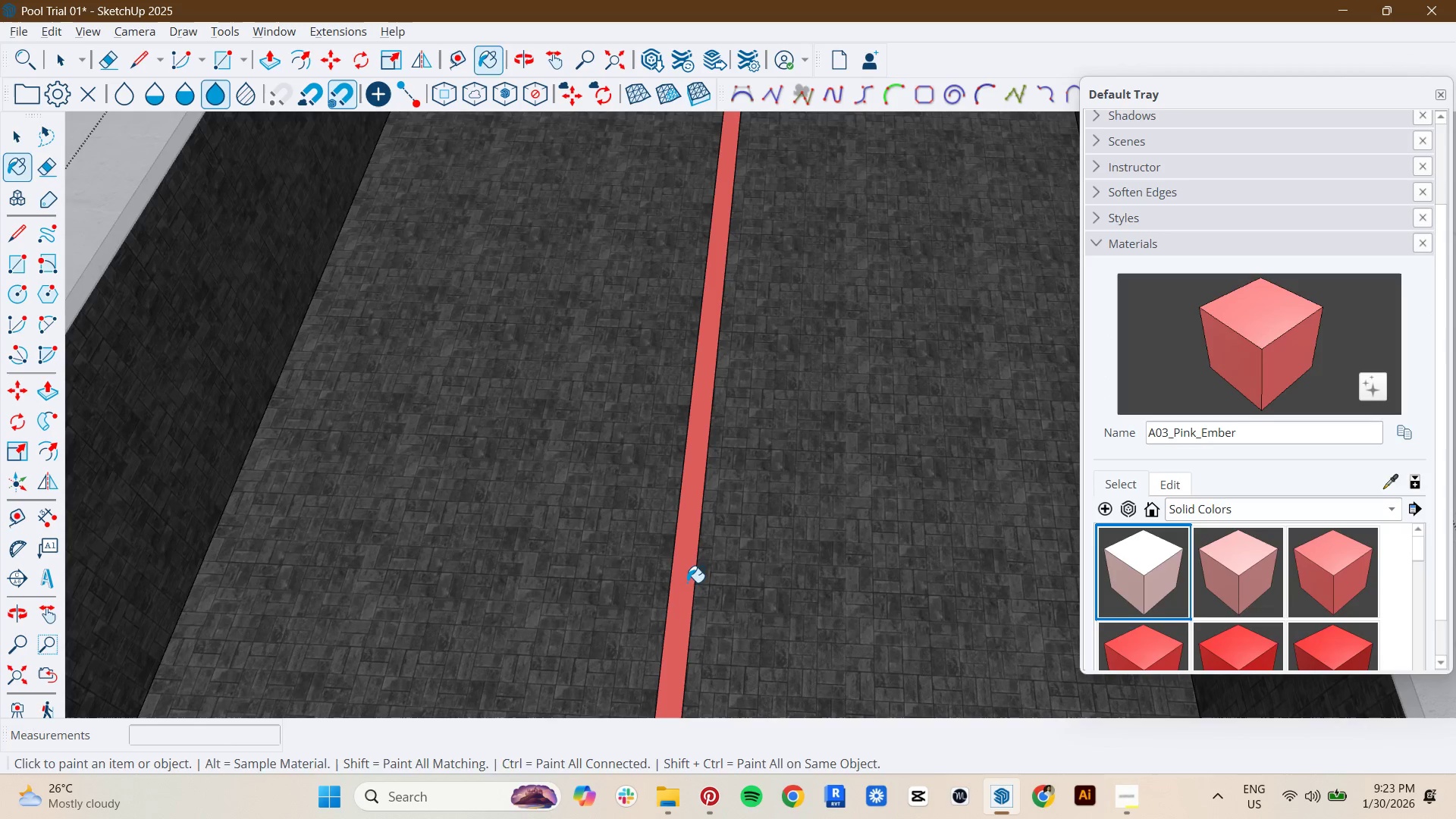 
scroll: coordinate [688, 582], scroll_direction: up, amount: 4.0
 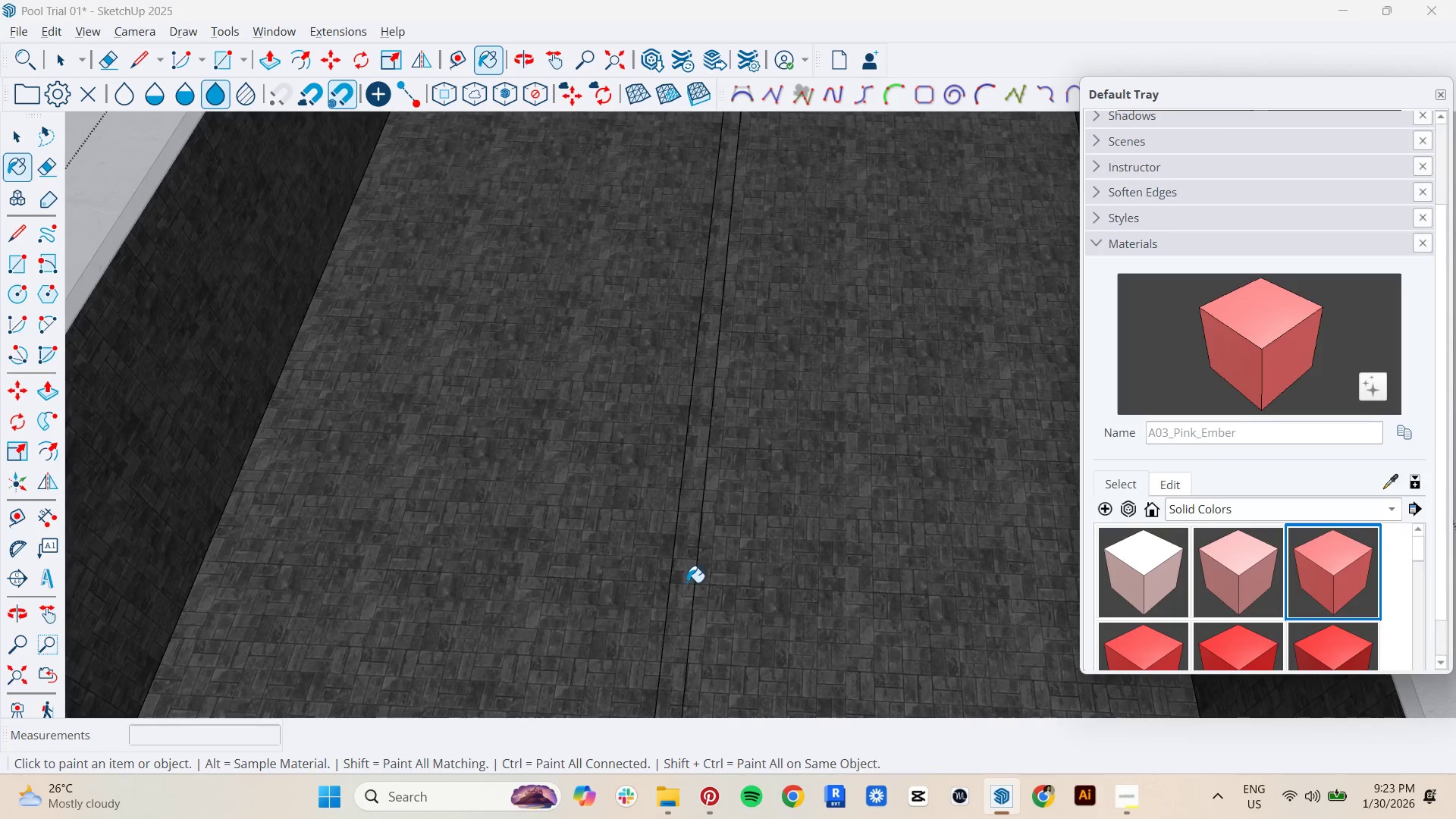 
key(Space)
 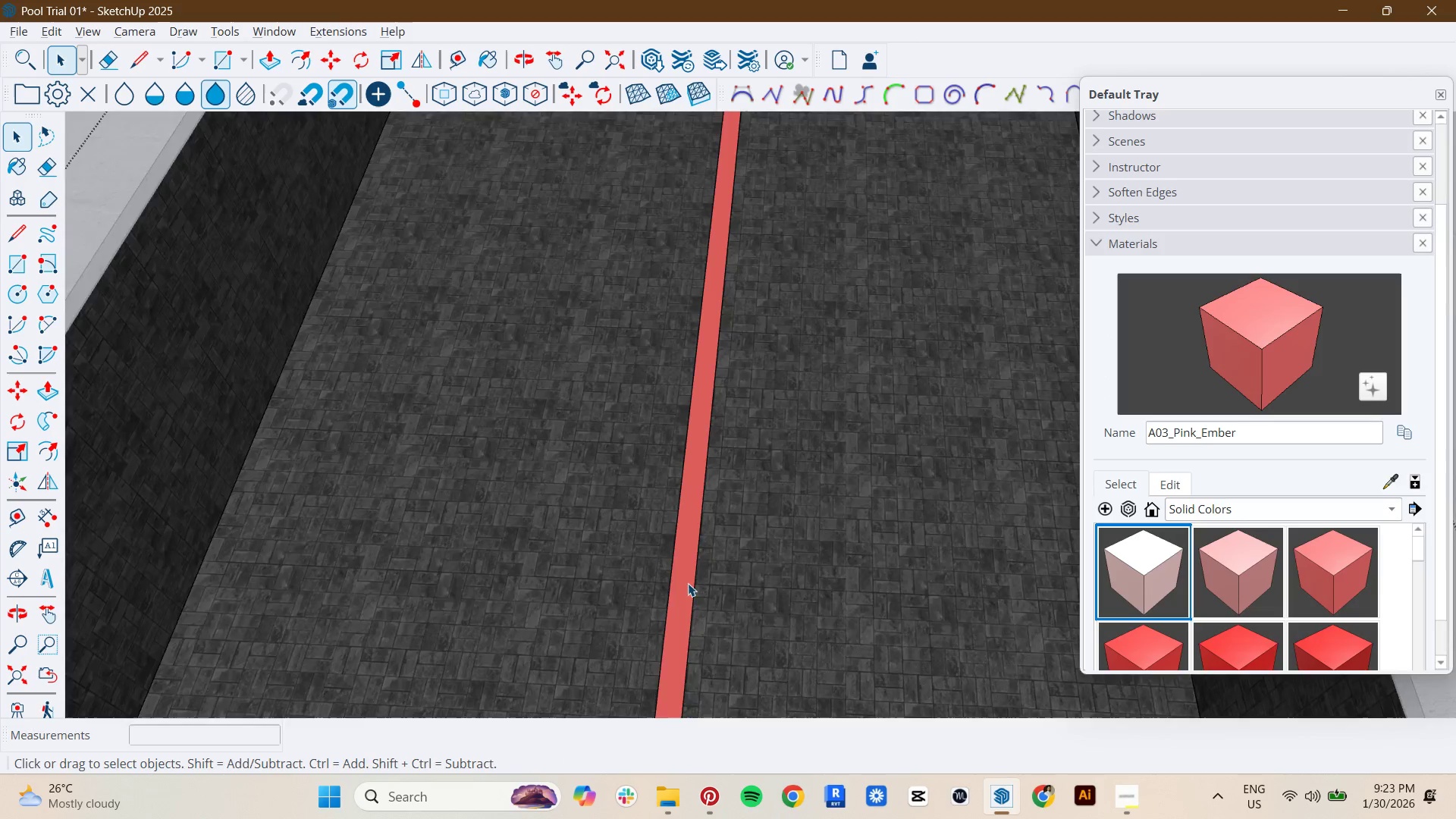 
key(Escape)
 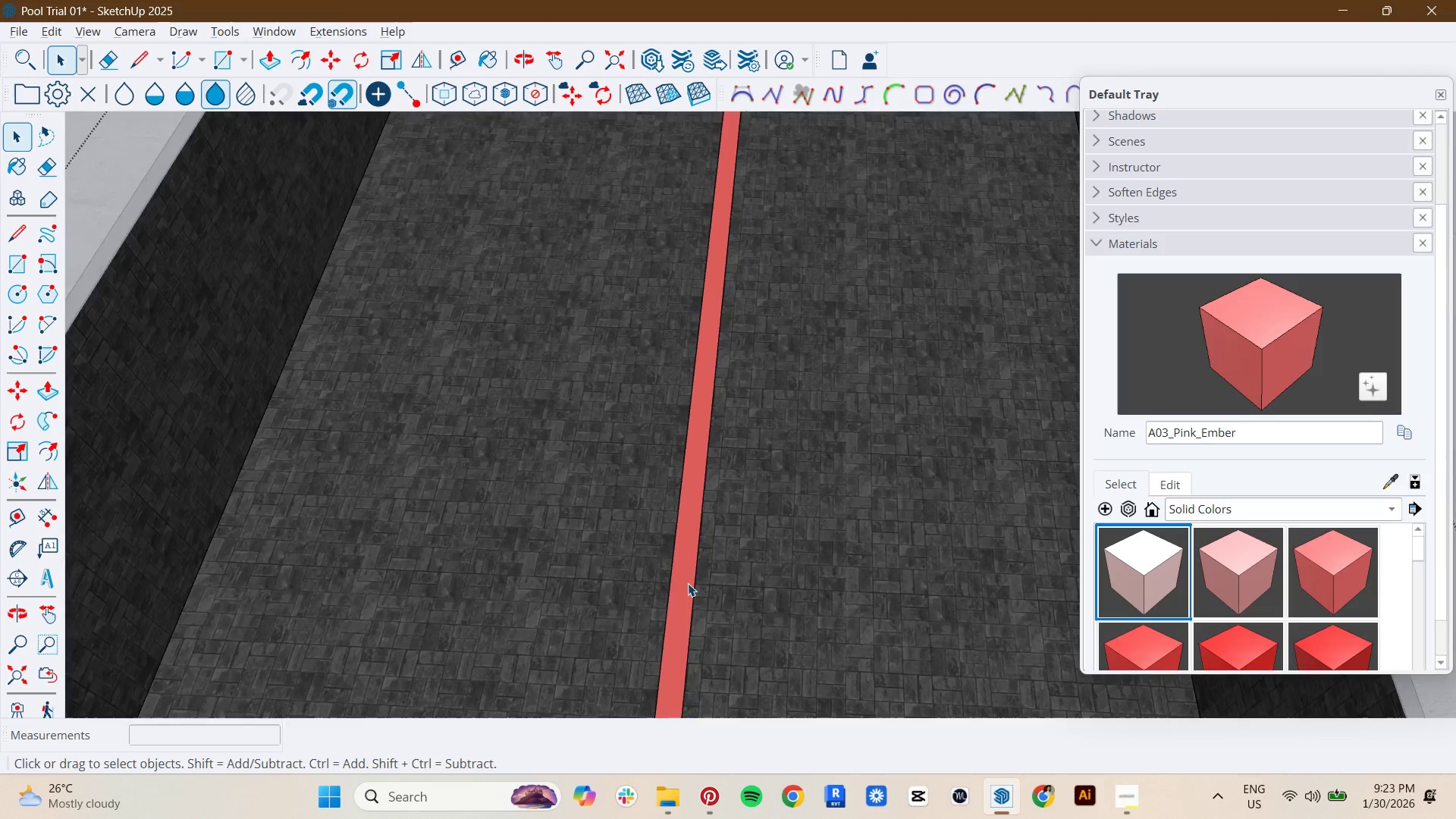 
key(Escape)
 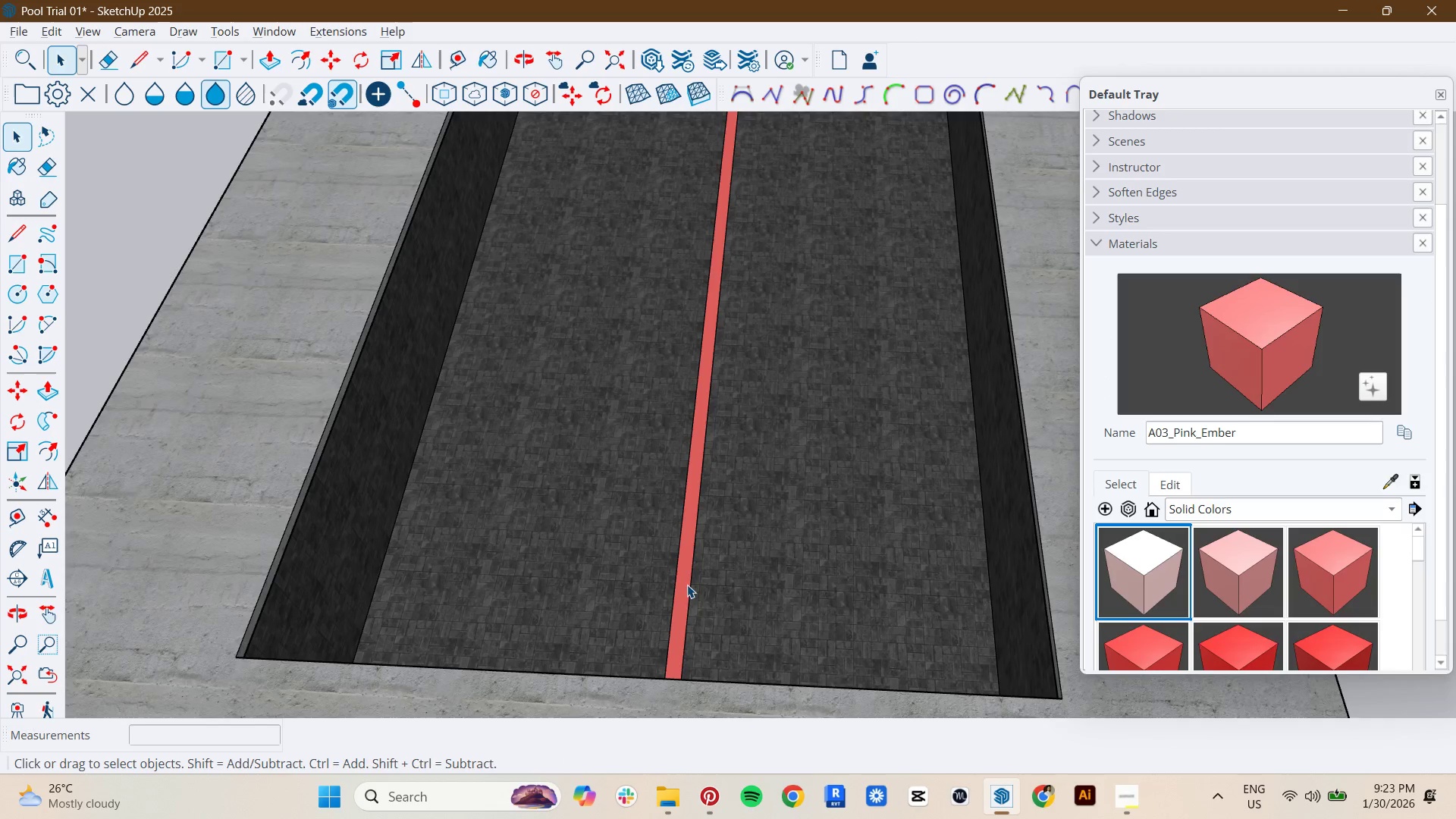 
key(Escape)
 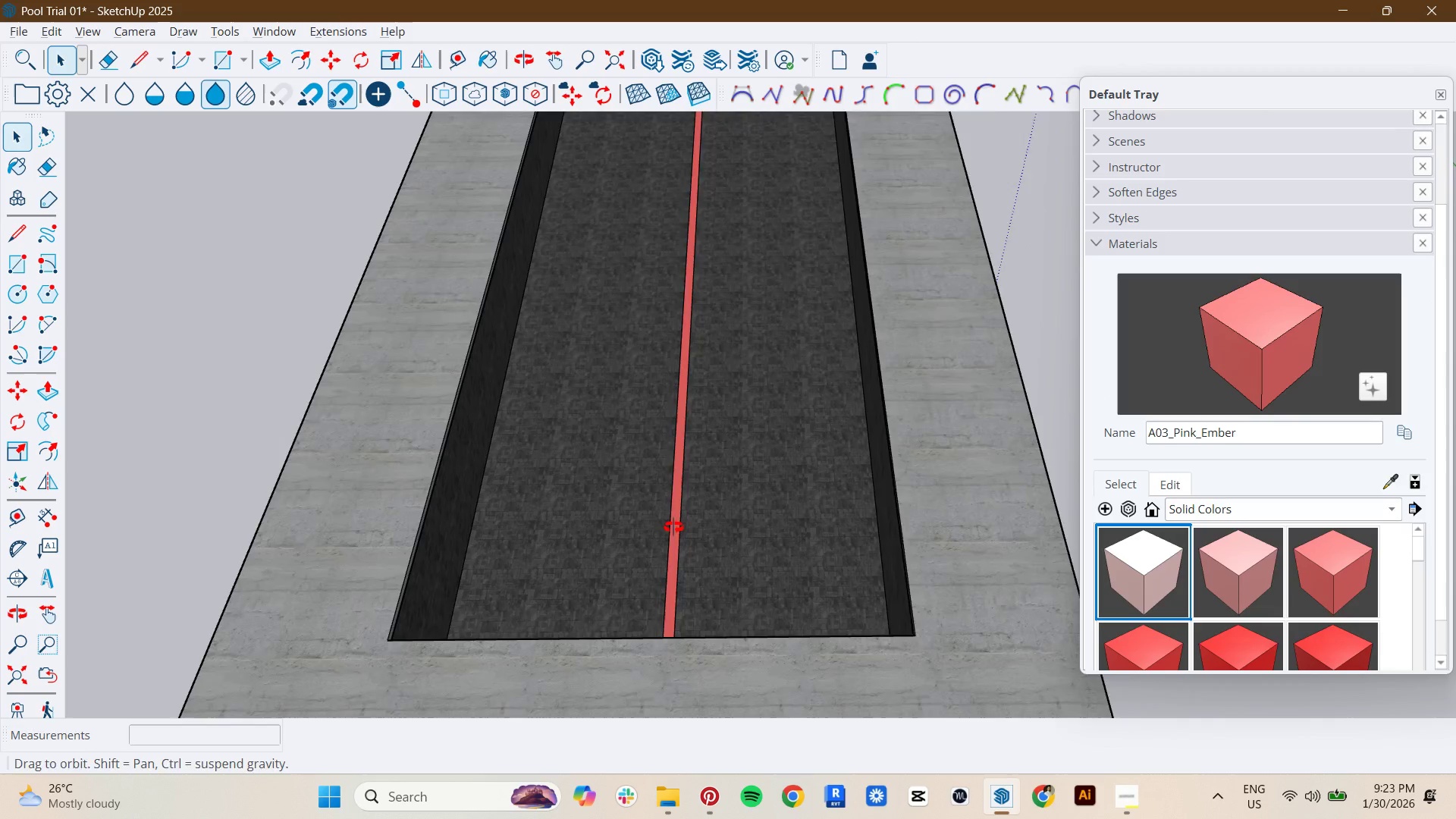 
key(Shift+ShiftLeft)
 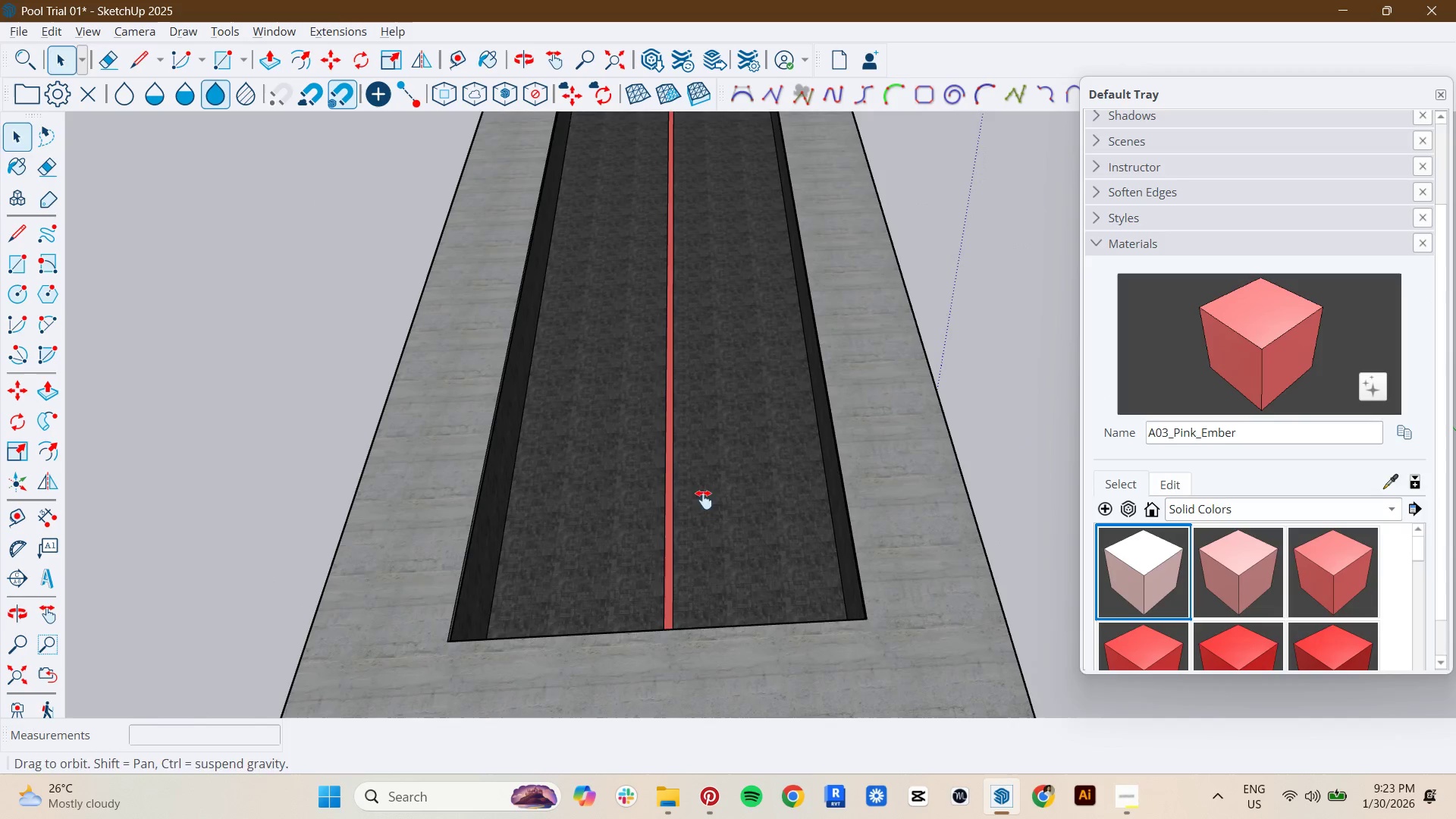 
key(Space)
 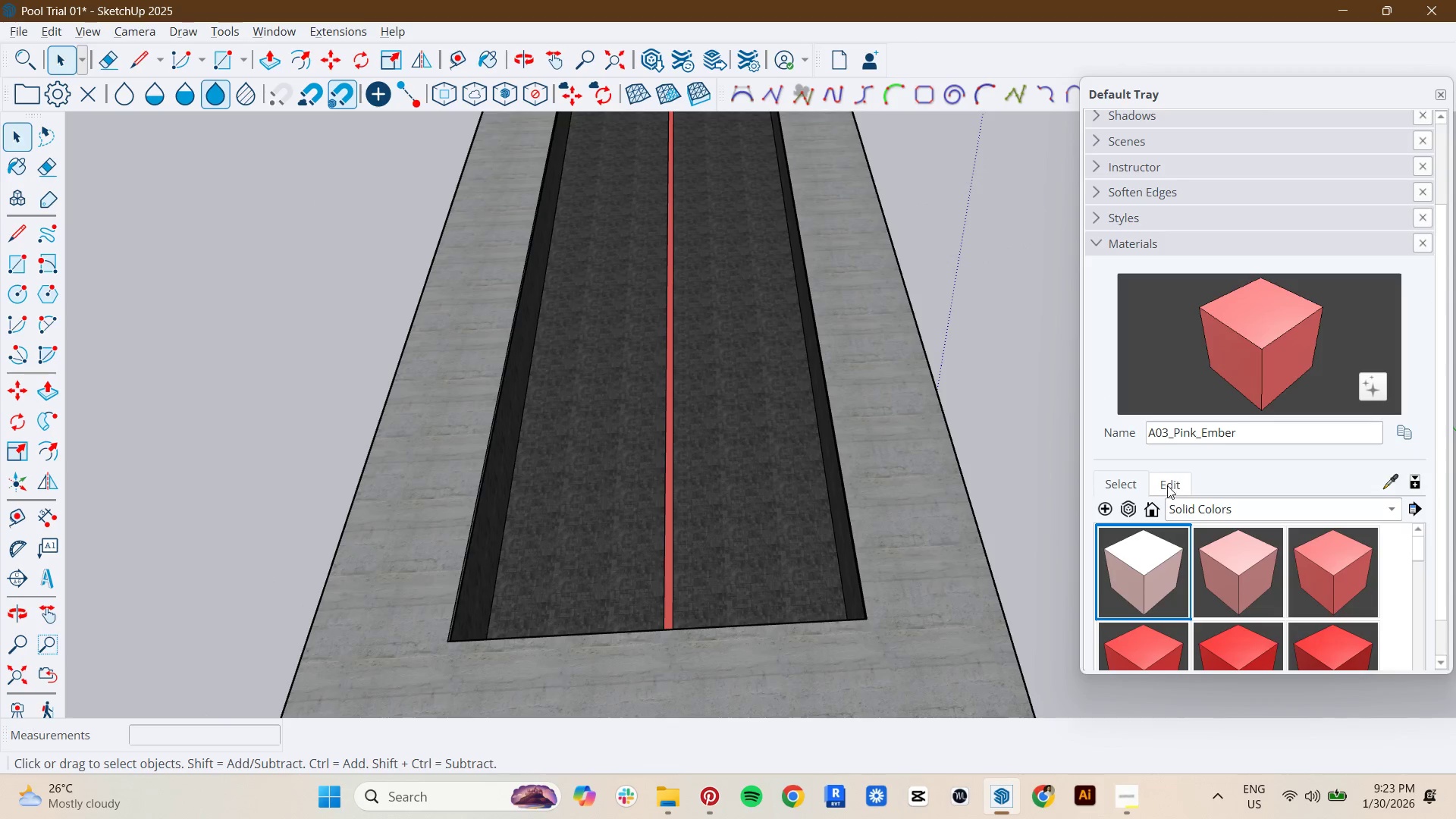 
scroll: coordinate [714, 479], scroll_direction: down, amount: 11.0
 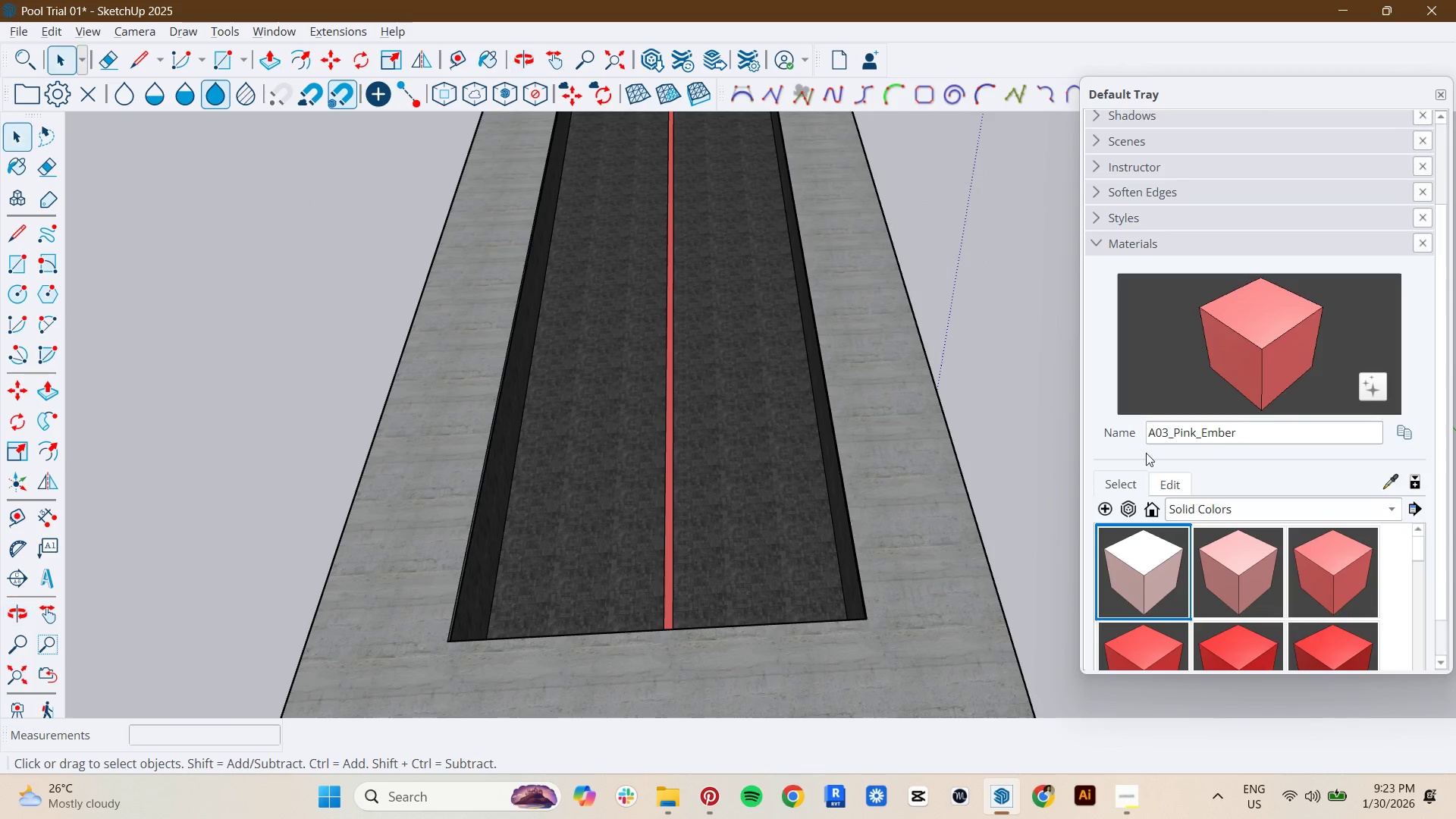 
left_click_drag(start_coordinate=[1169, 495], to_coordinate=[1169, 500])
 